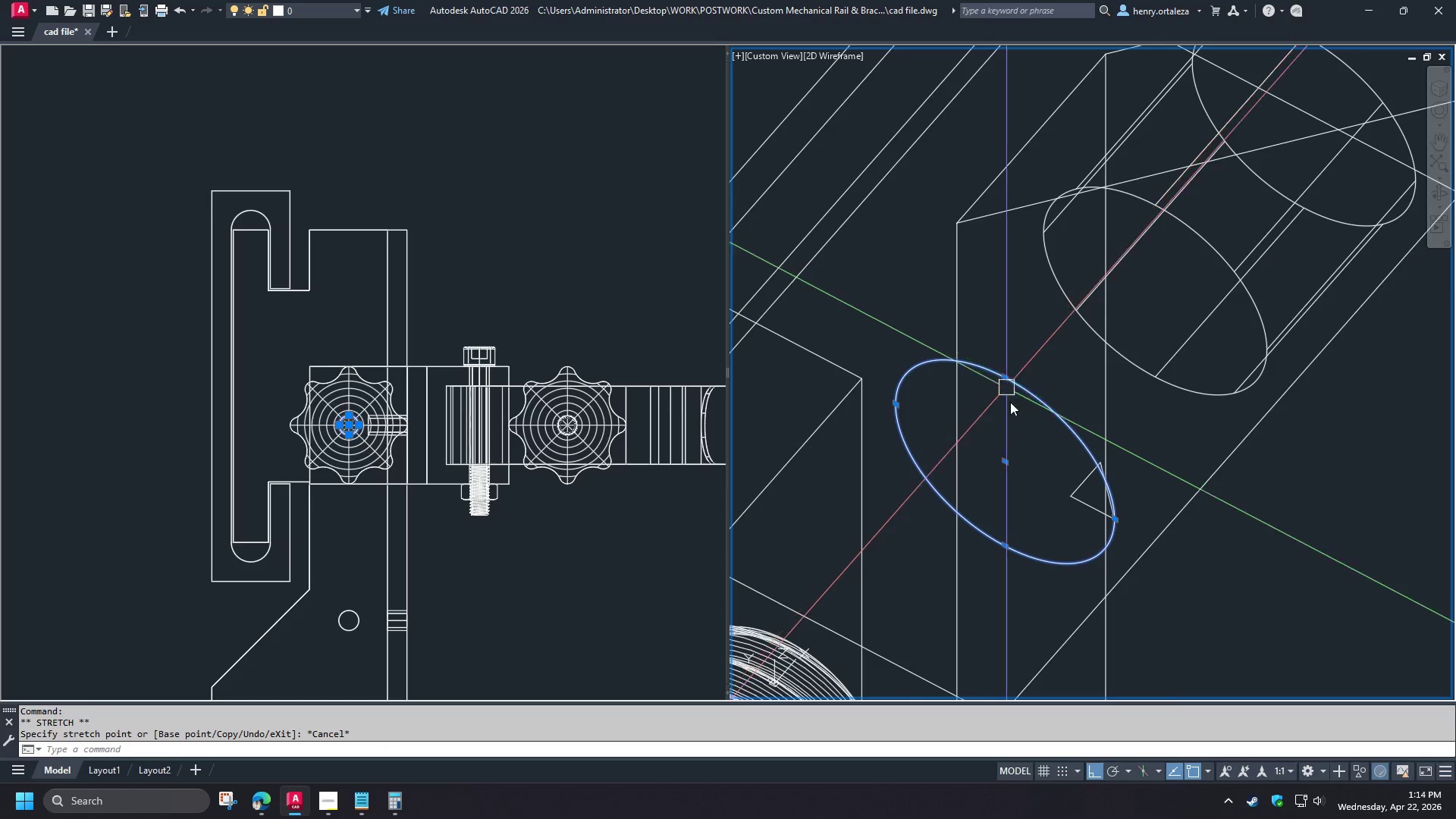 
key(Escape)
 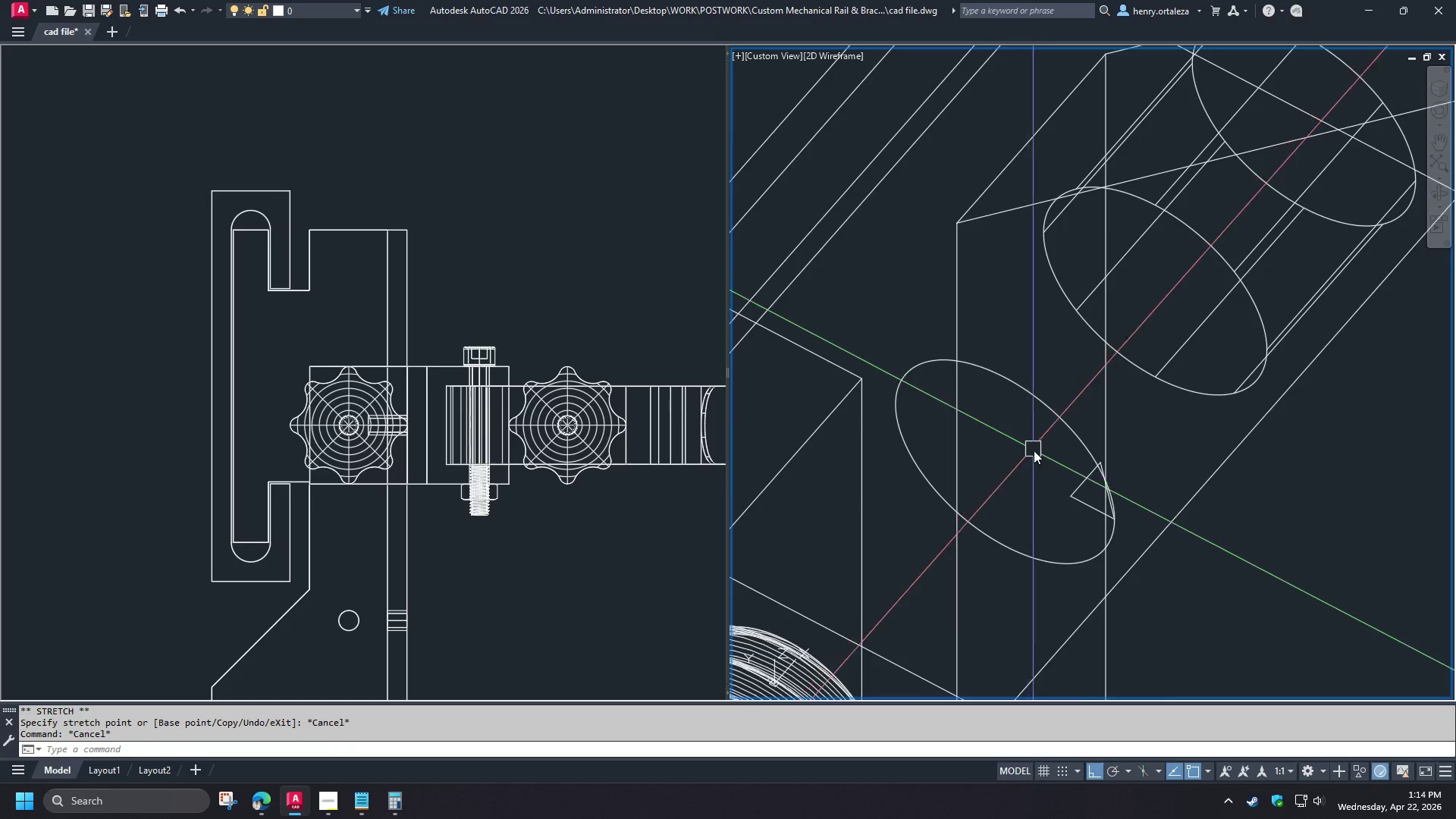 
type(swe )
 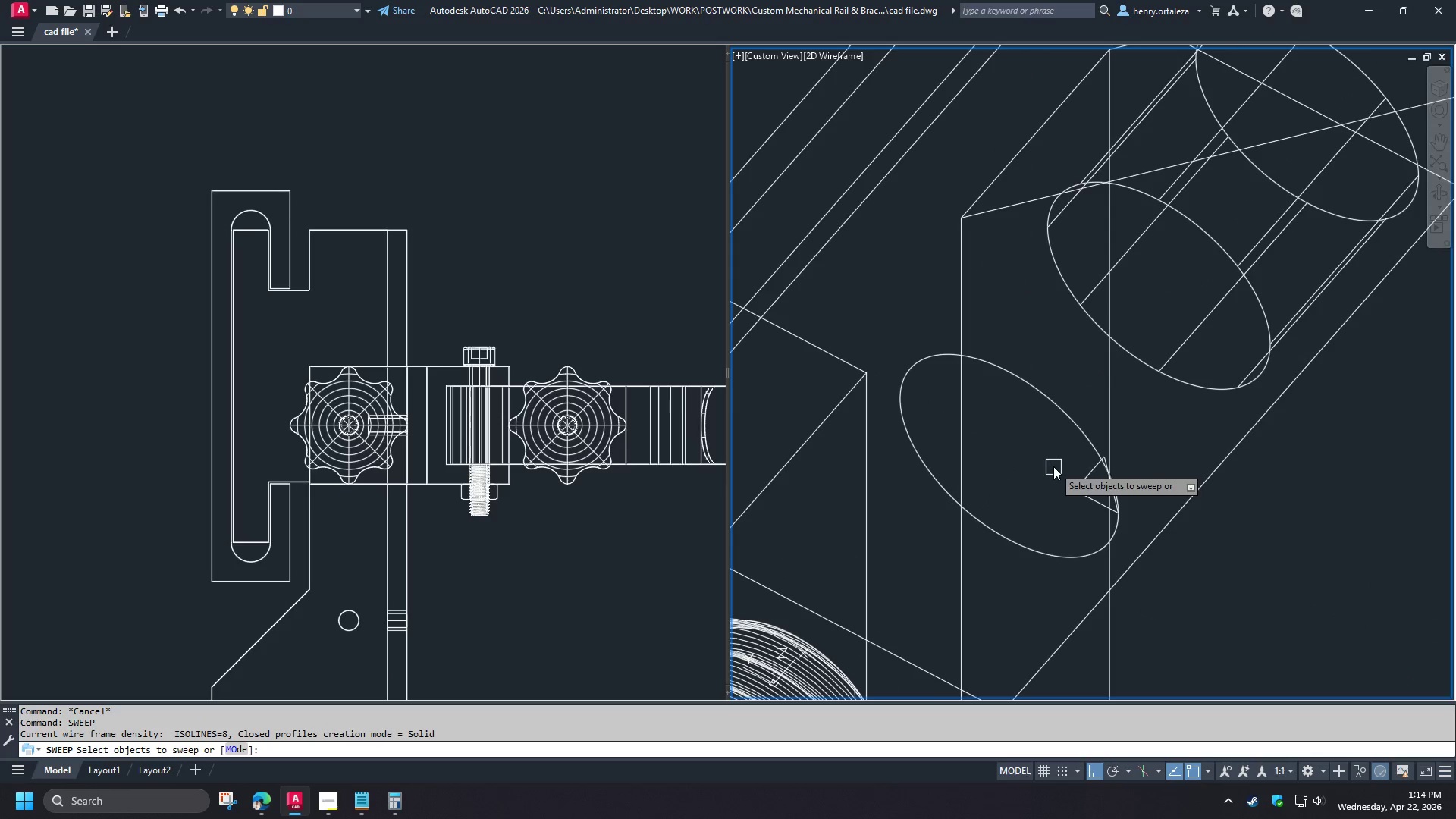 
key(Escape)
 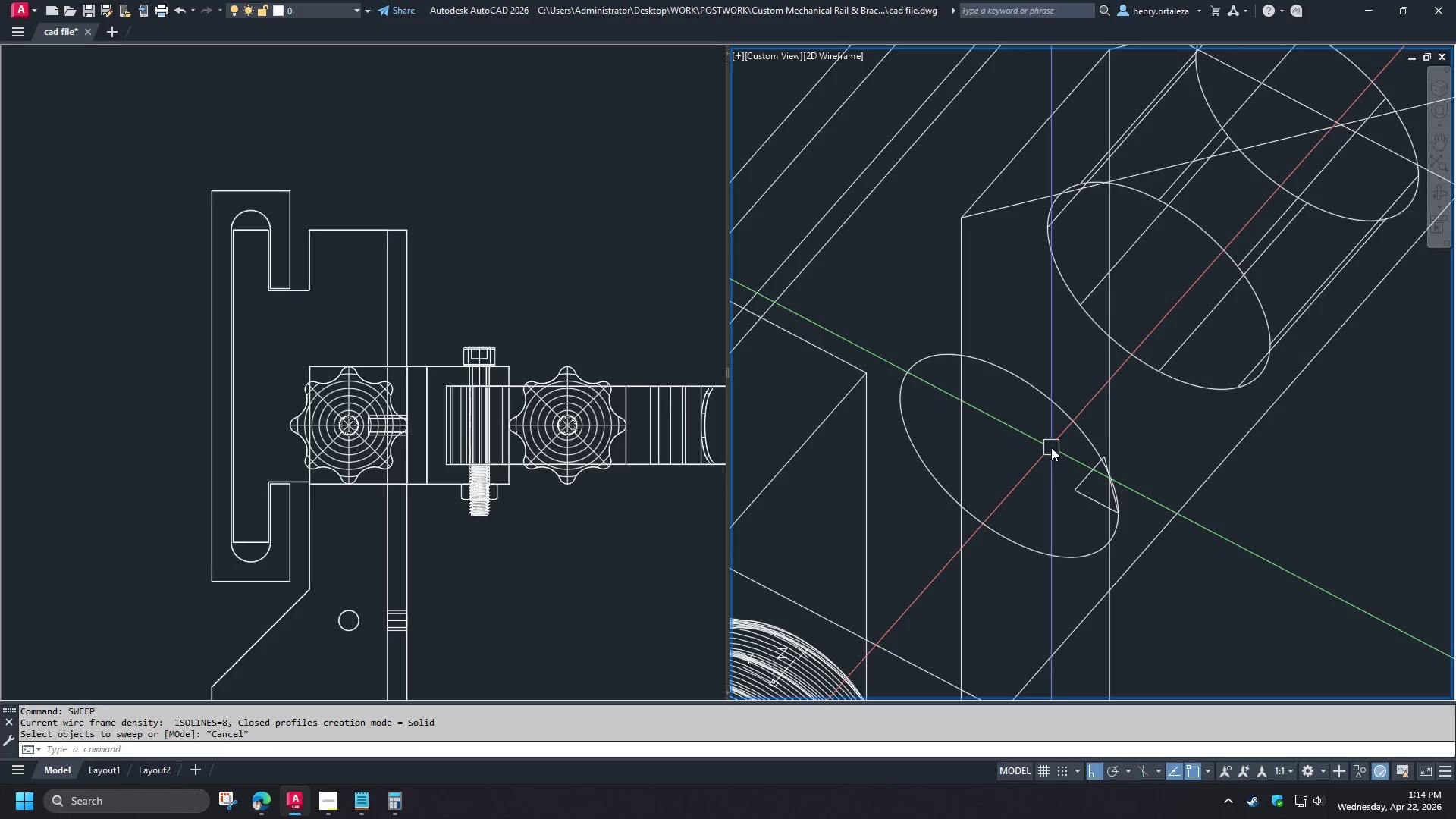 
key(R)
 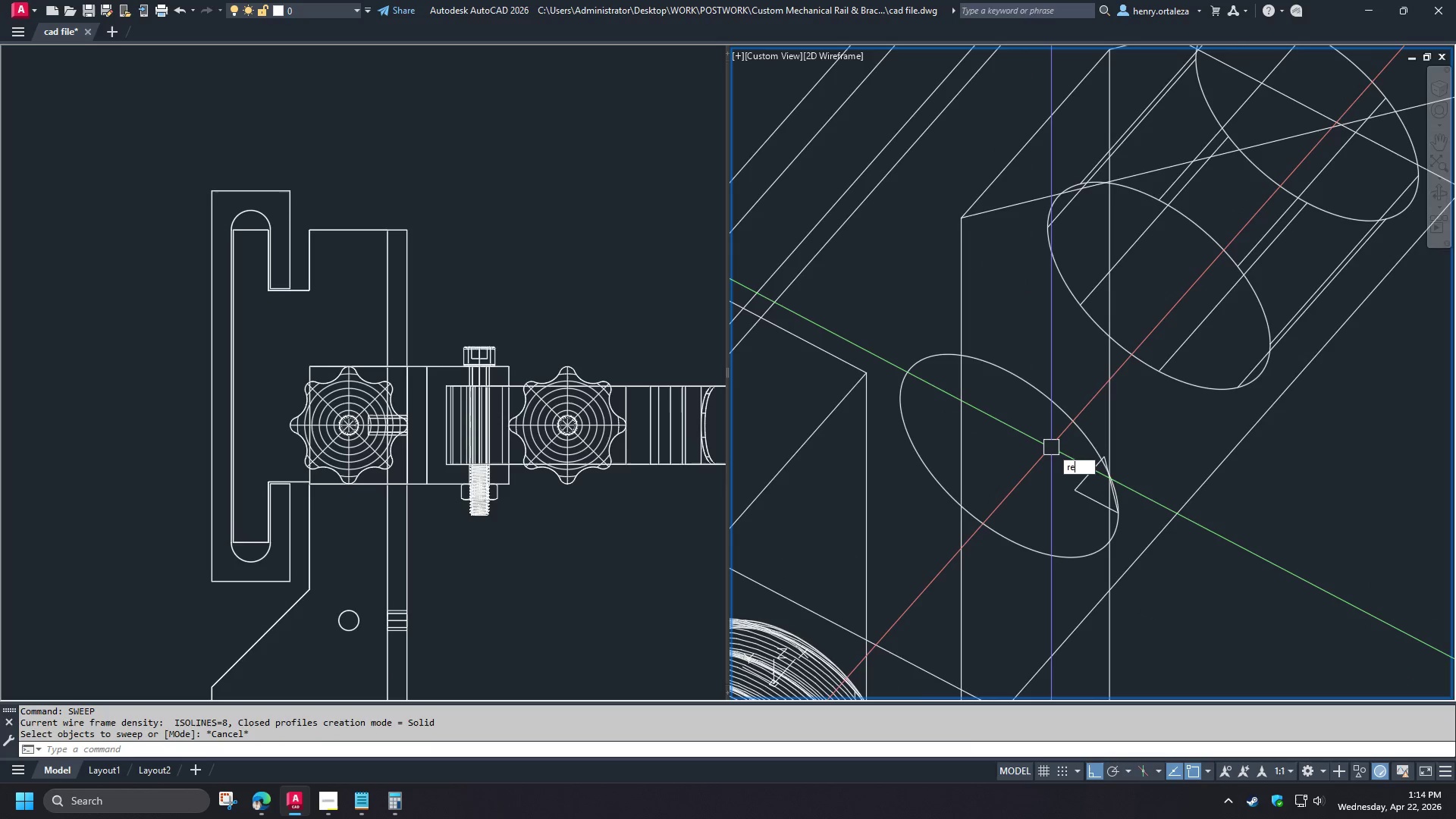 
scroll: coordinate [1034, 451], scroll_direction: down, amount: 2.0
 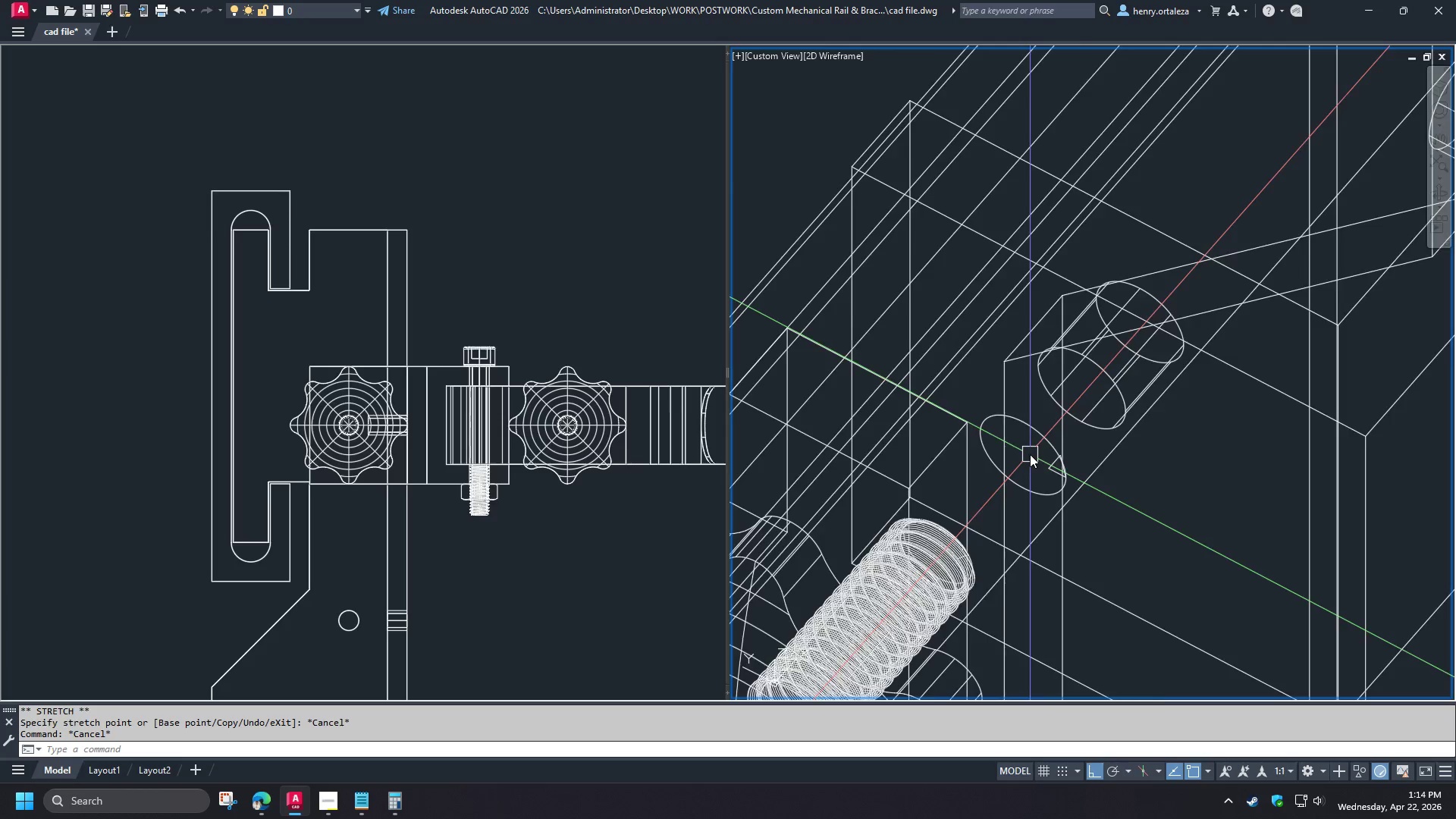 
type(ev )
 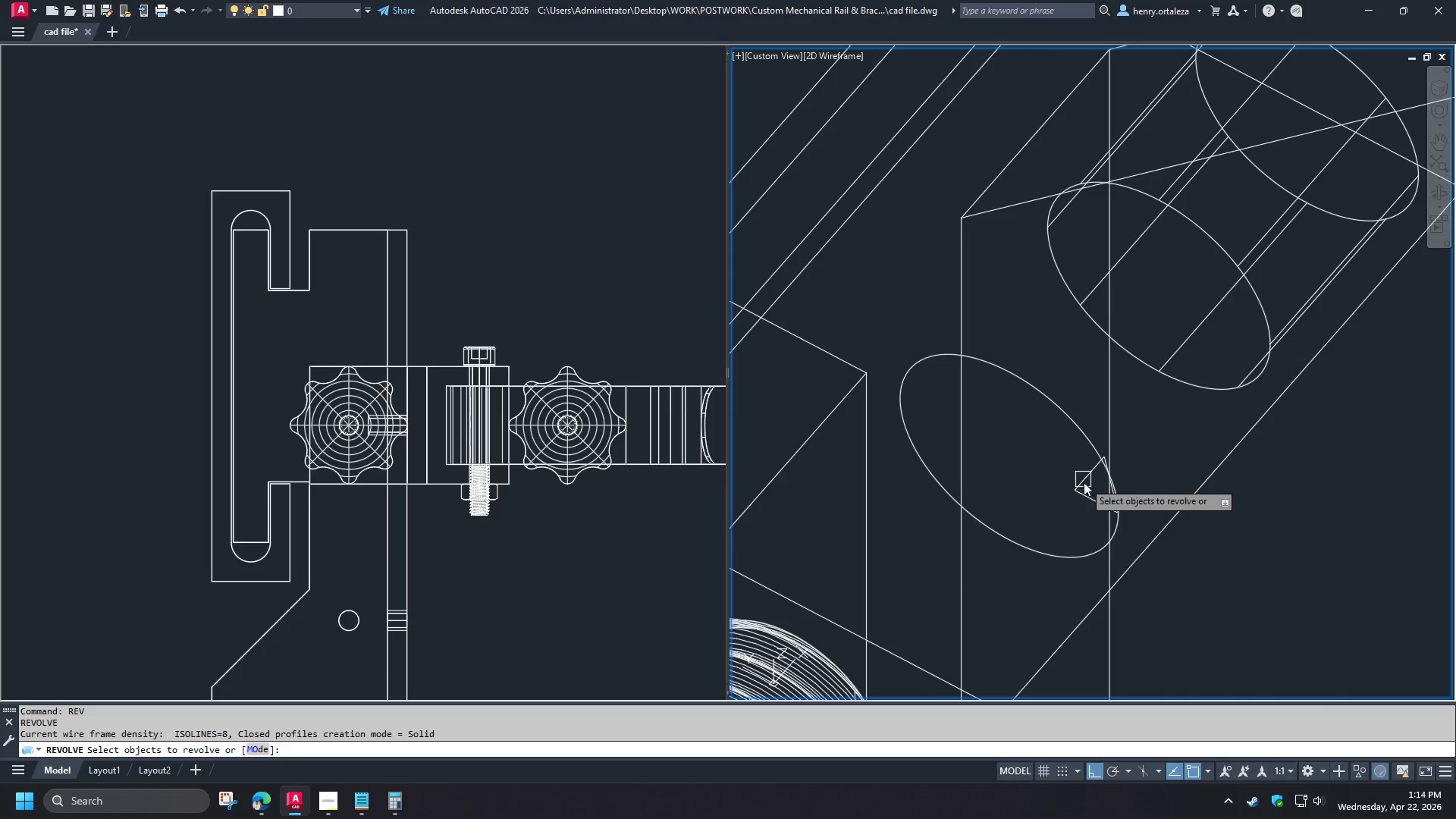 
left_click([1084, 482])
 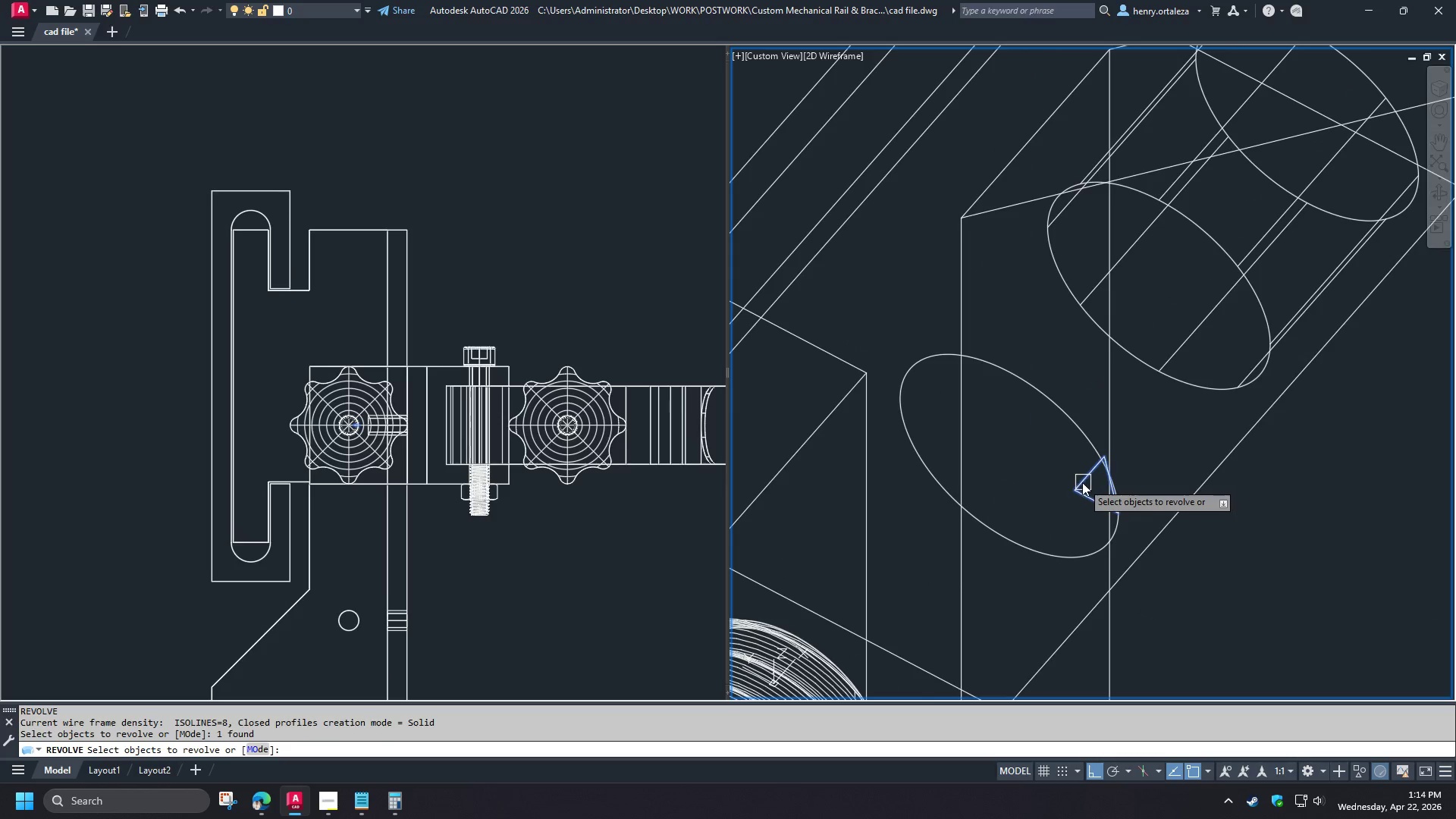 
scroll: coordinate [1030, 454], scroll_direction: up, amount: 2.0
 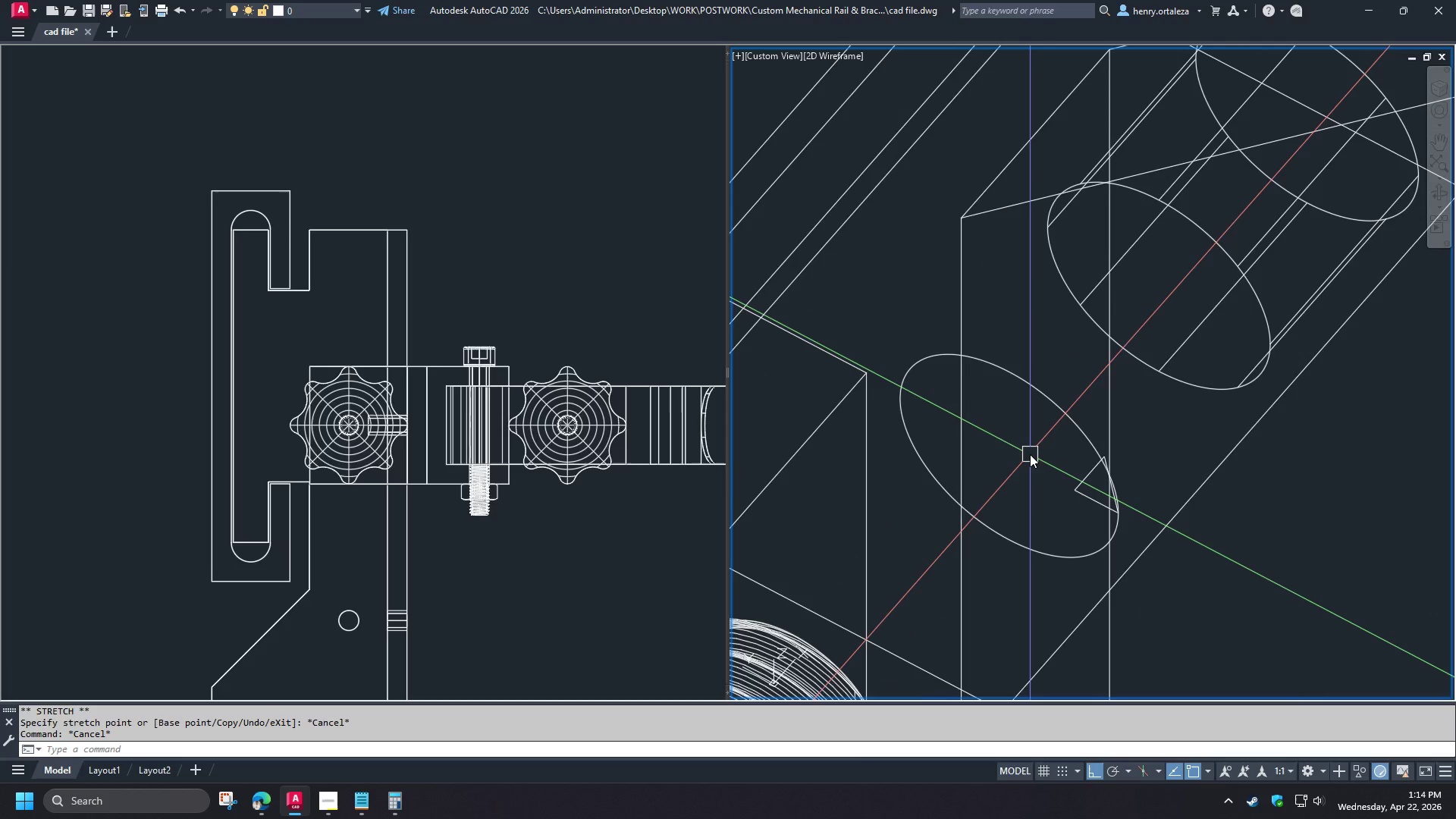 
type( cen )
 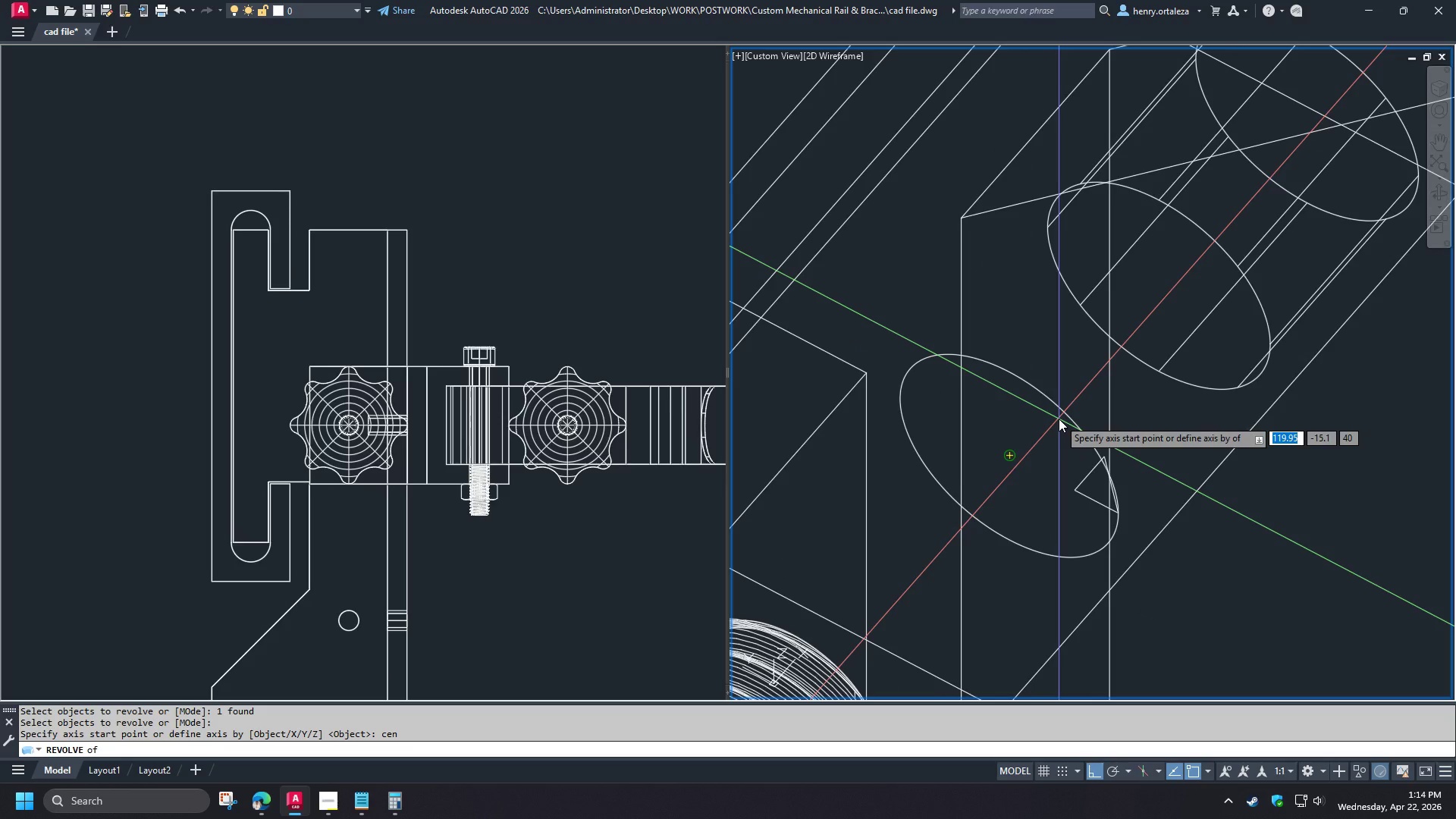 
left_click([1059, 419])
 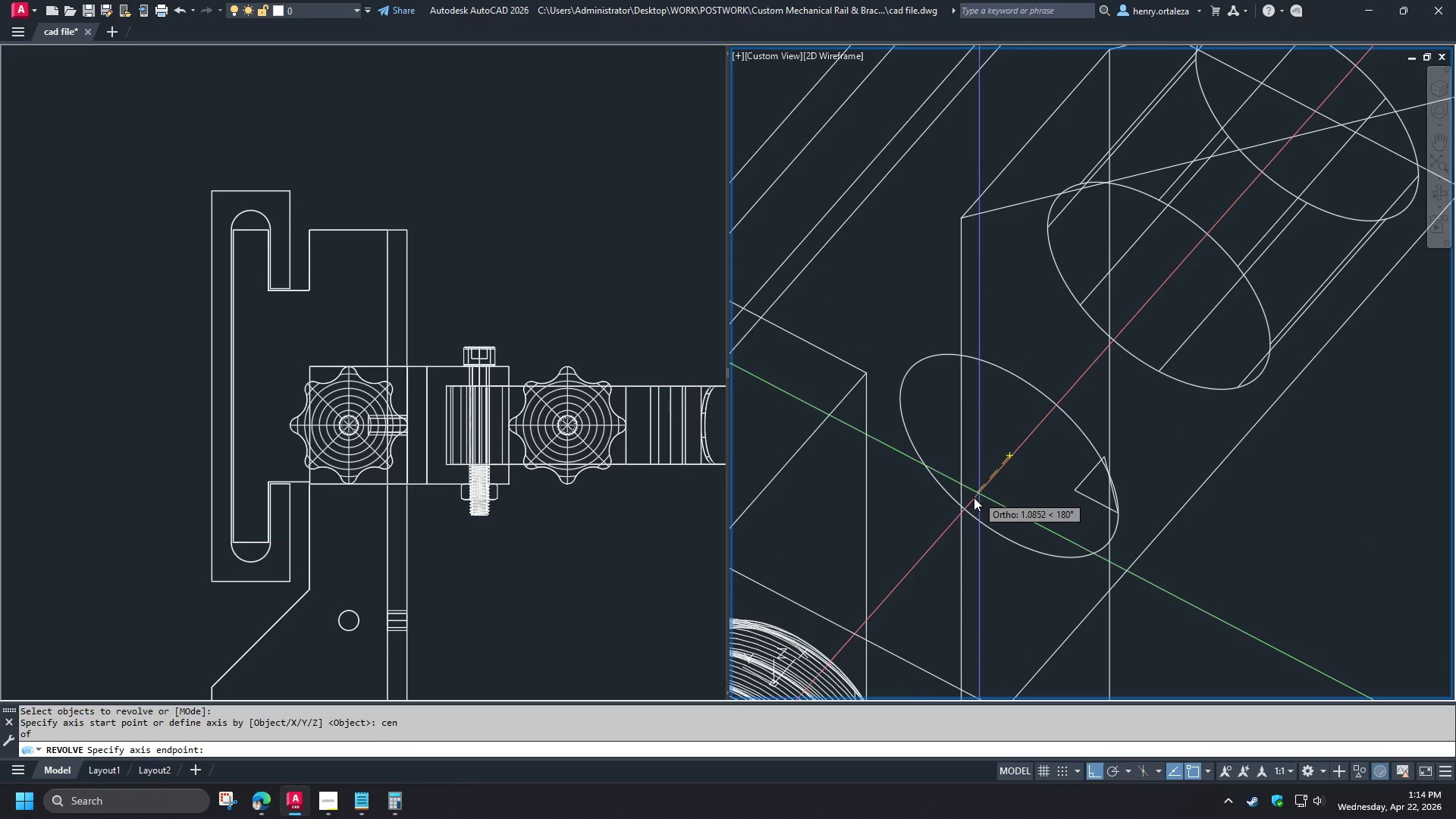 
left_click([973, 497])
 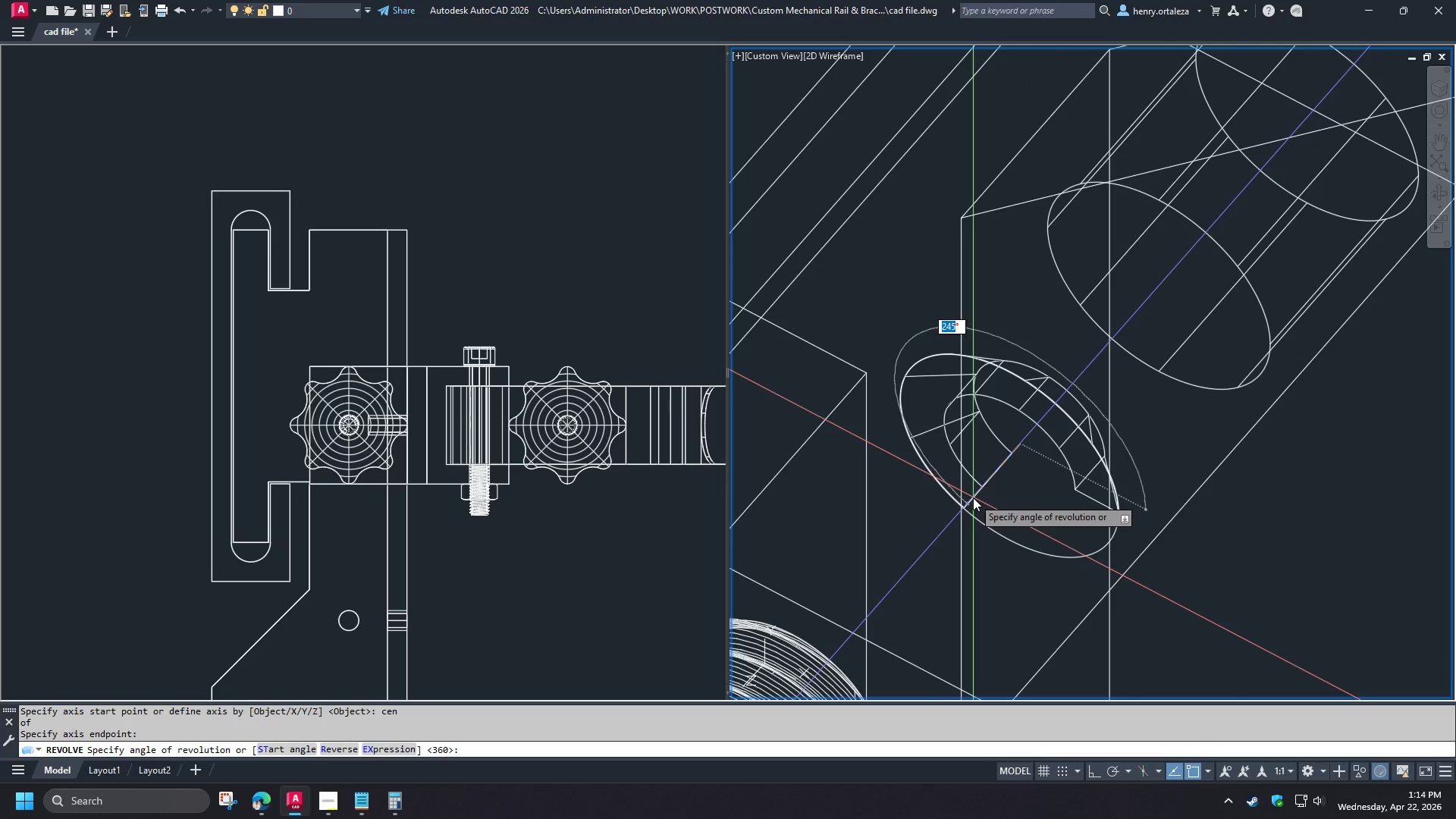 
key(Space)
 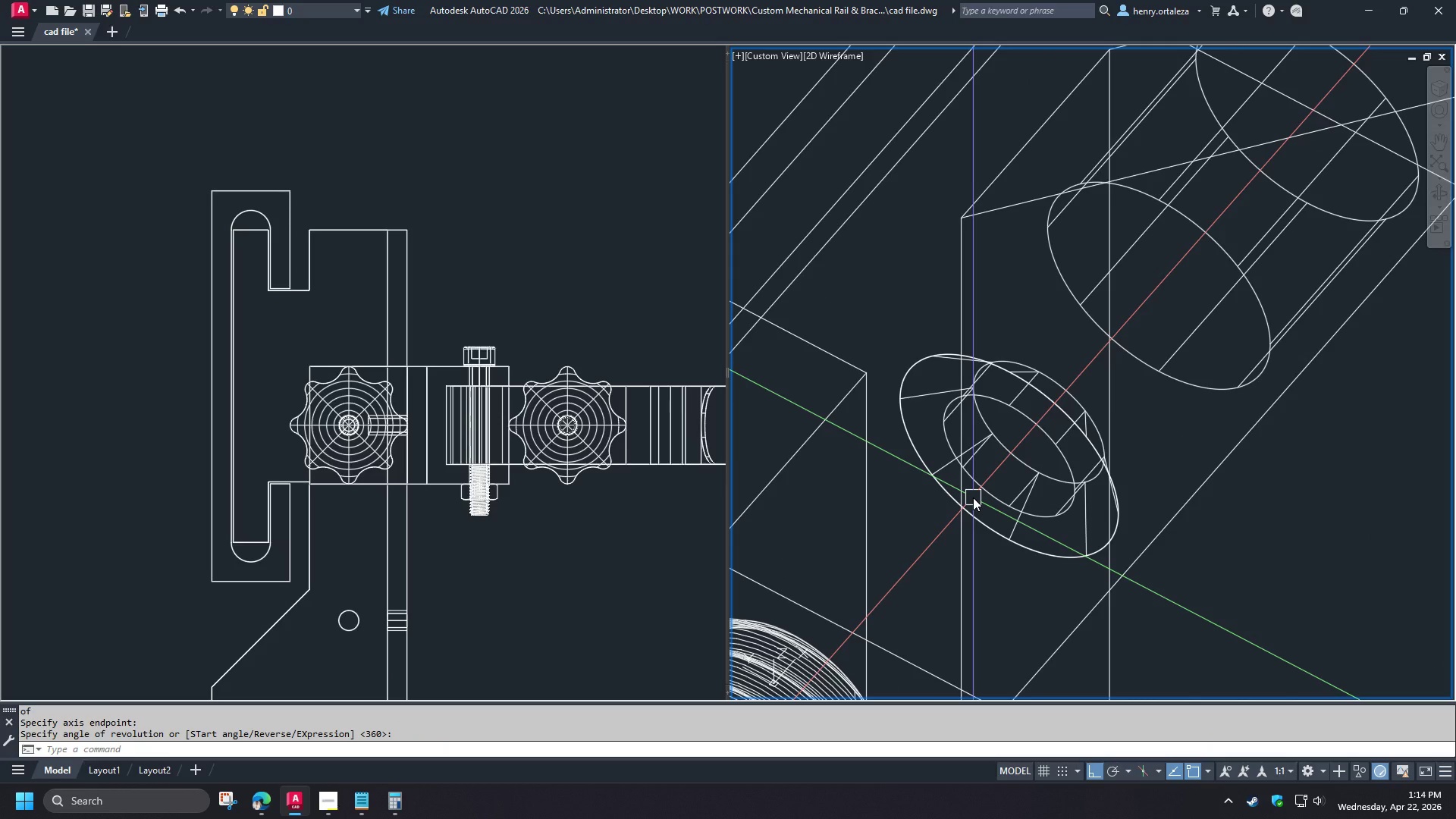 
type(su )
 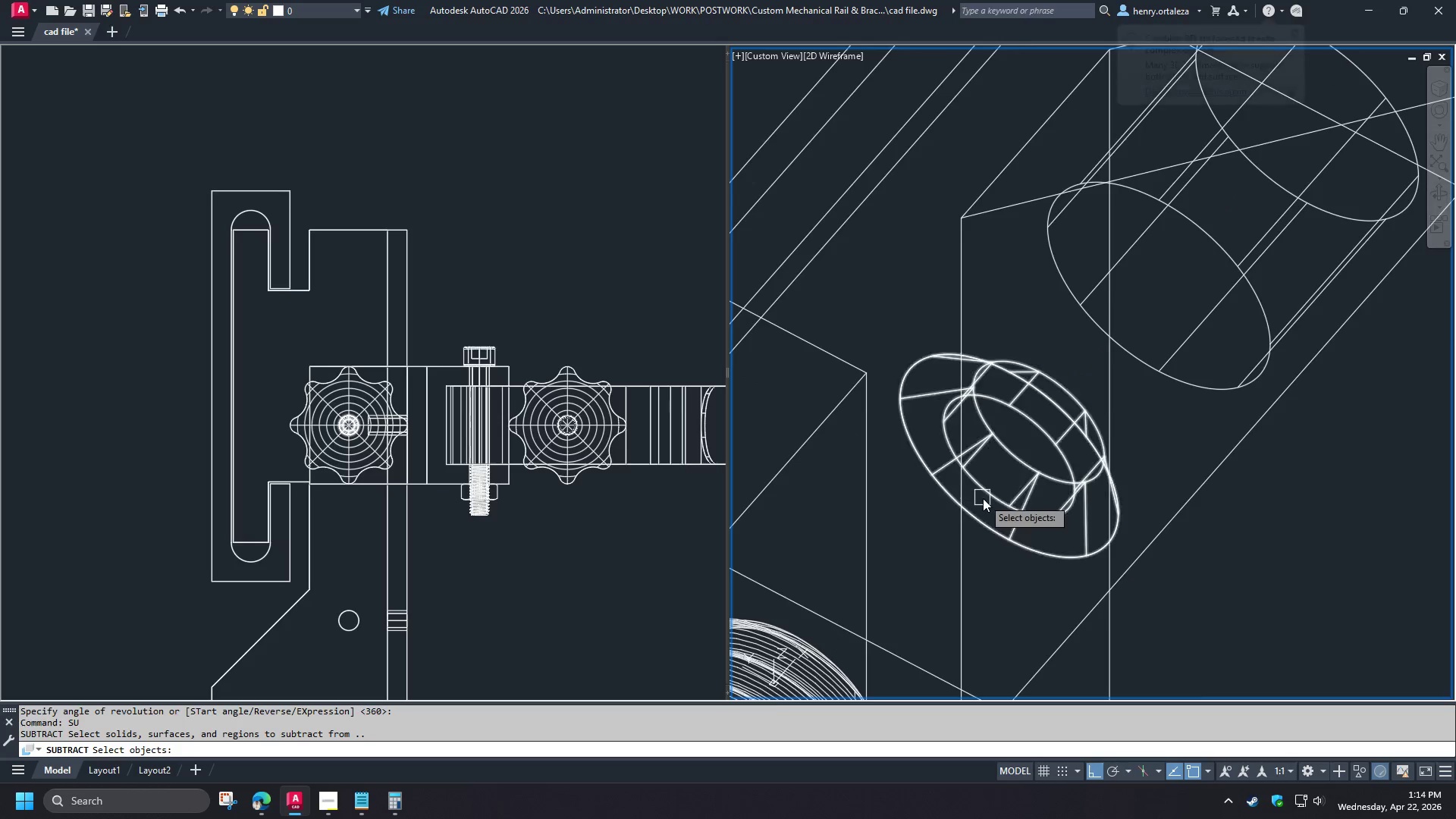 
left_click([1031, 303])
 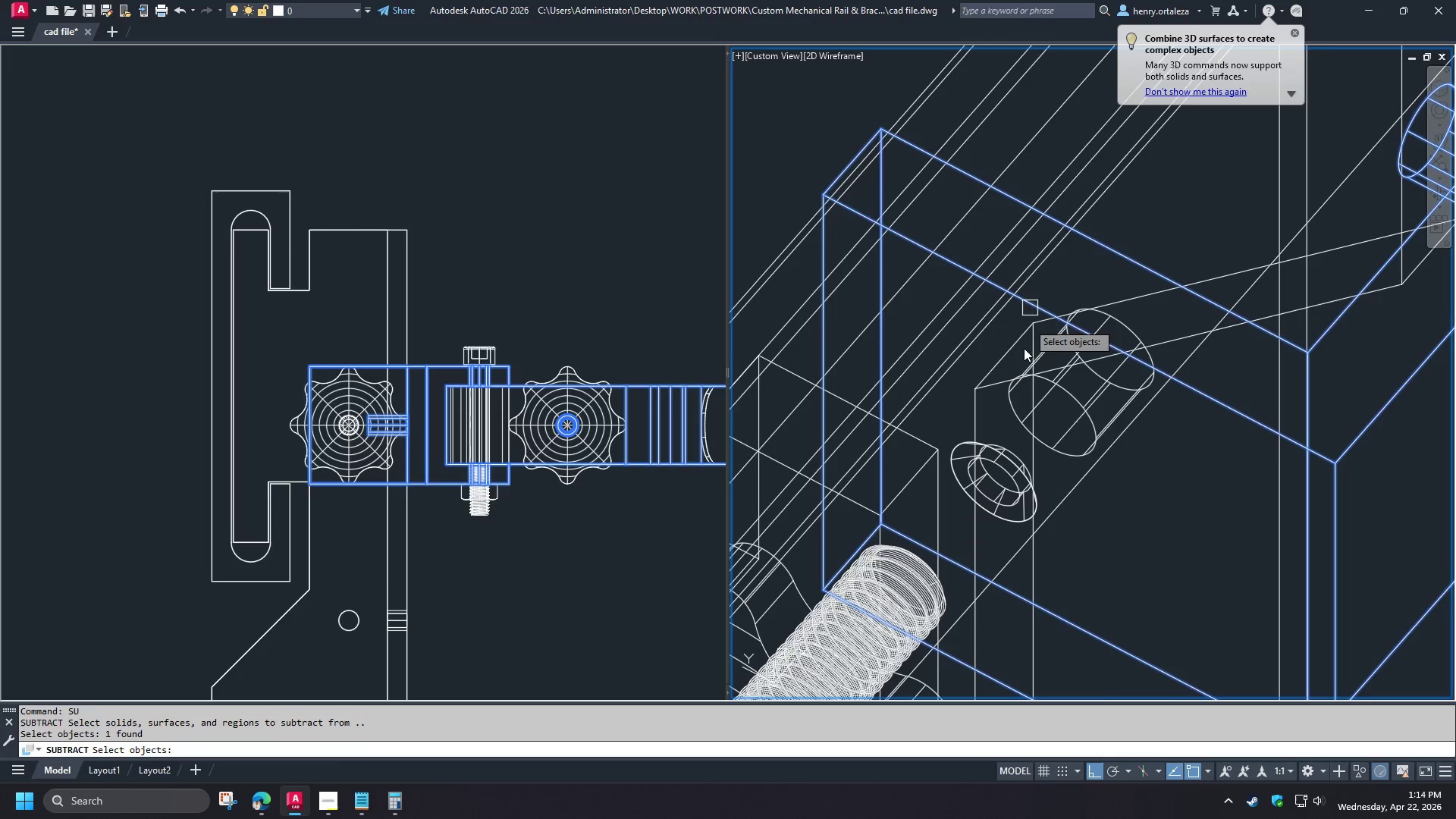 
key(Space)
 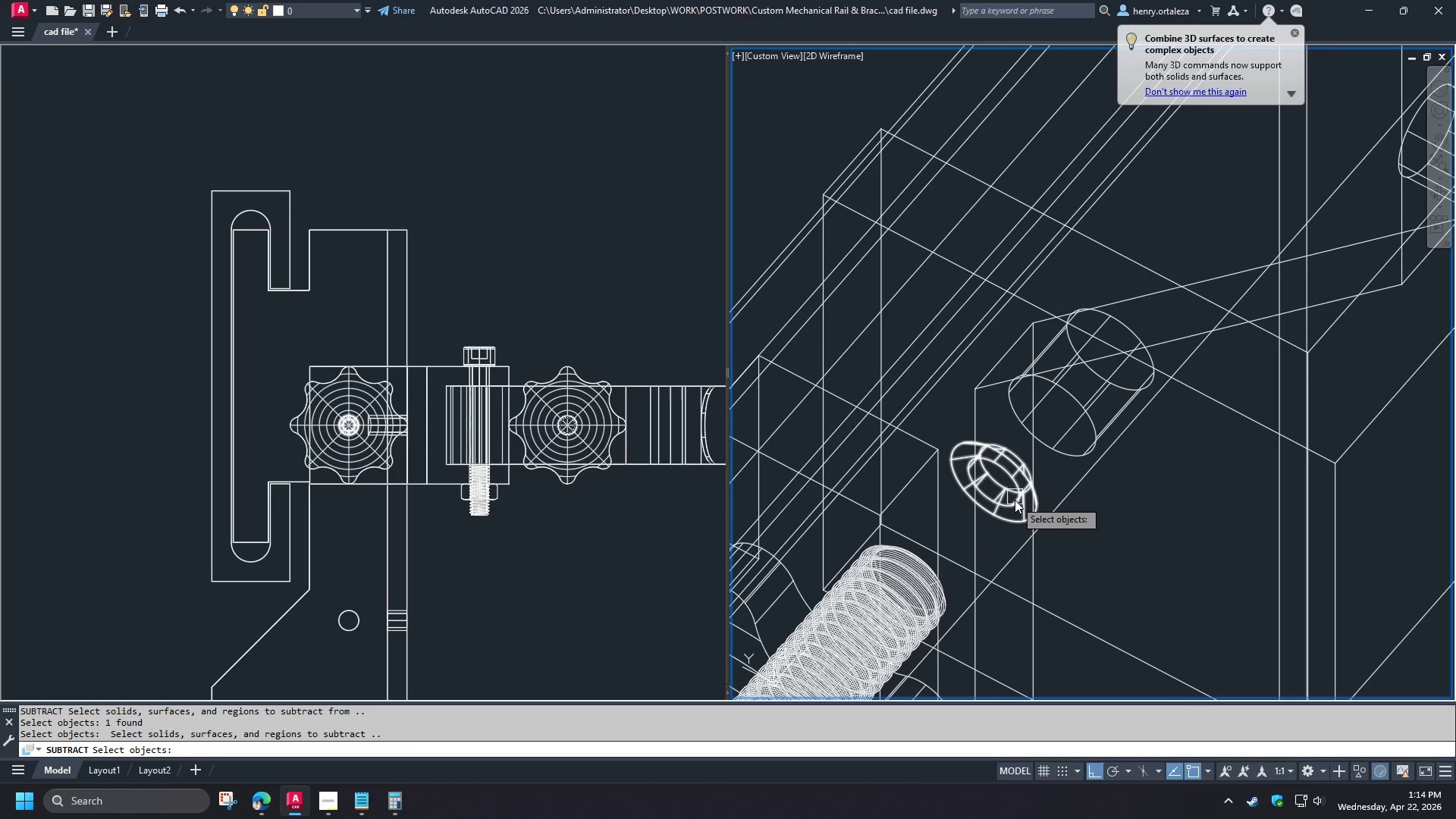 
left_click([1015, 500])
 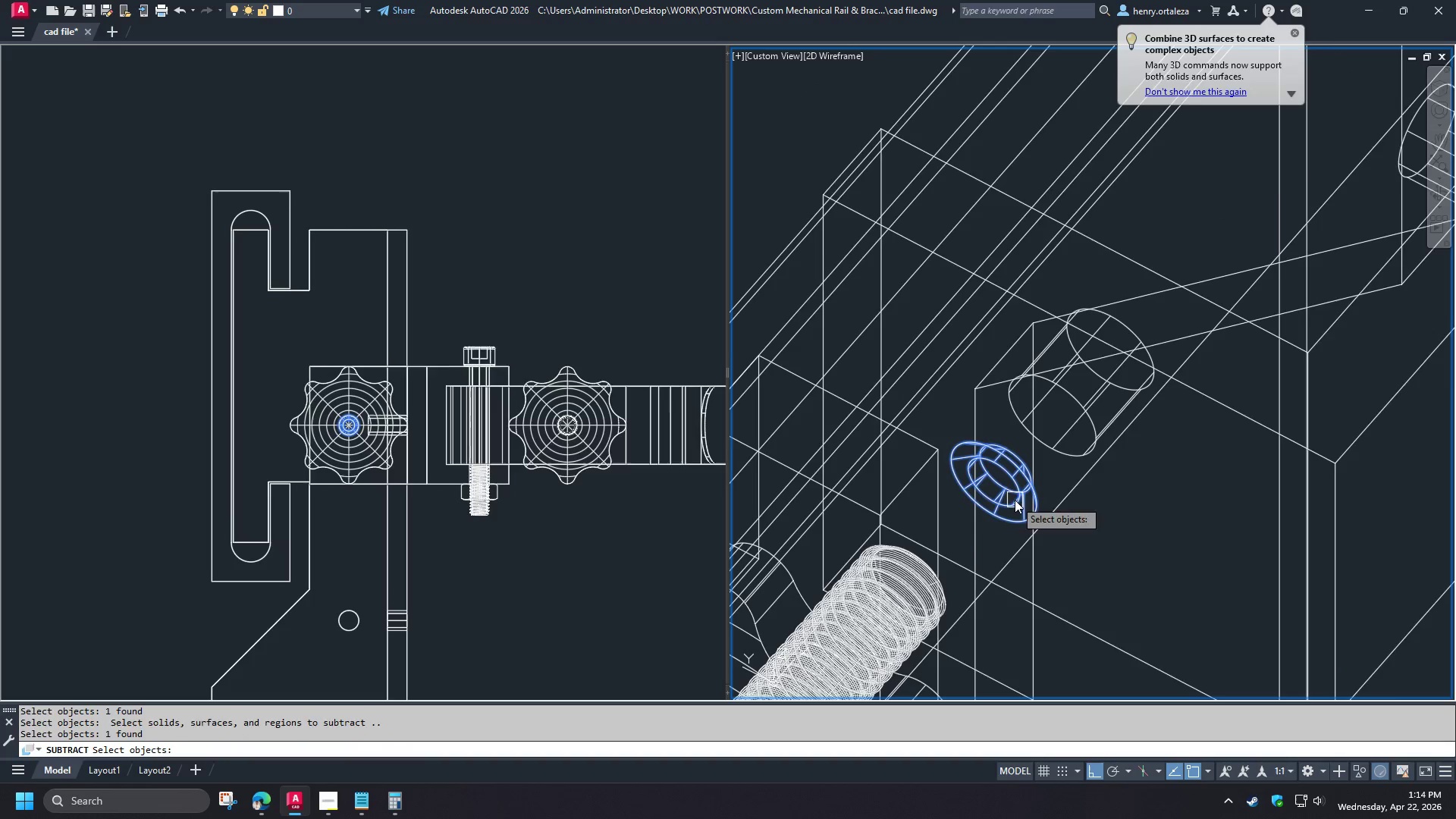 
key(Space)
 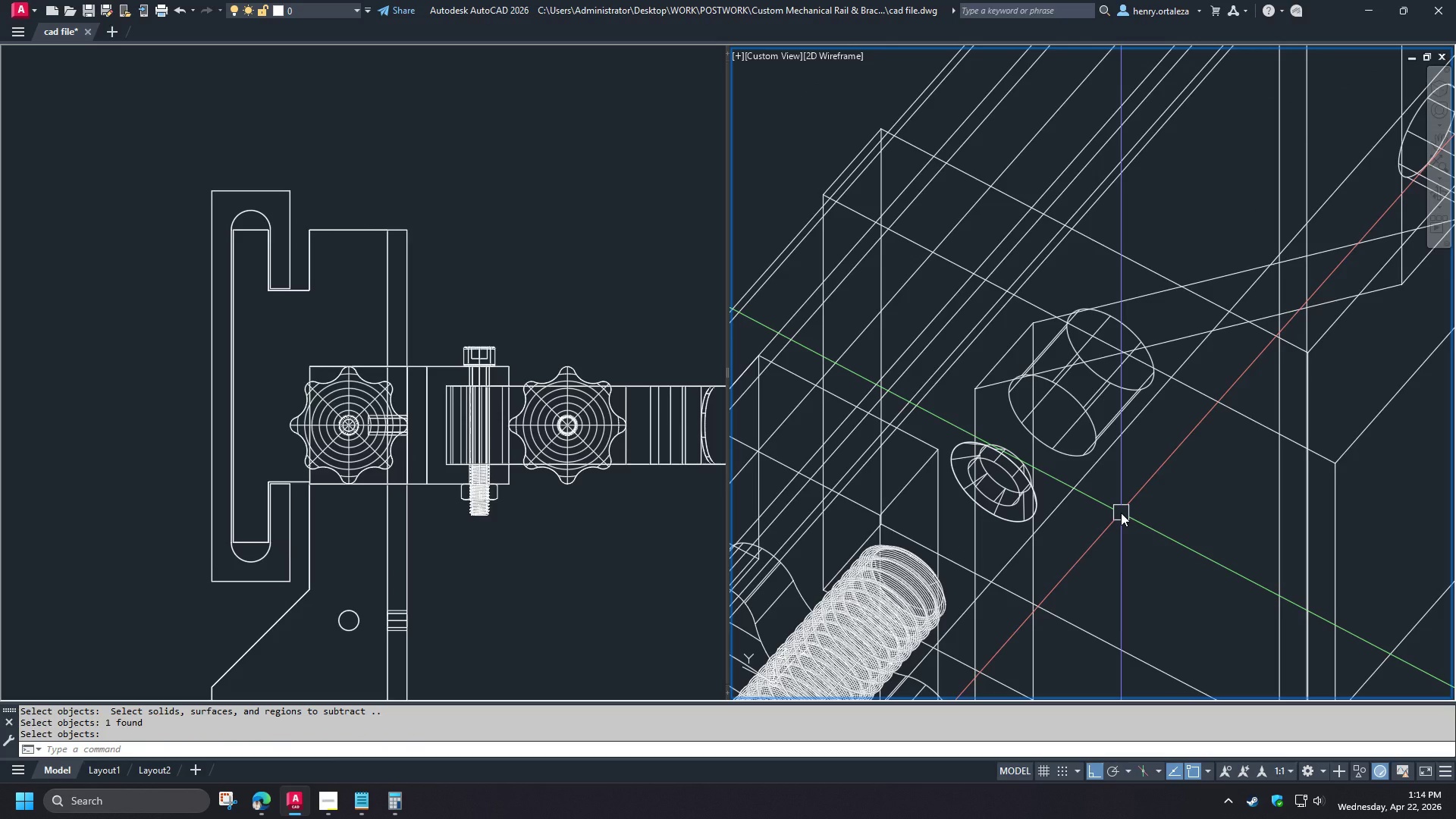 
scroll: coordinate [983, 498], scroll_direction: down, amount: 2.0
 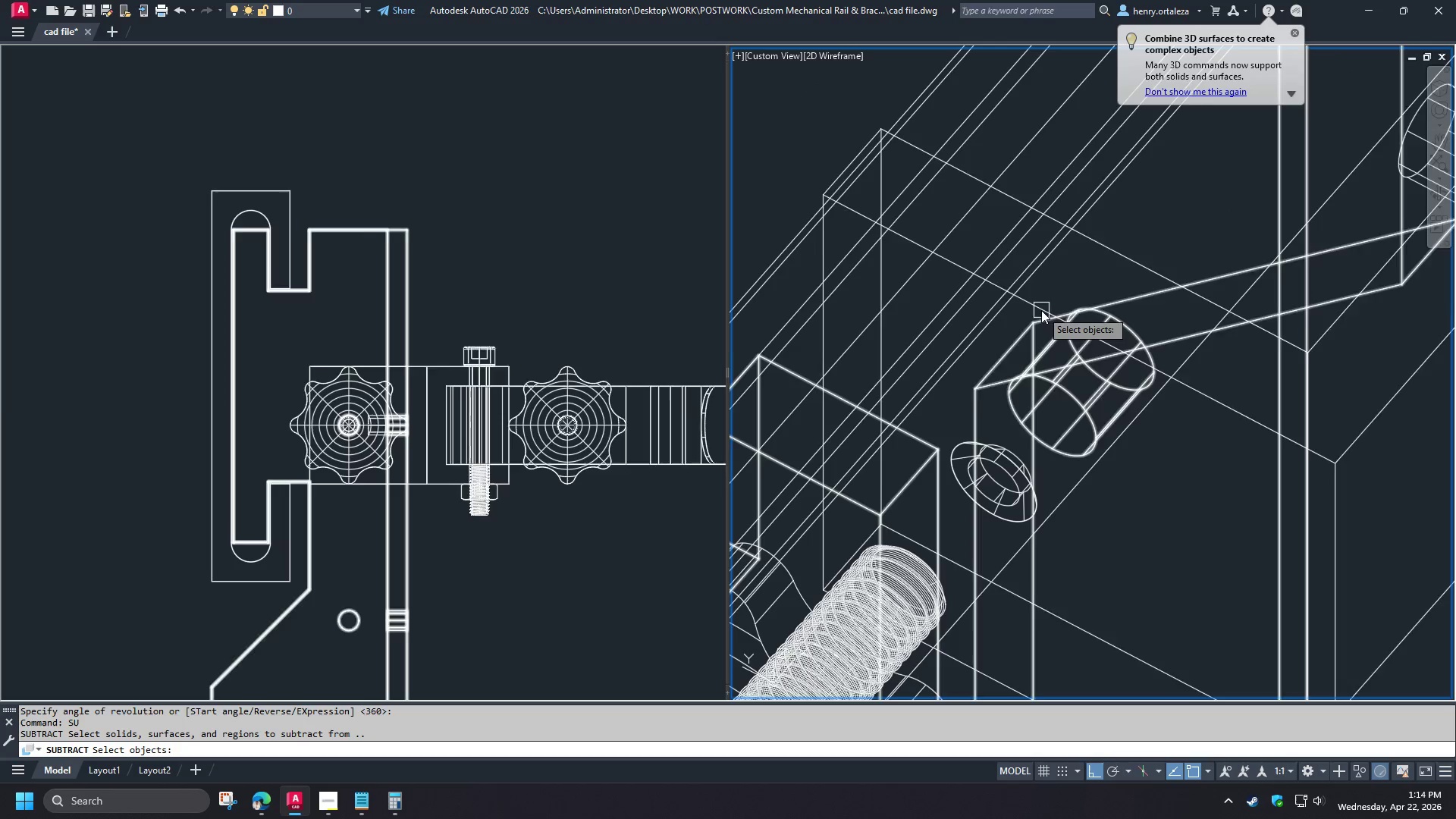 
wait(9.84)
 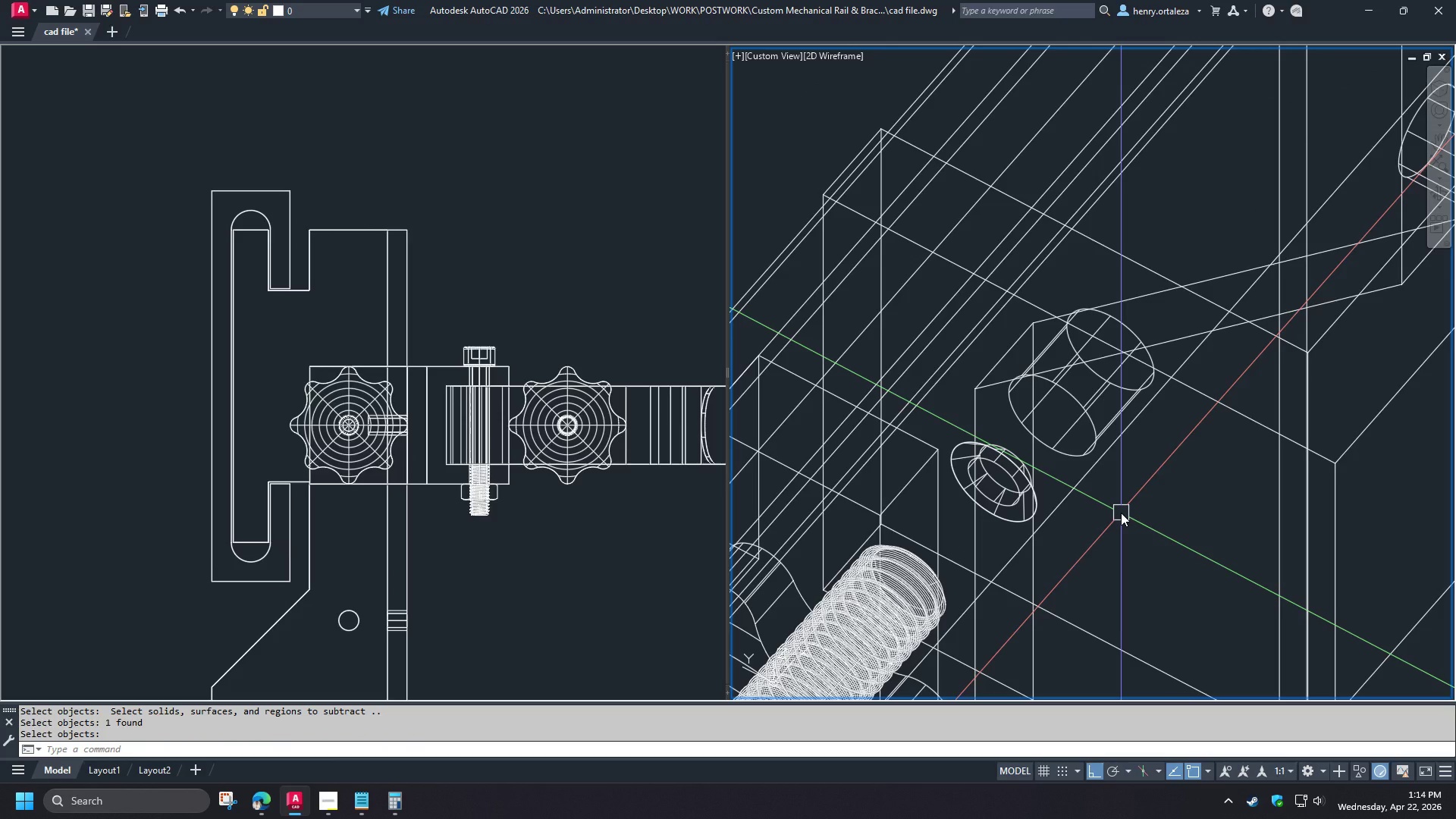 
key(Control+Z)
 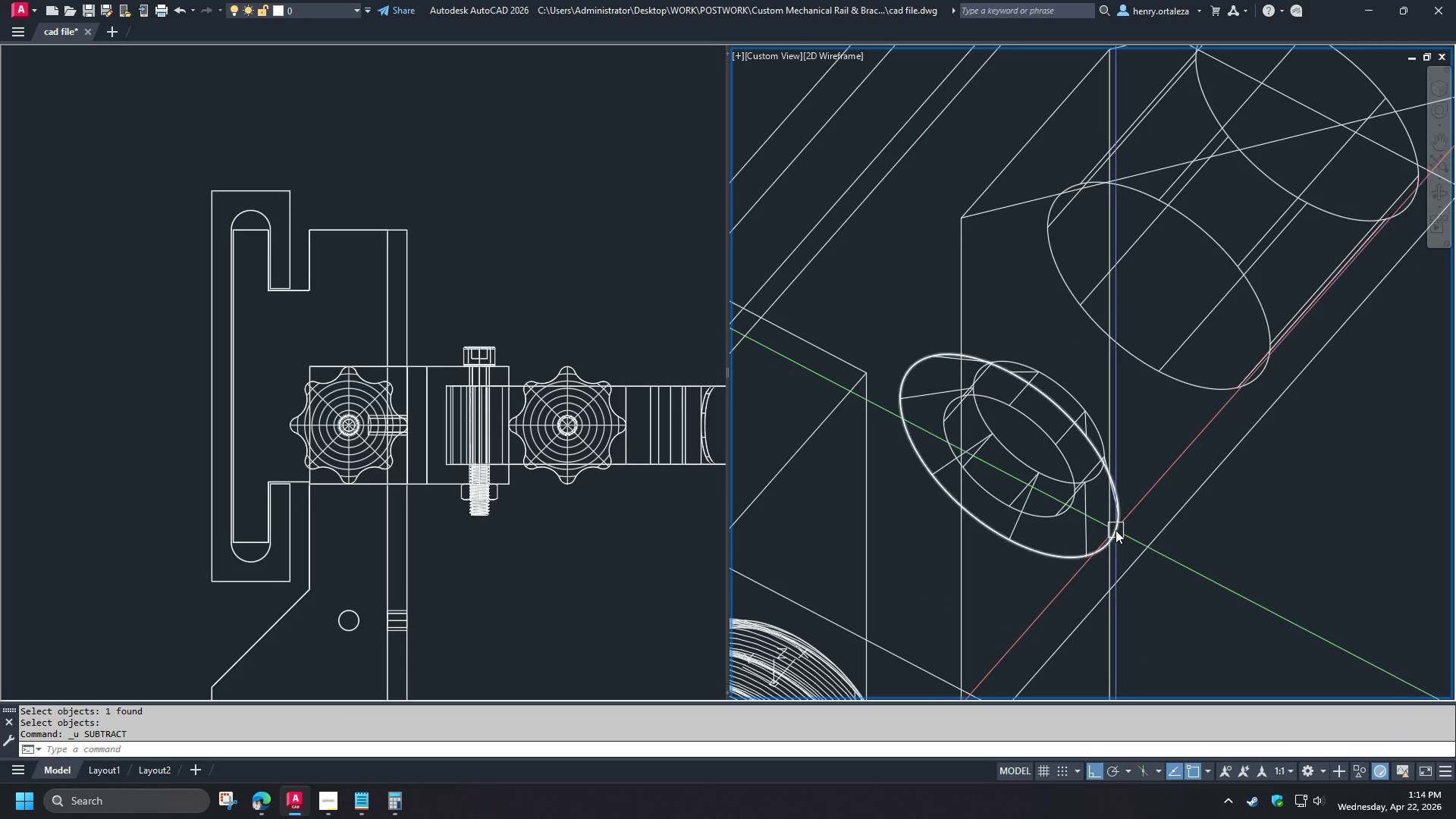 
key(Control+Z)
 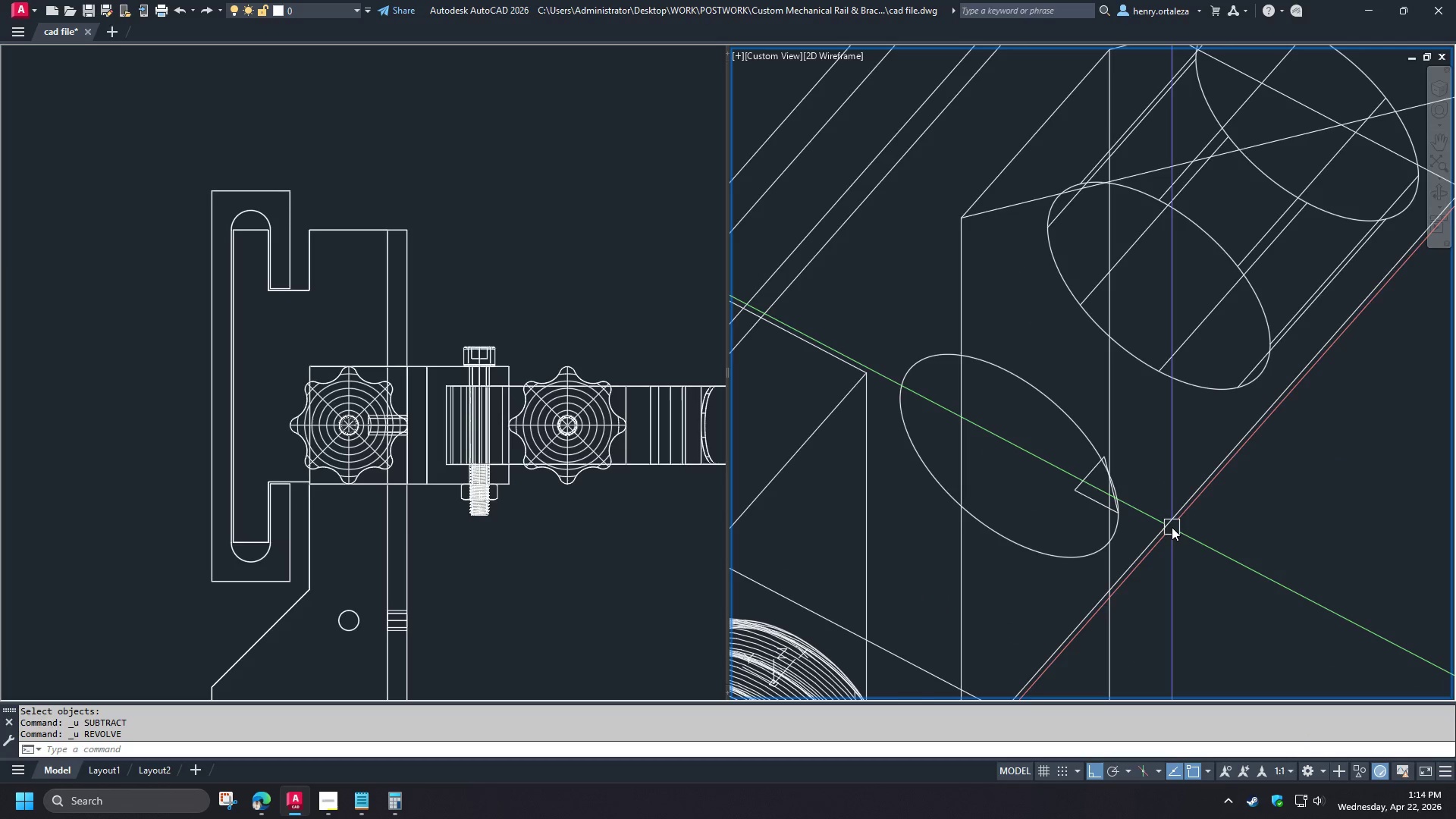 
key(Control+Z)
 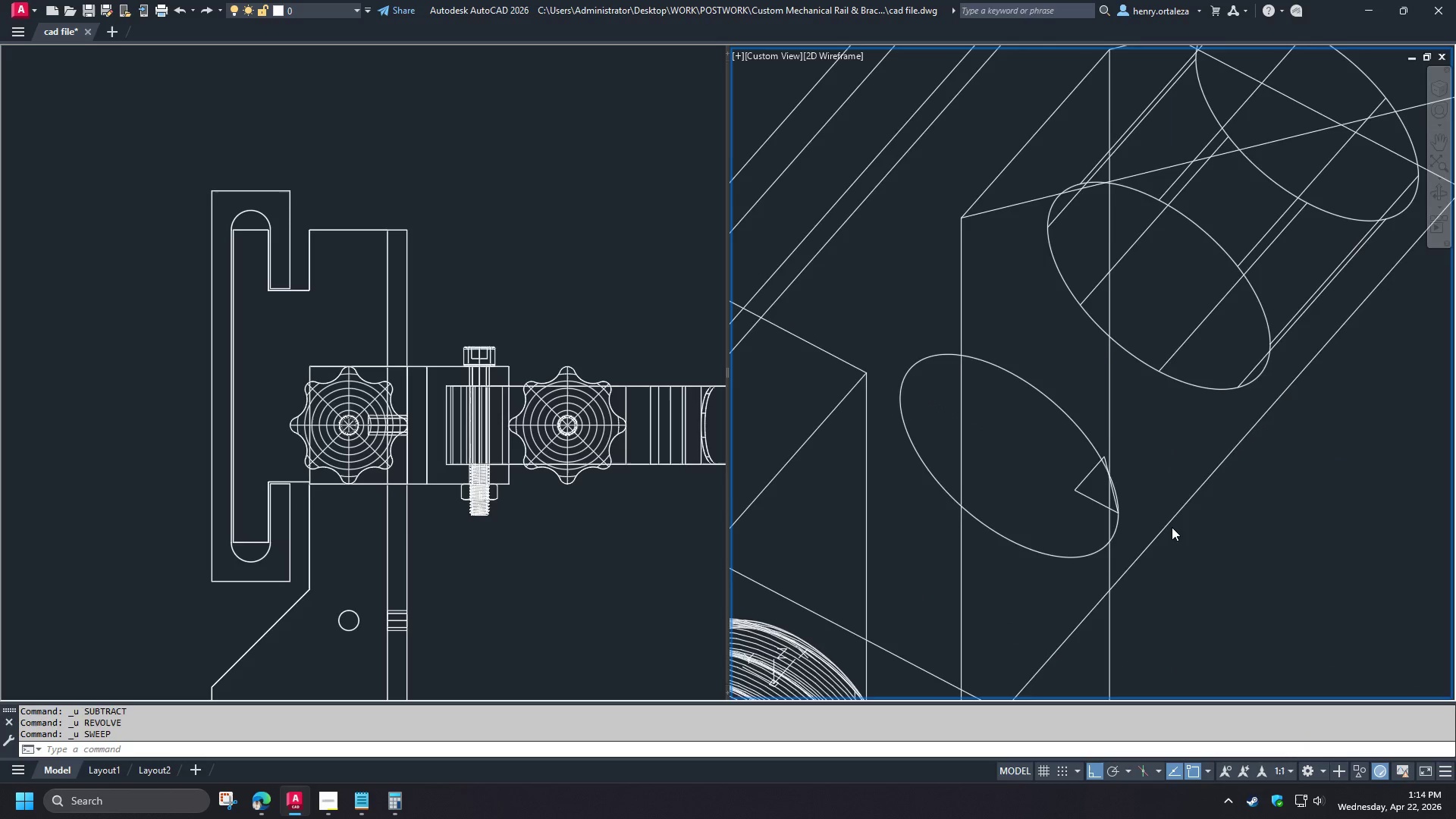 
key(Control+Z)
 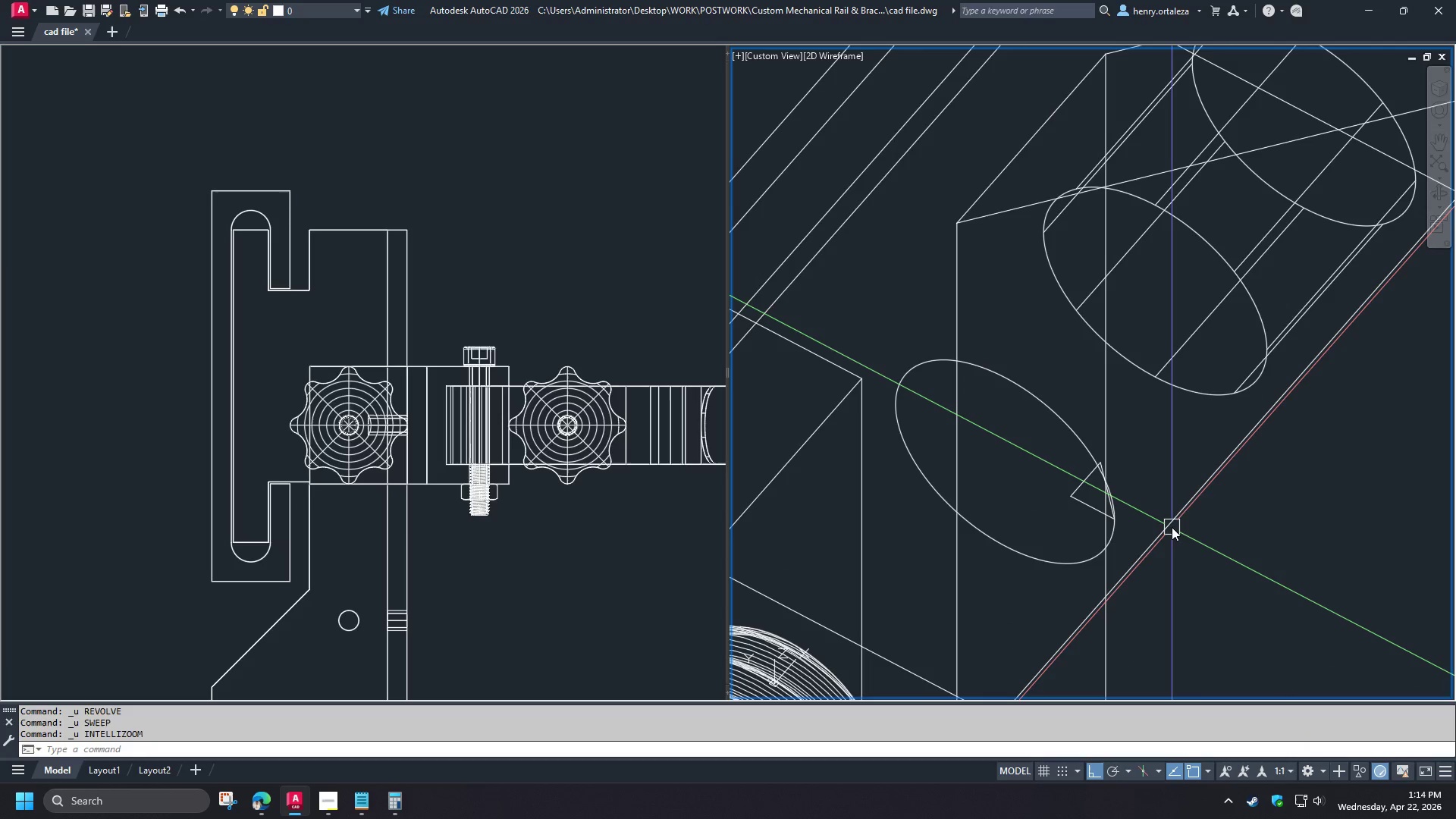 
key(Control+Z)
 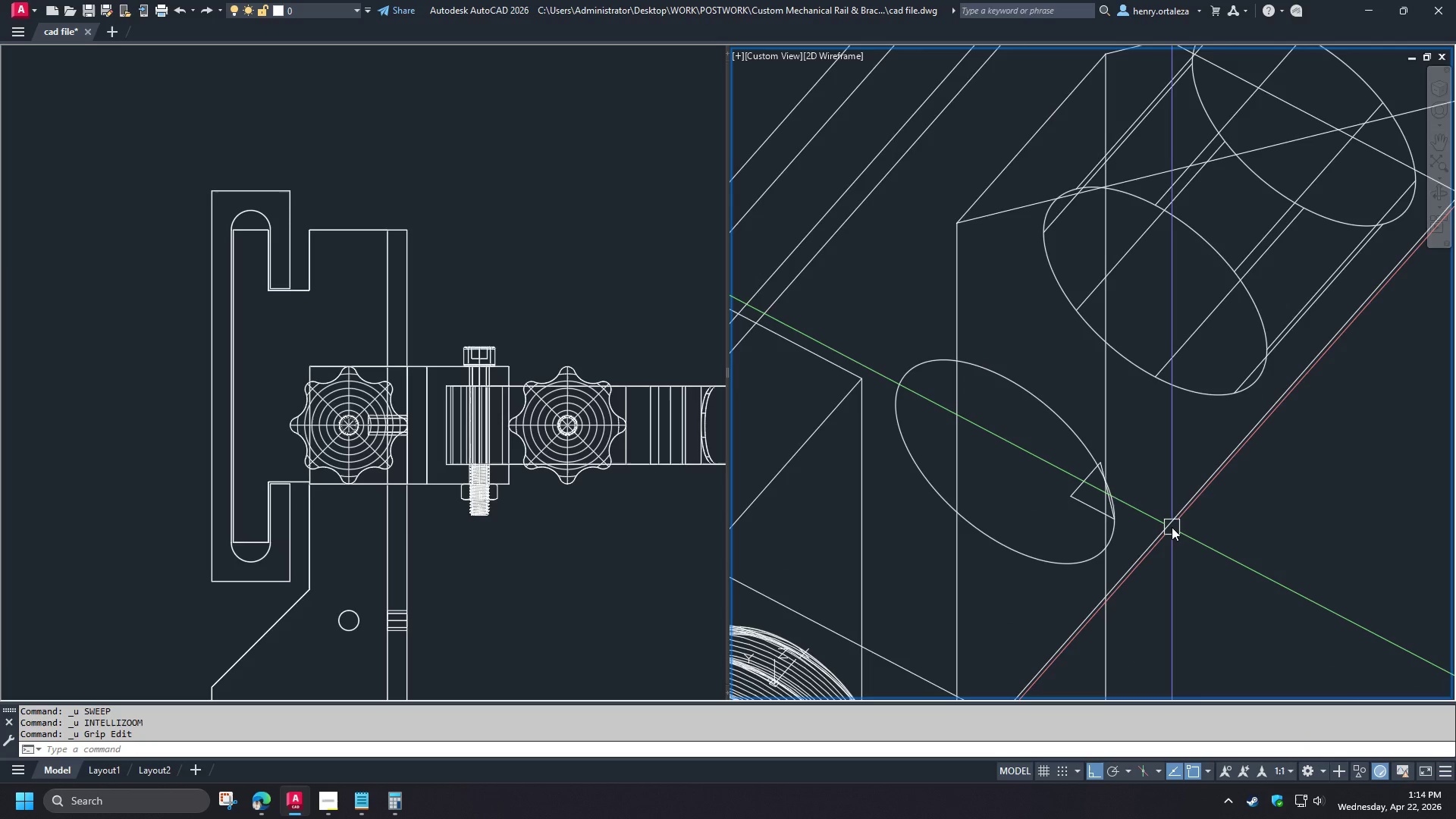 
key(Control+Z)
 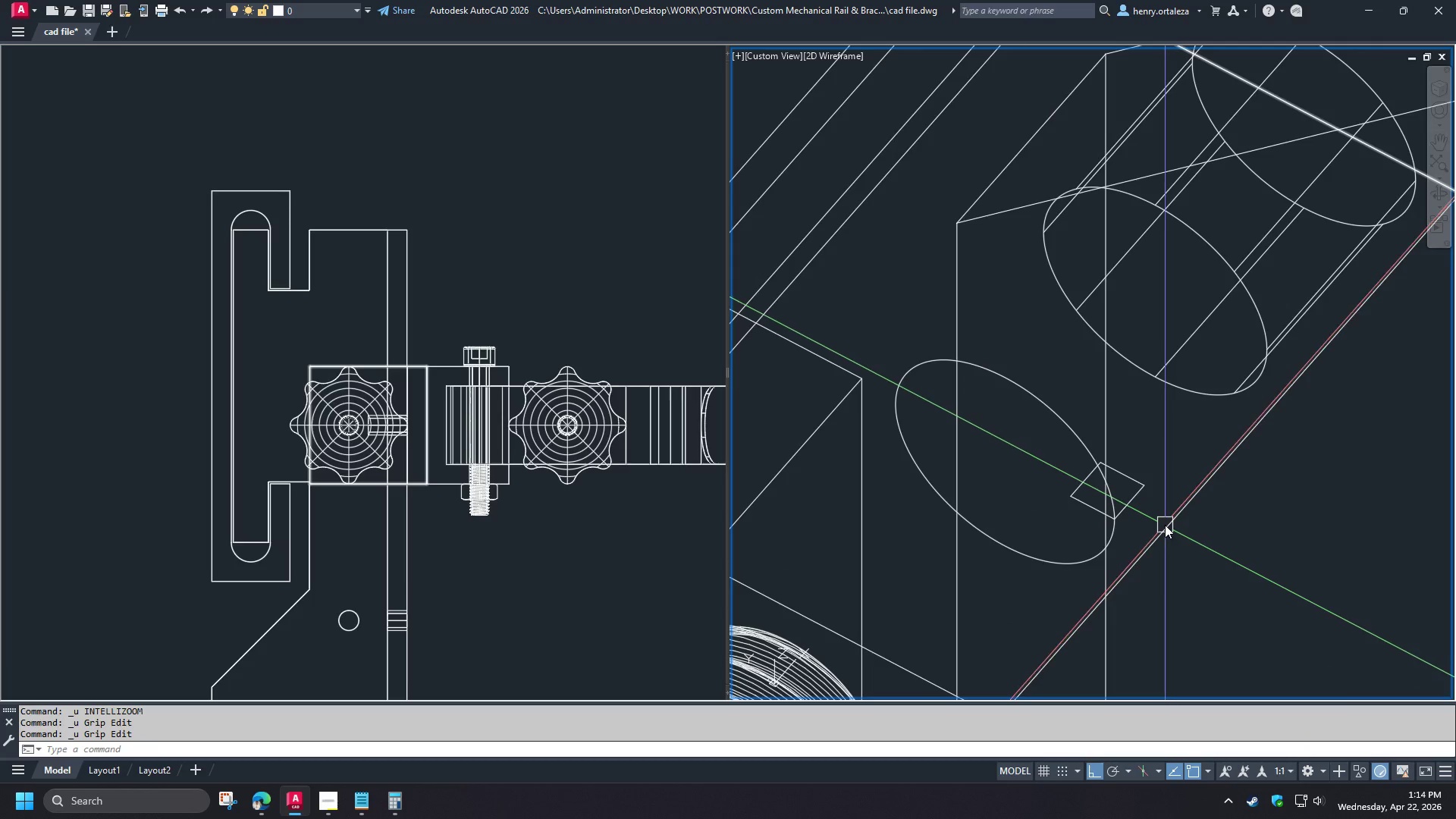 
key(Control+Z)
 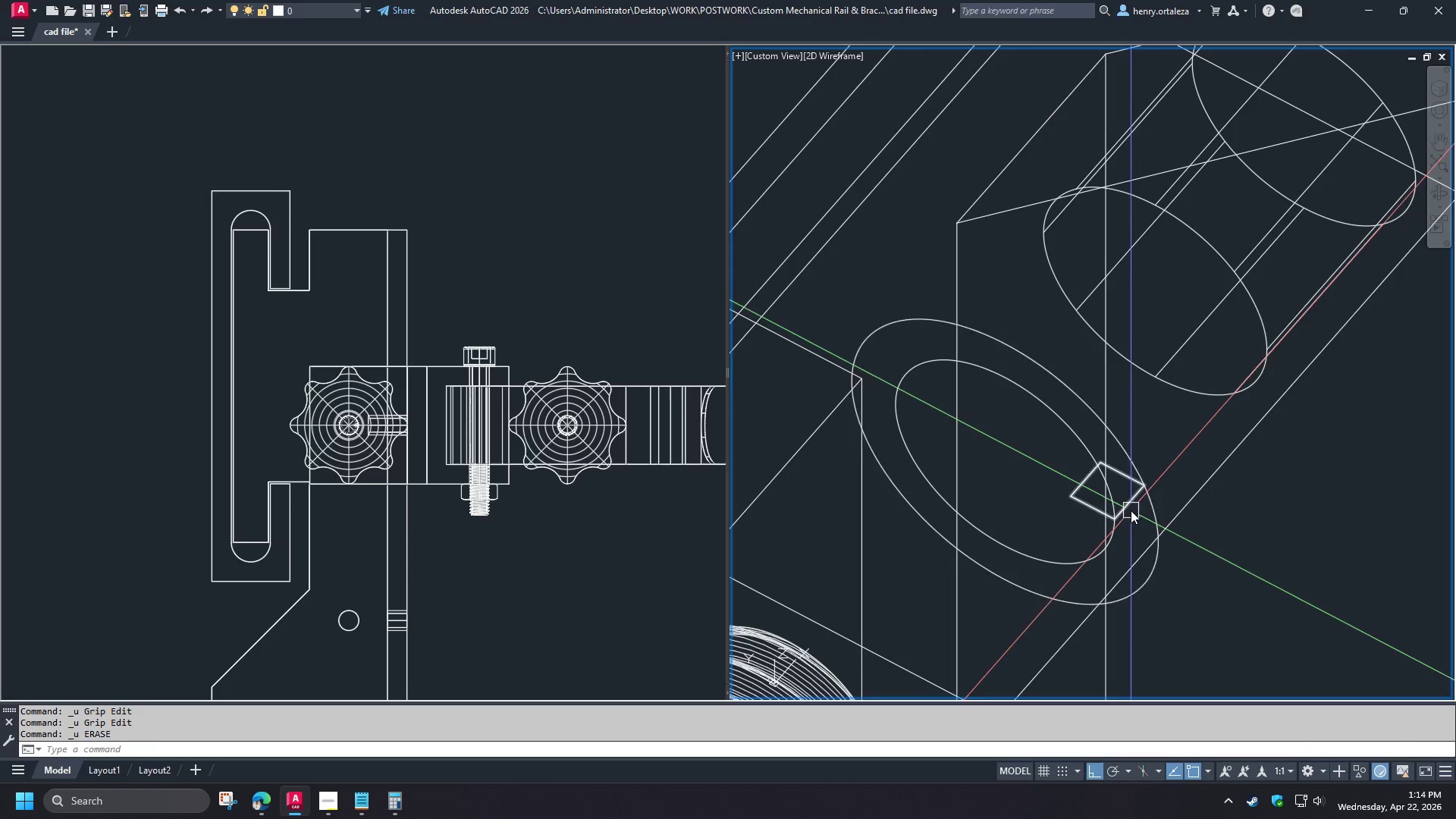 
left_click([1131, 510])
 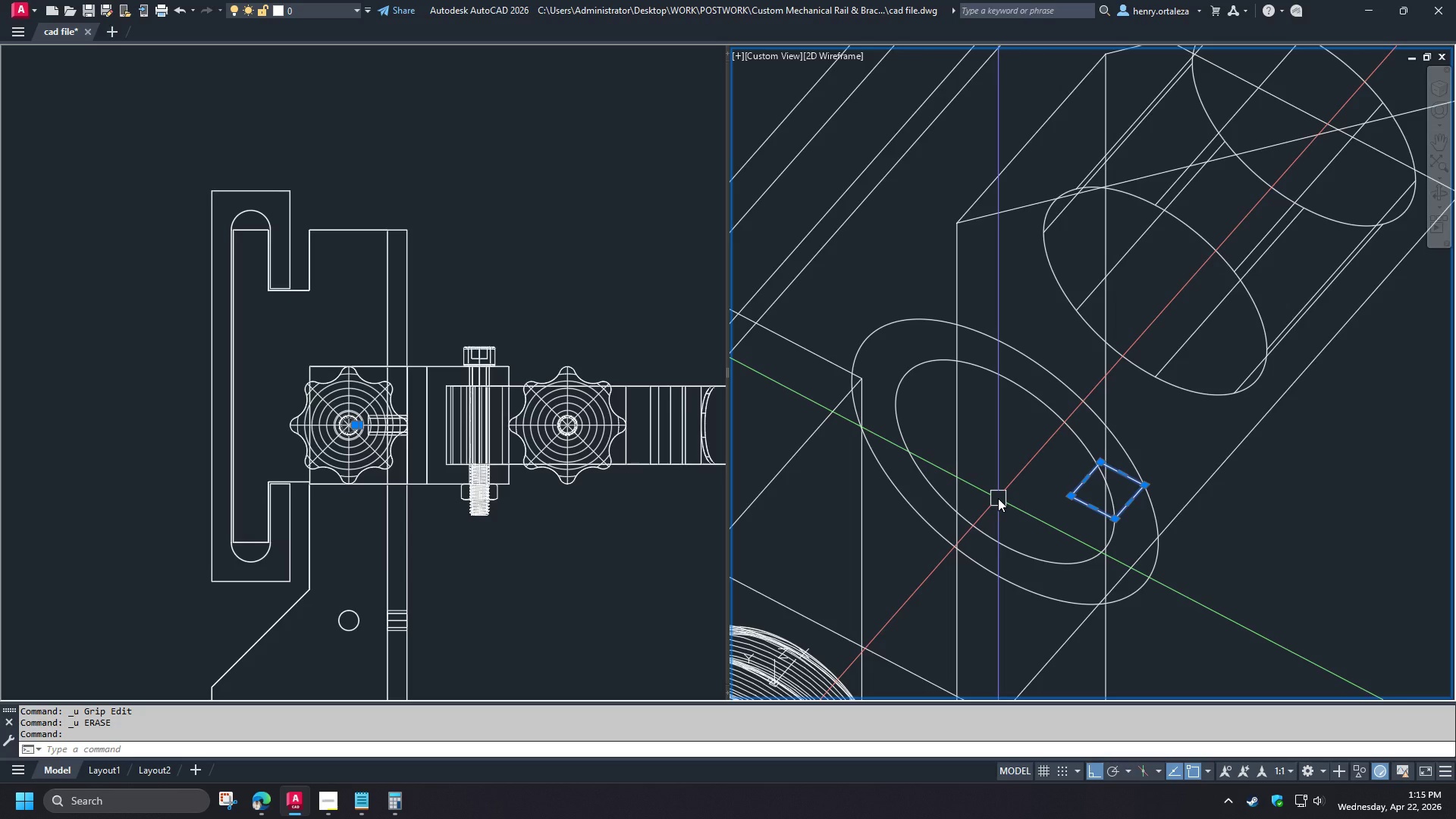 
wait(31.78)
 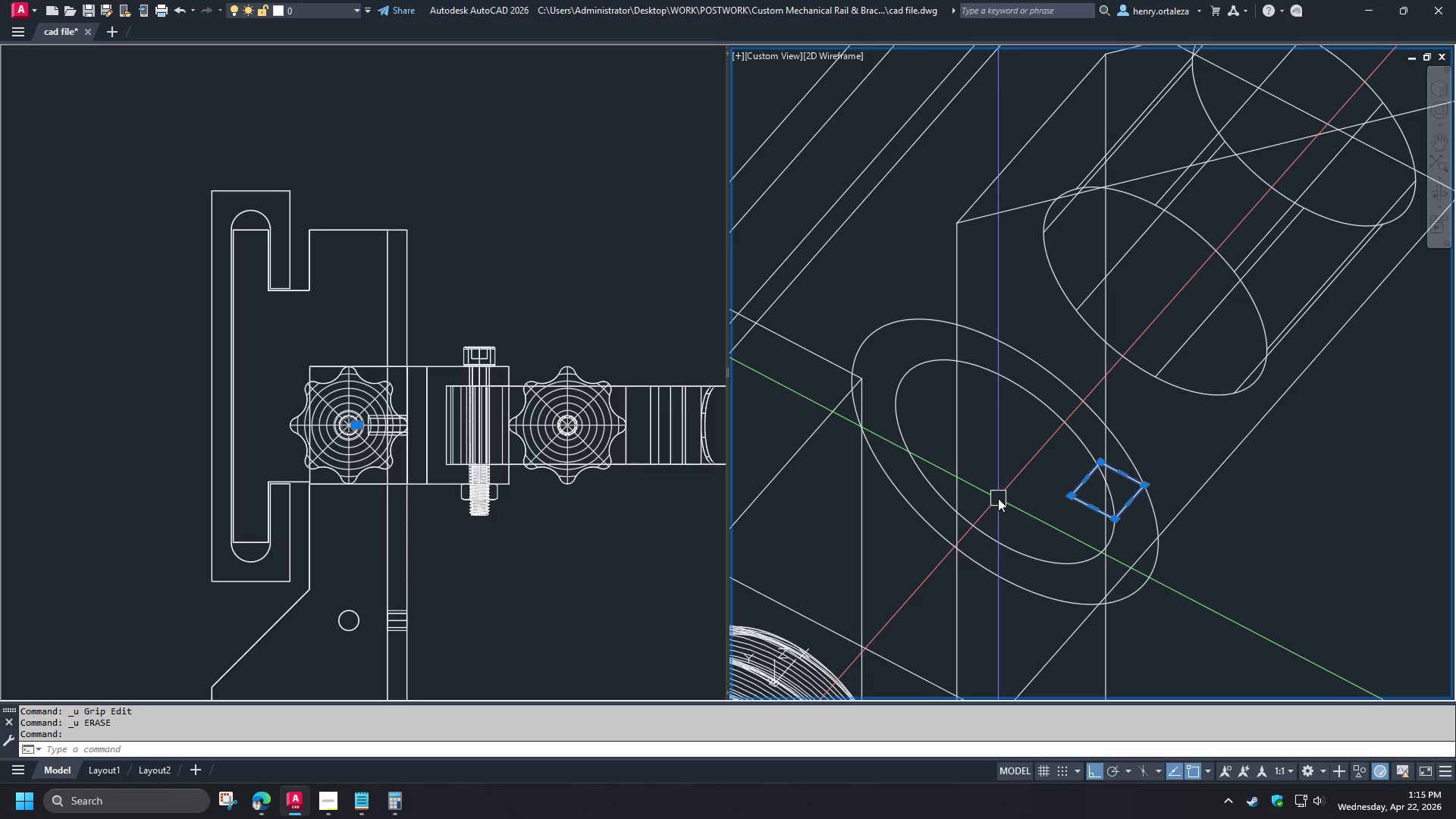 
key(Escape)
 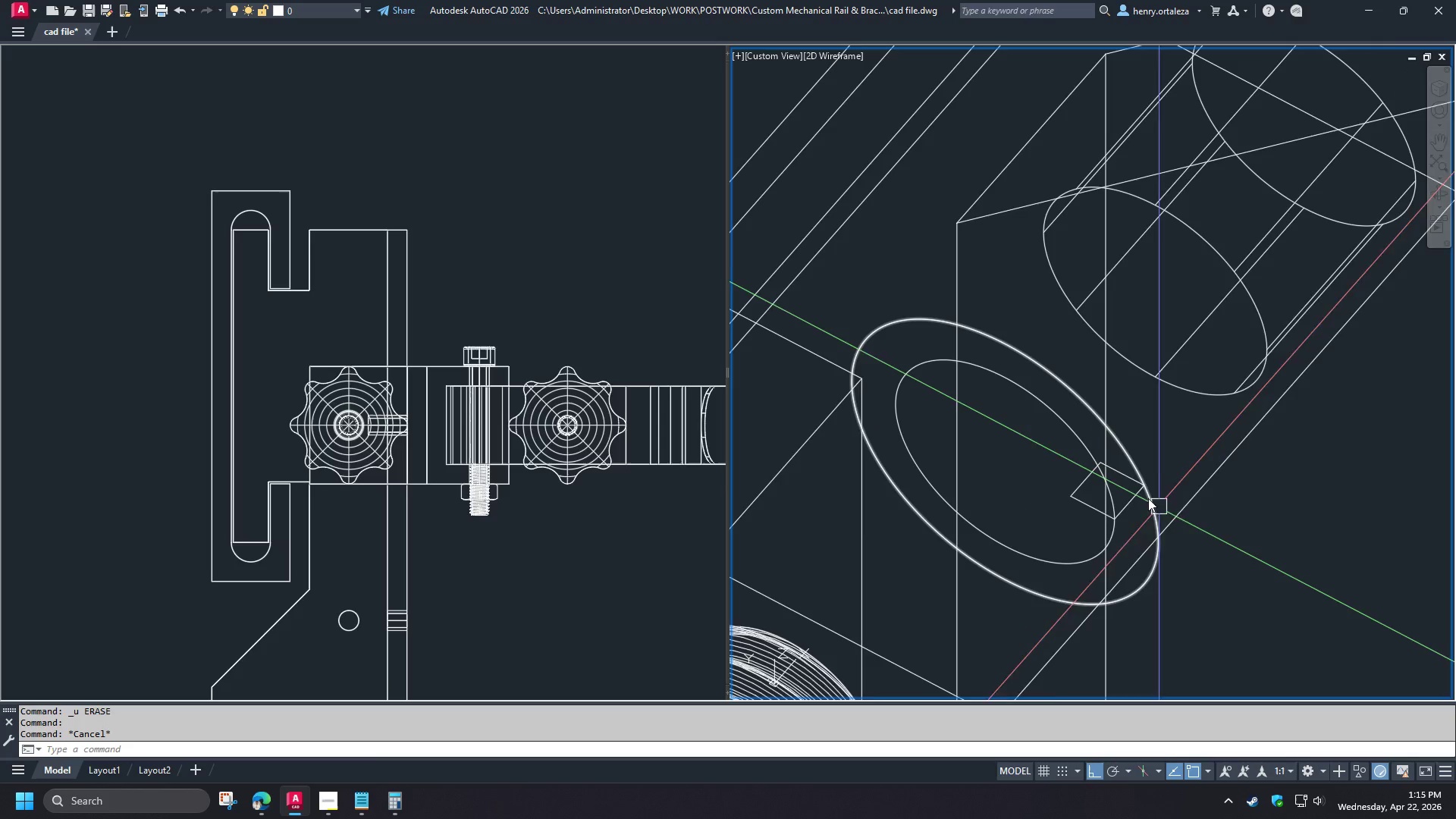 
left_click([1121, 509])
 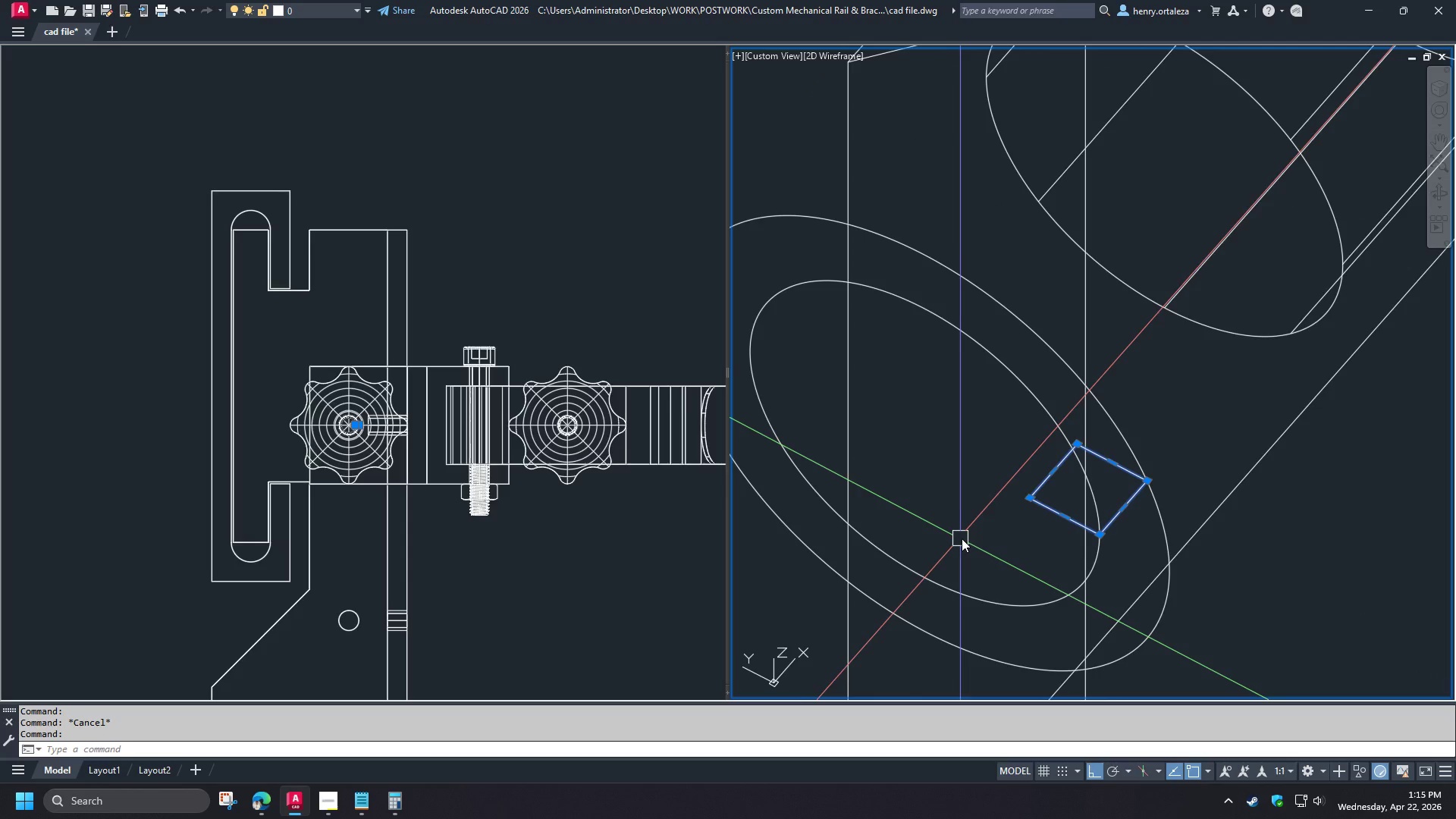 
key(M)
 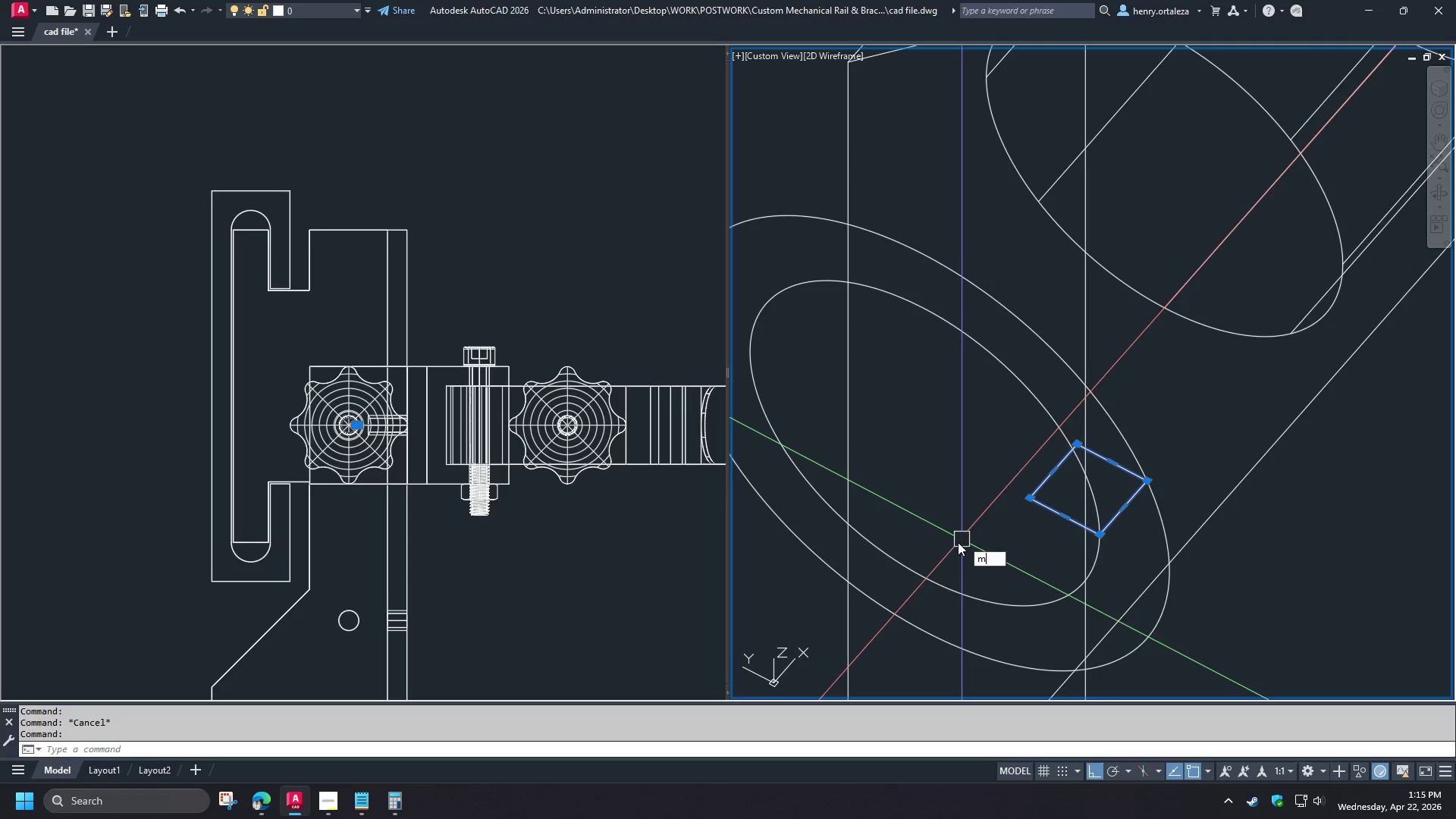 
key(Space)
 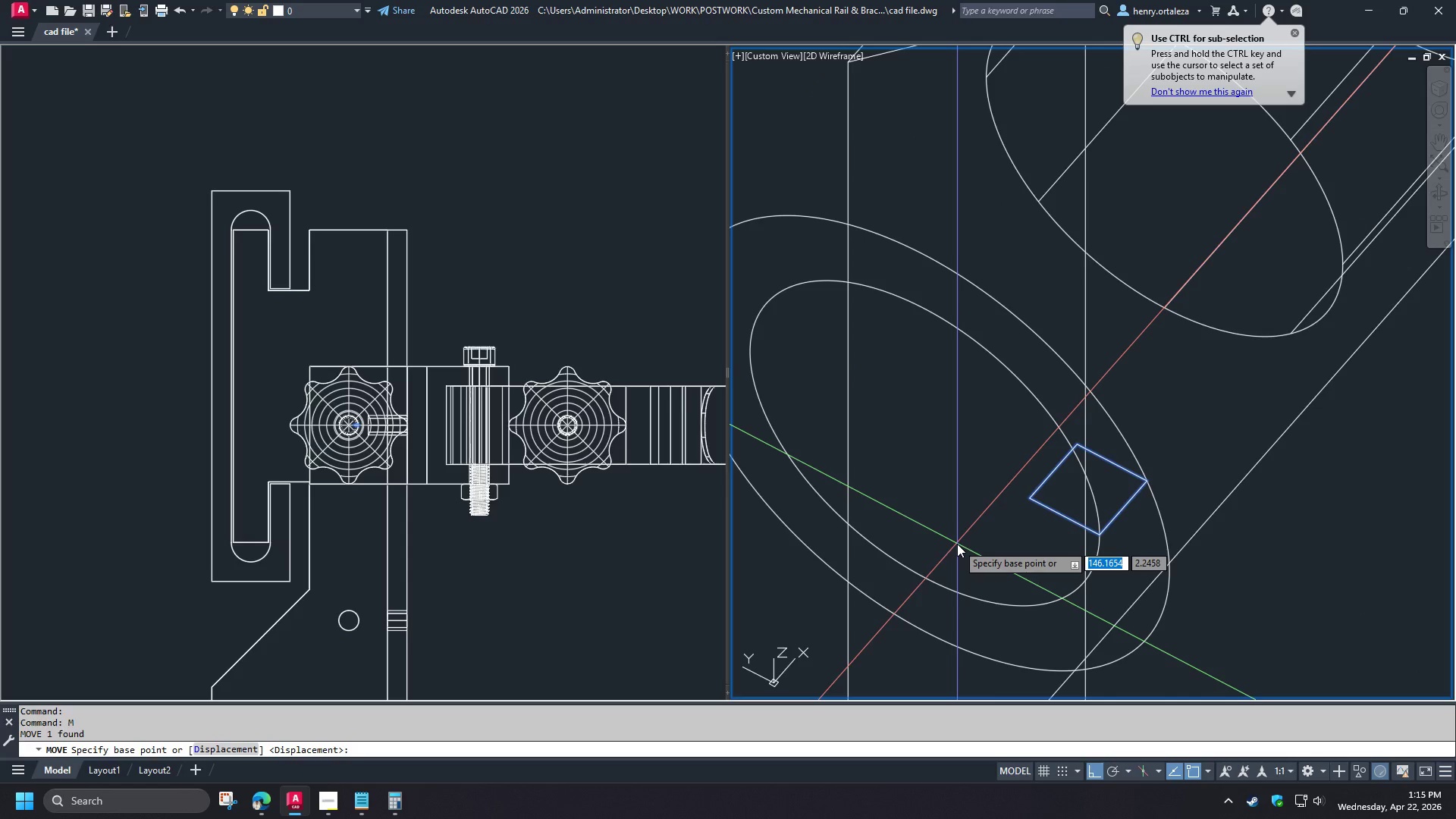 
left_click([957, 544])
 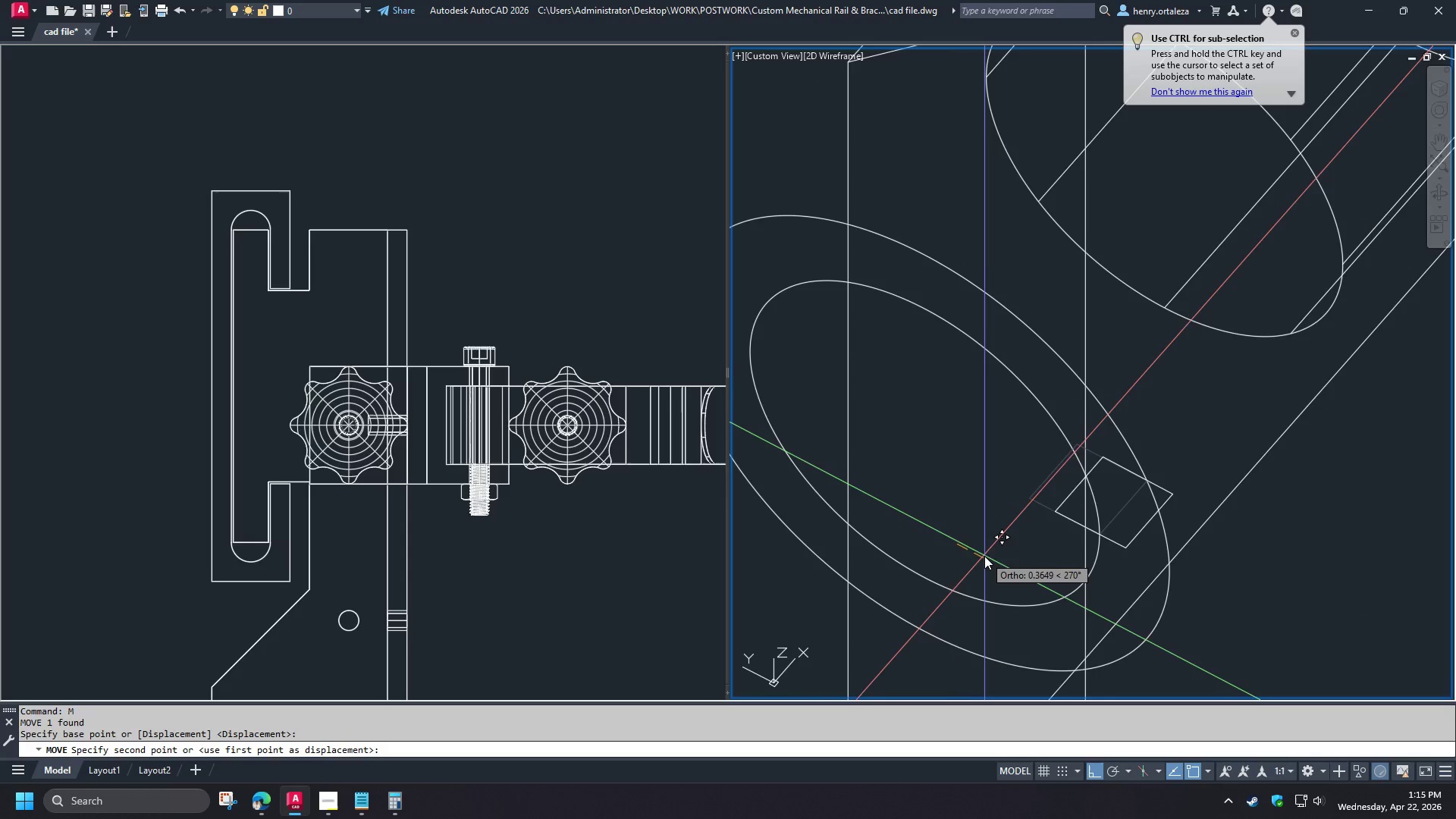 
scroll: coordinate [1139, 494], scroll_direction: up, amount: 1.0
 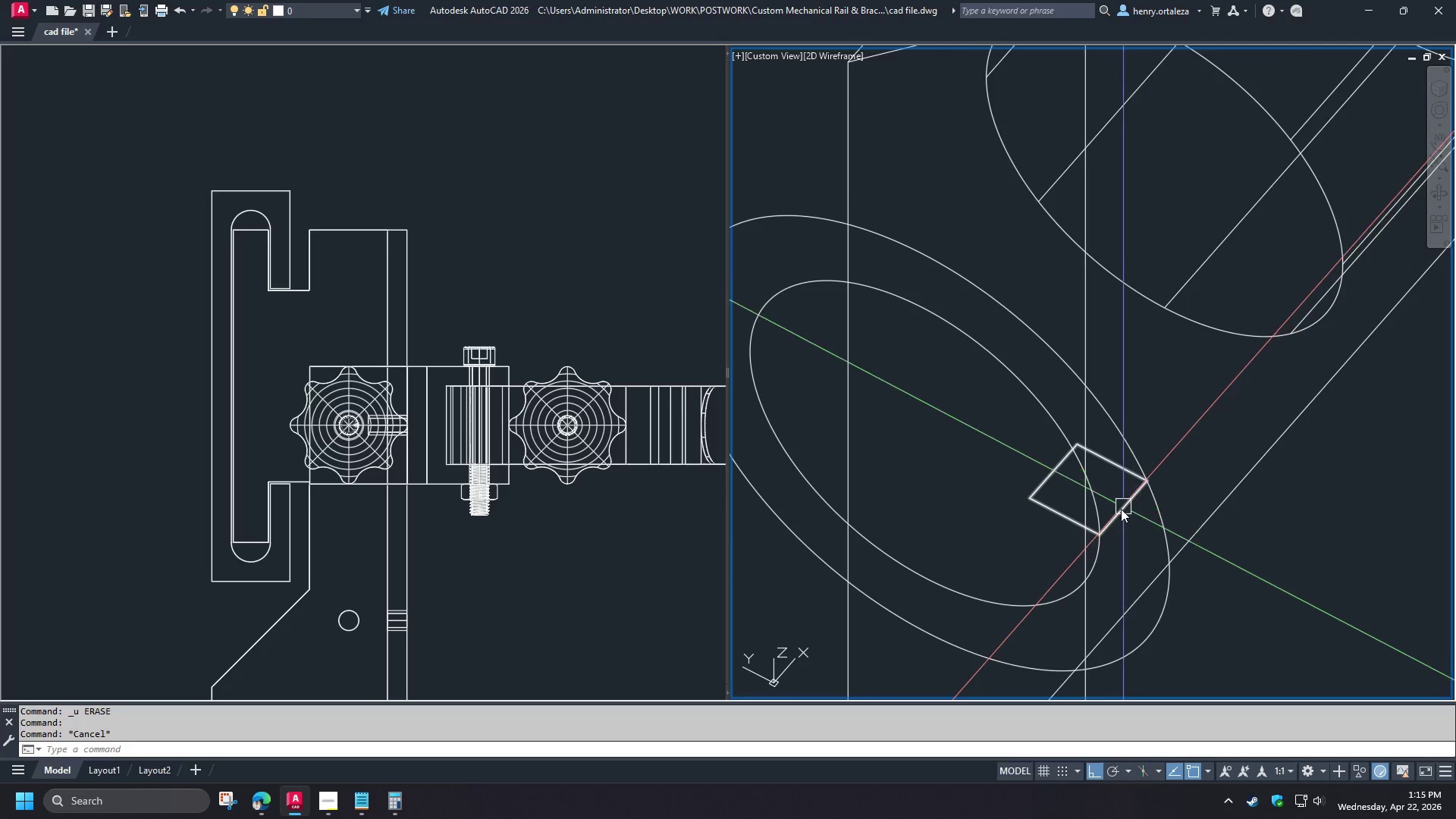 
key(1)
 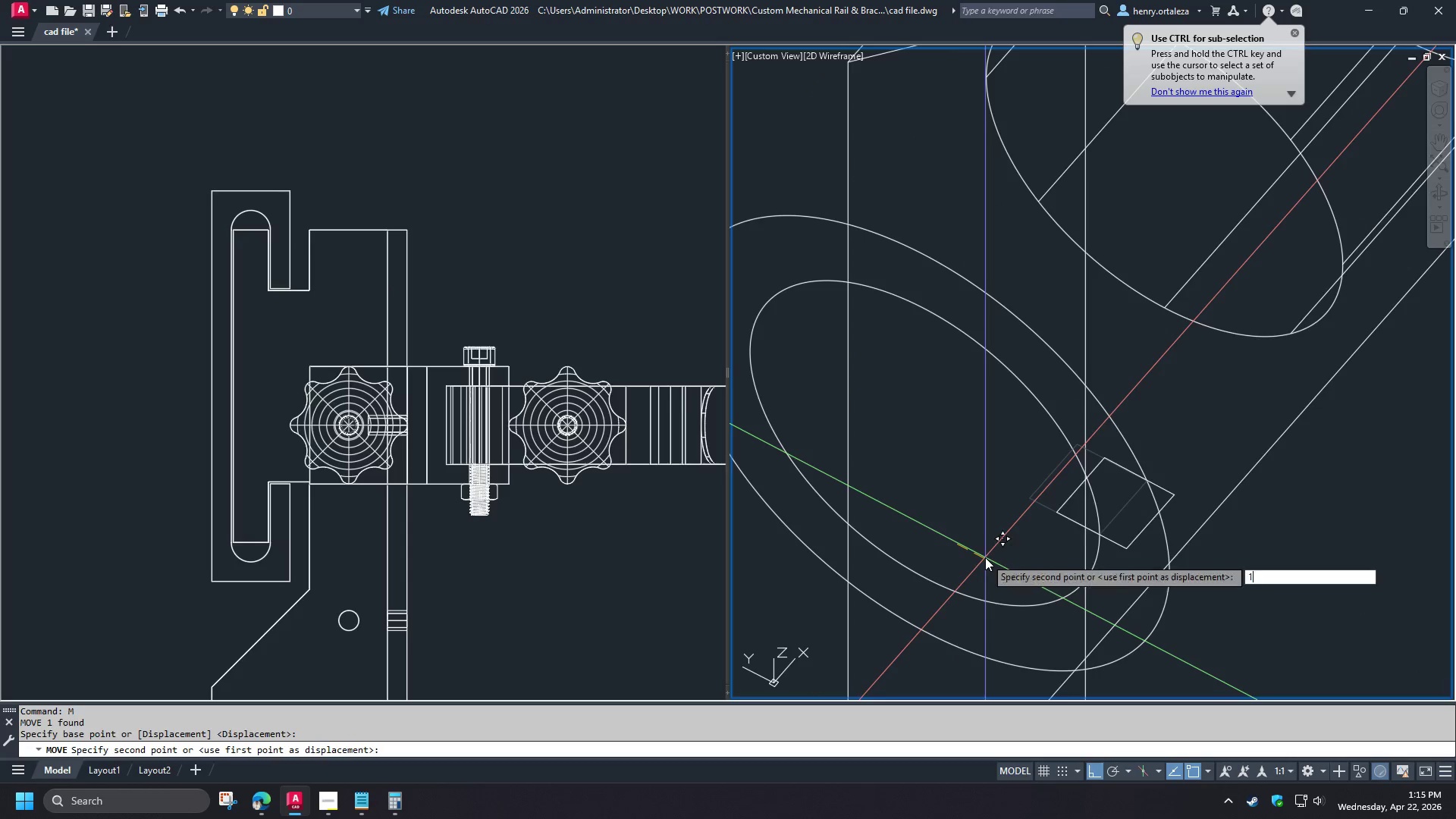 
key(Space)
 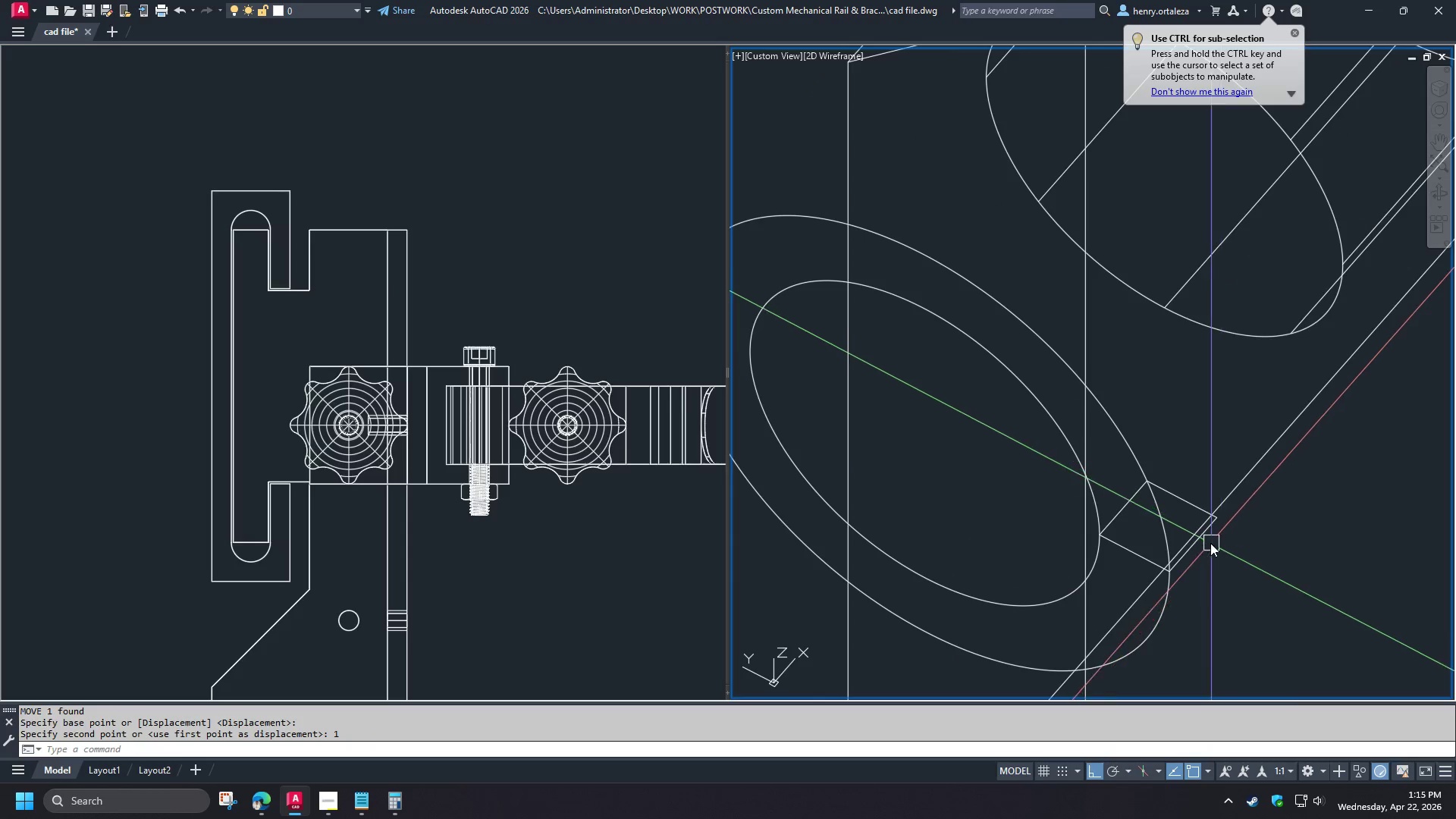 
left_click([1208, 541])
 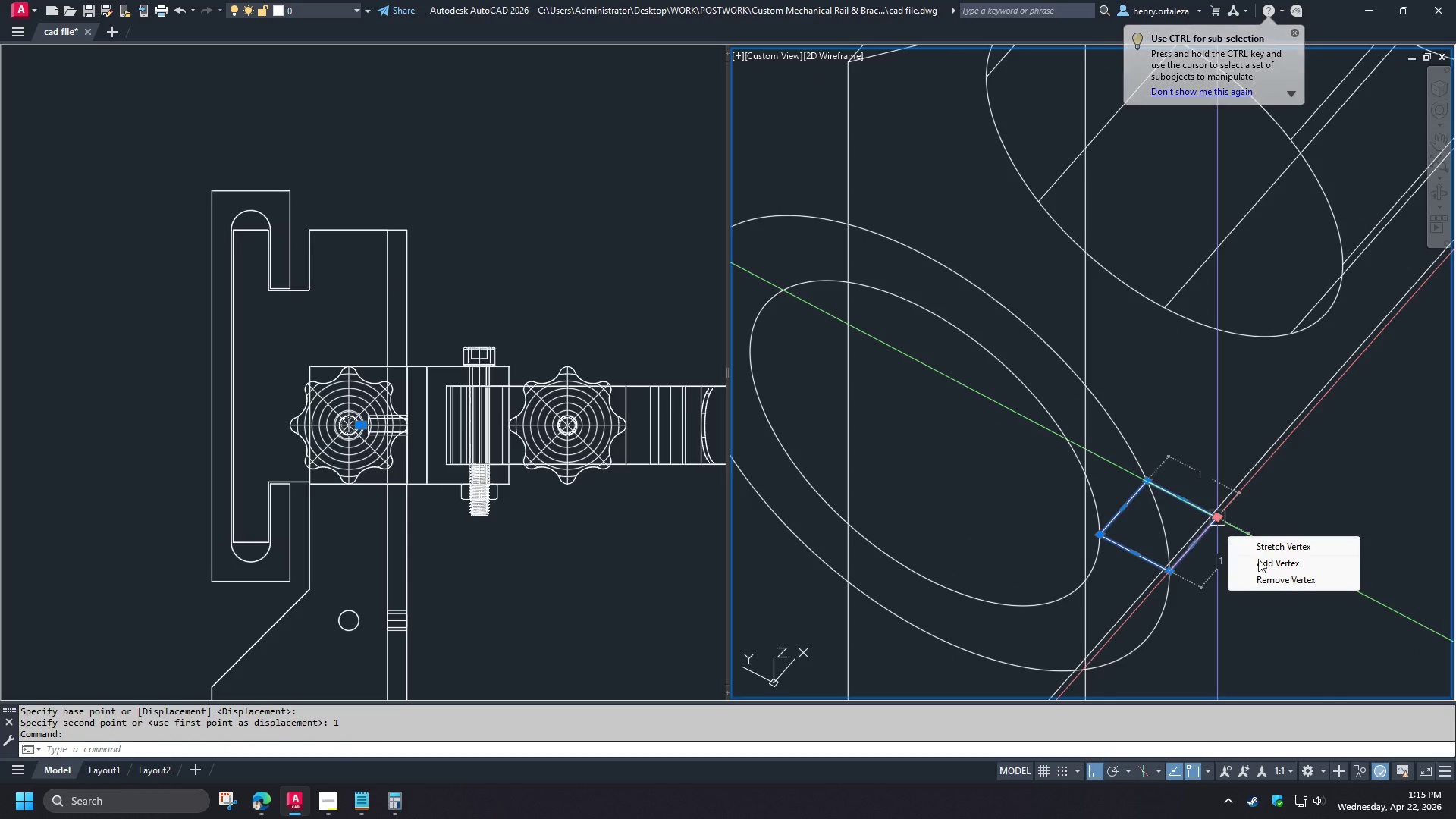 
left_click([1268, 580])
 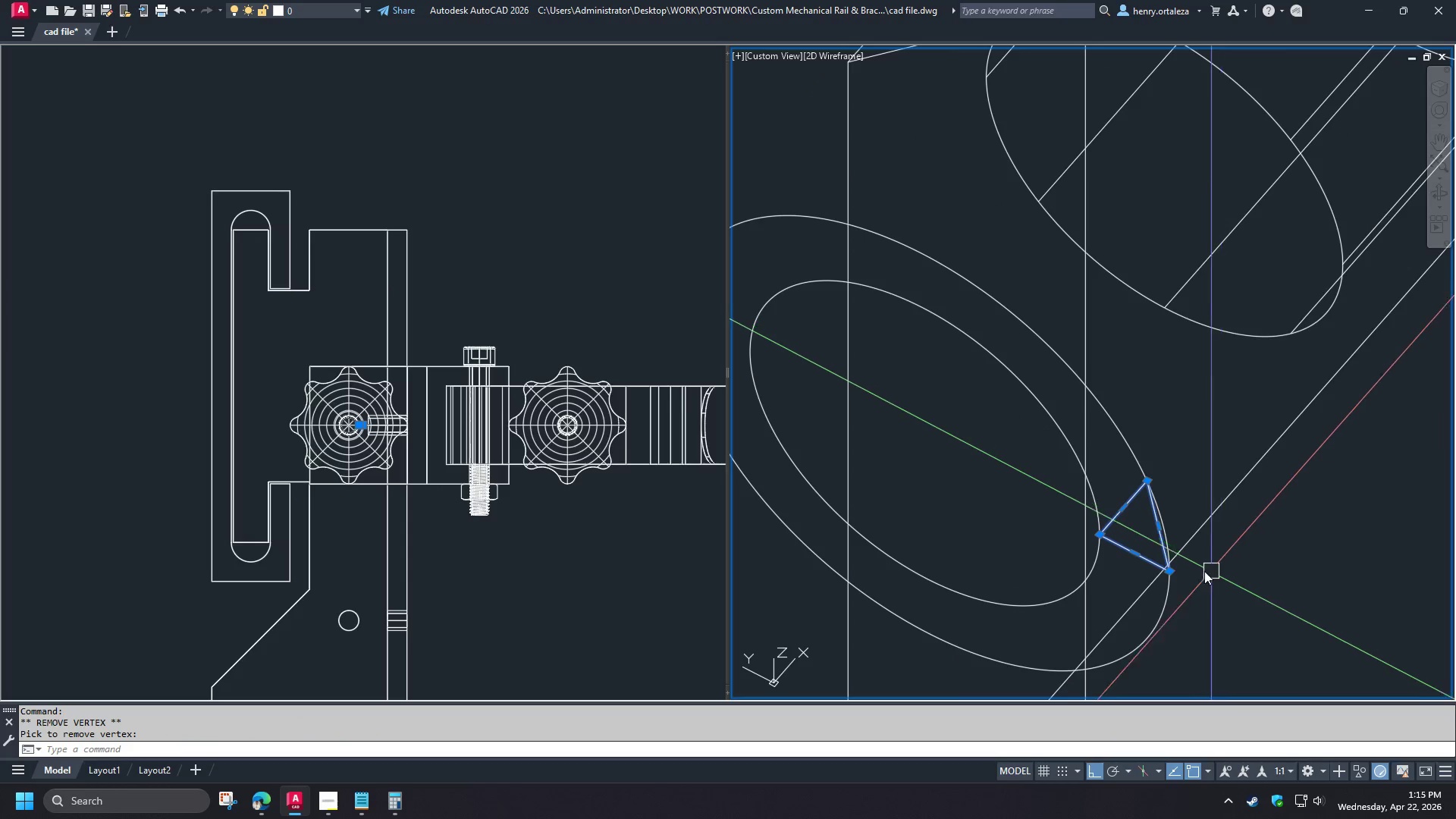 
type(sc end )
 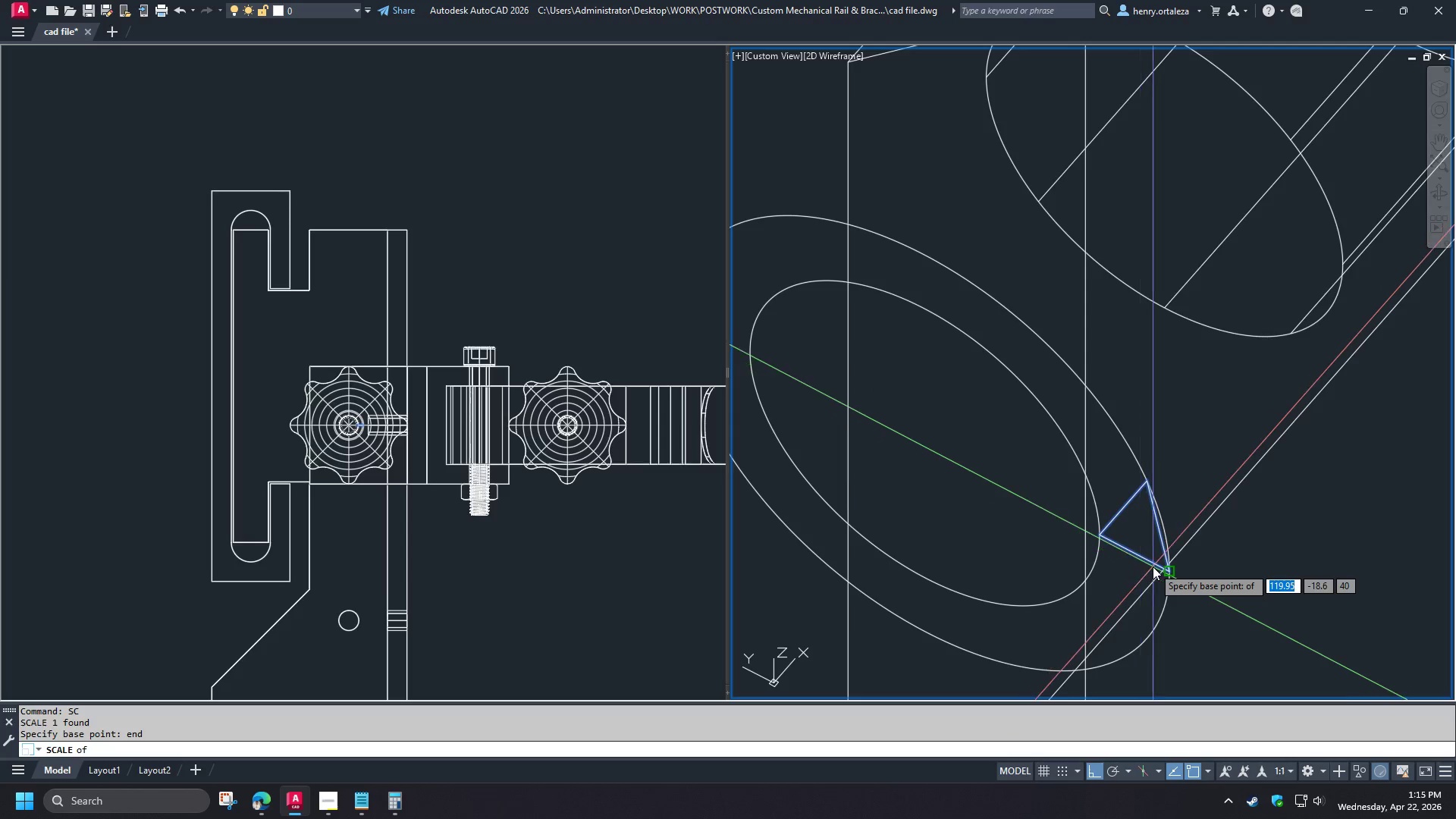 
left_click([1153, 566])
 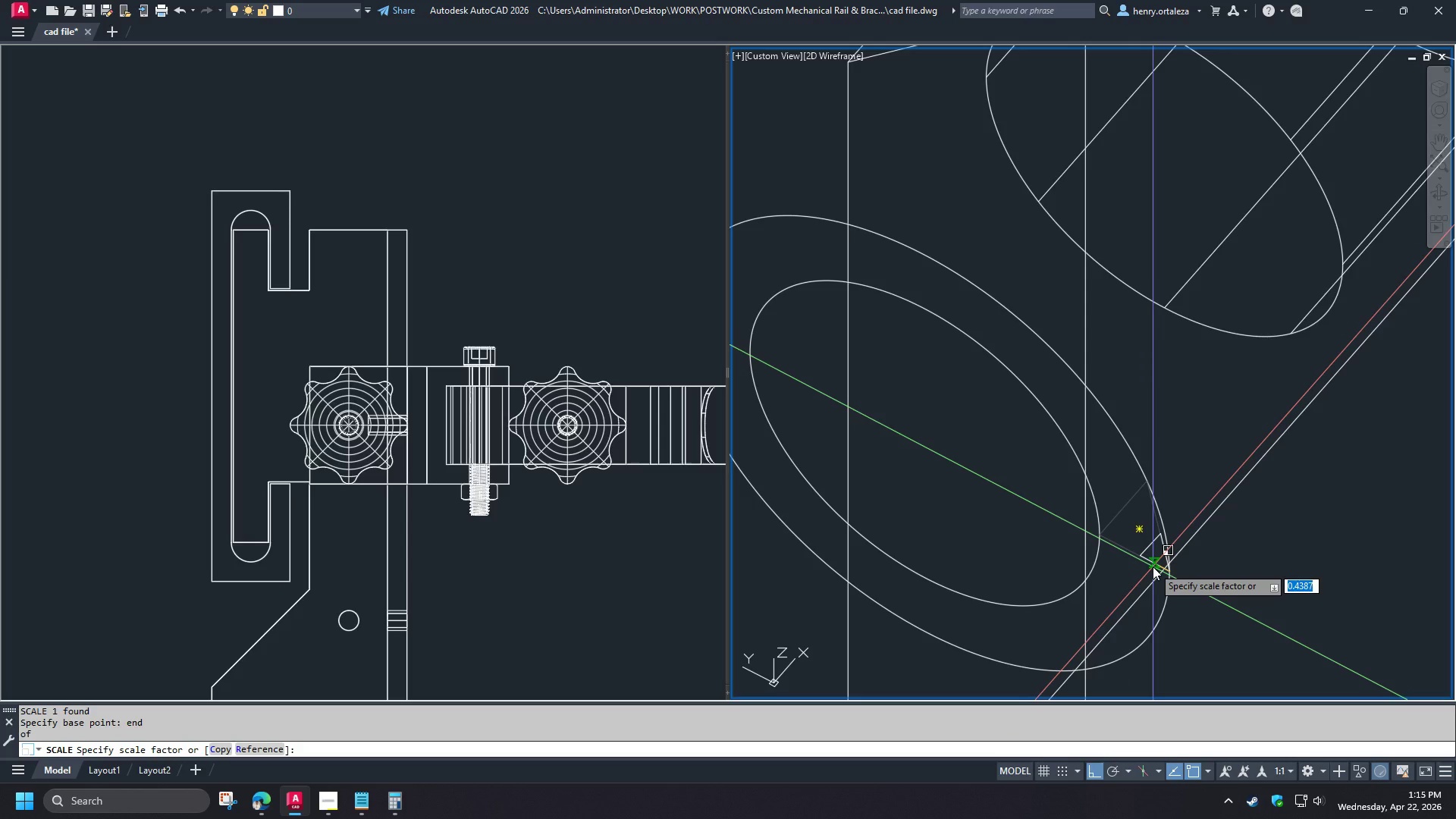 
key(2)
 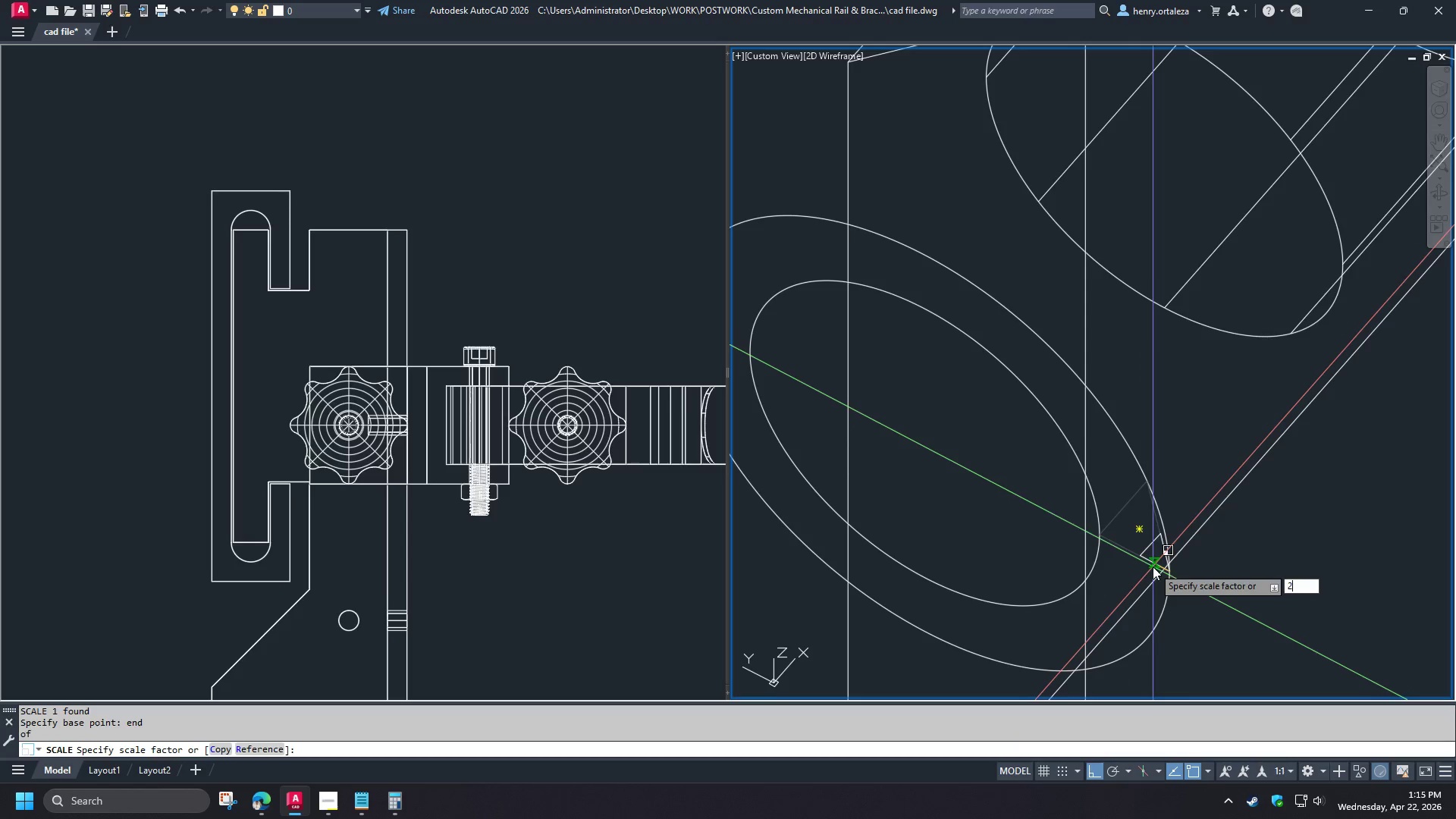 
key(Space)
 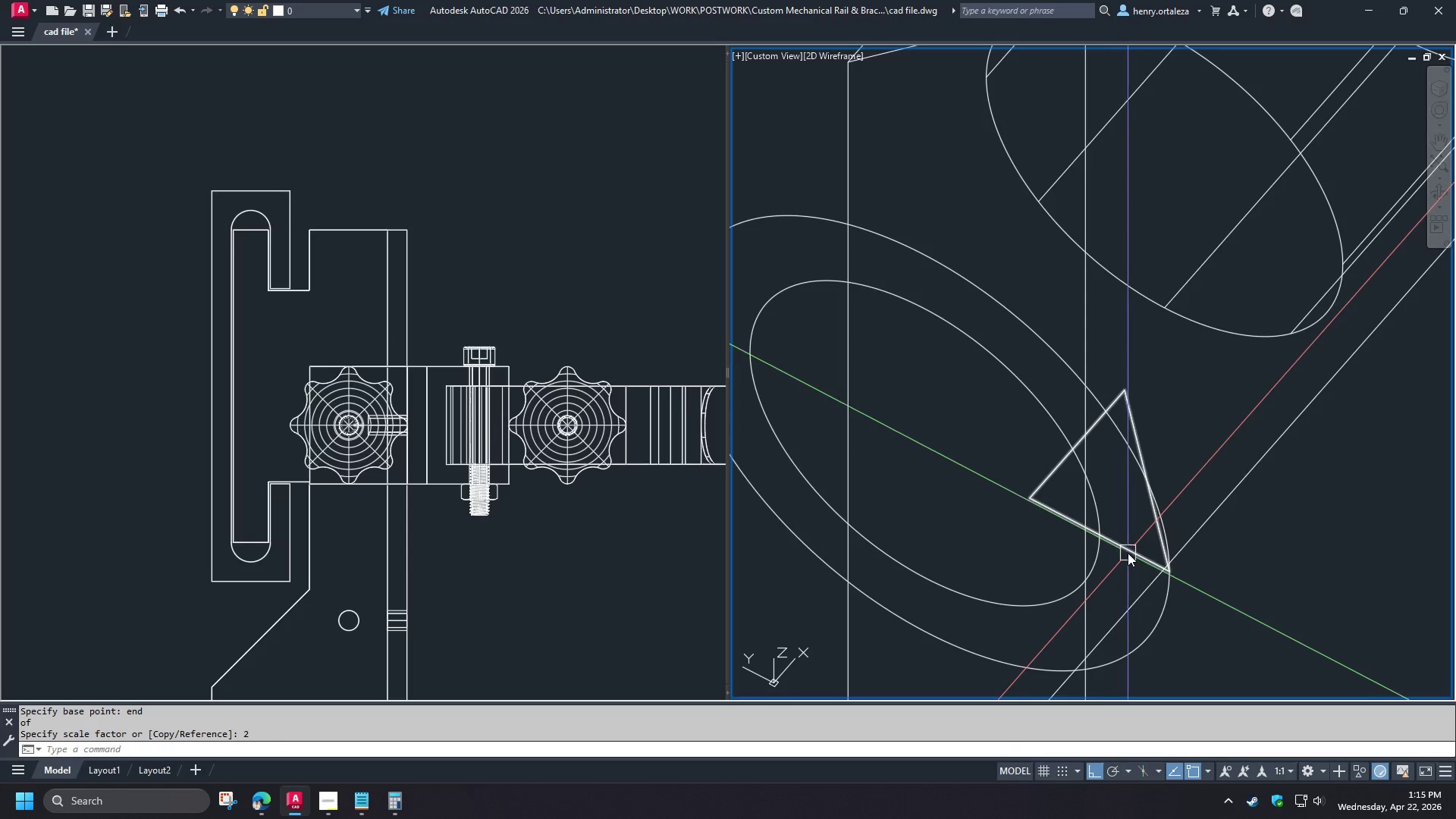 
left_click([1128, 553])
 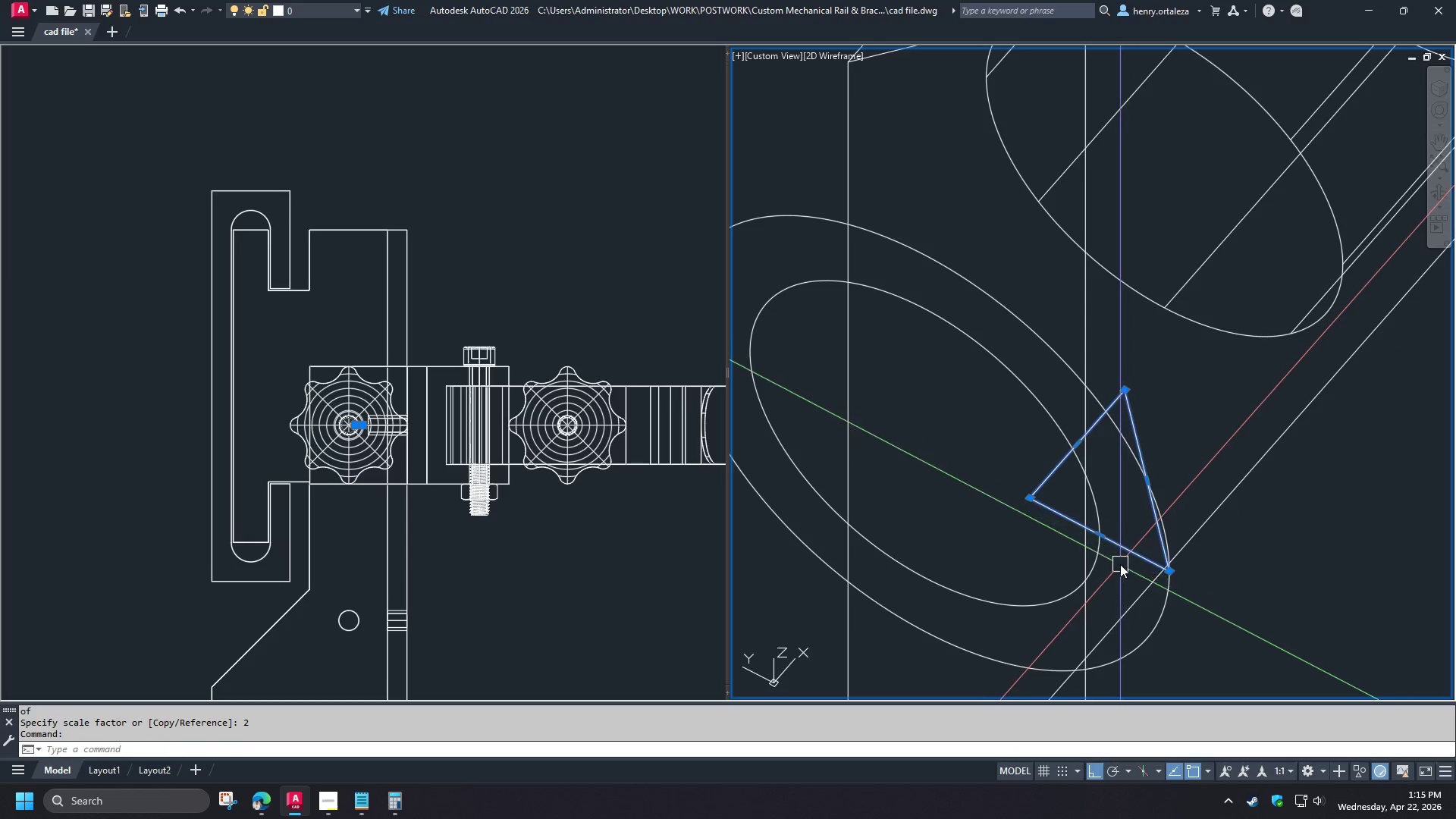 
type(rev )
 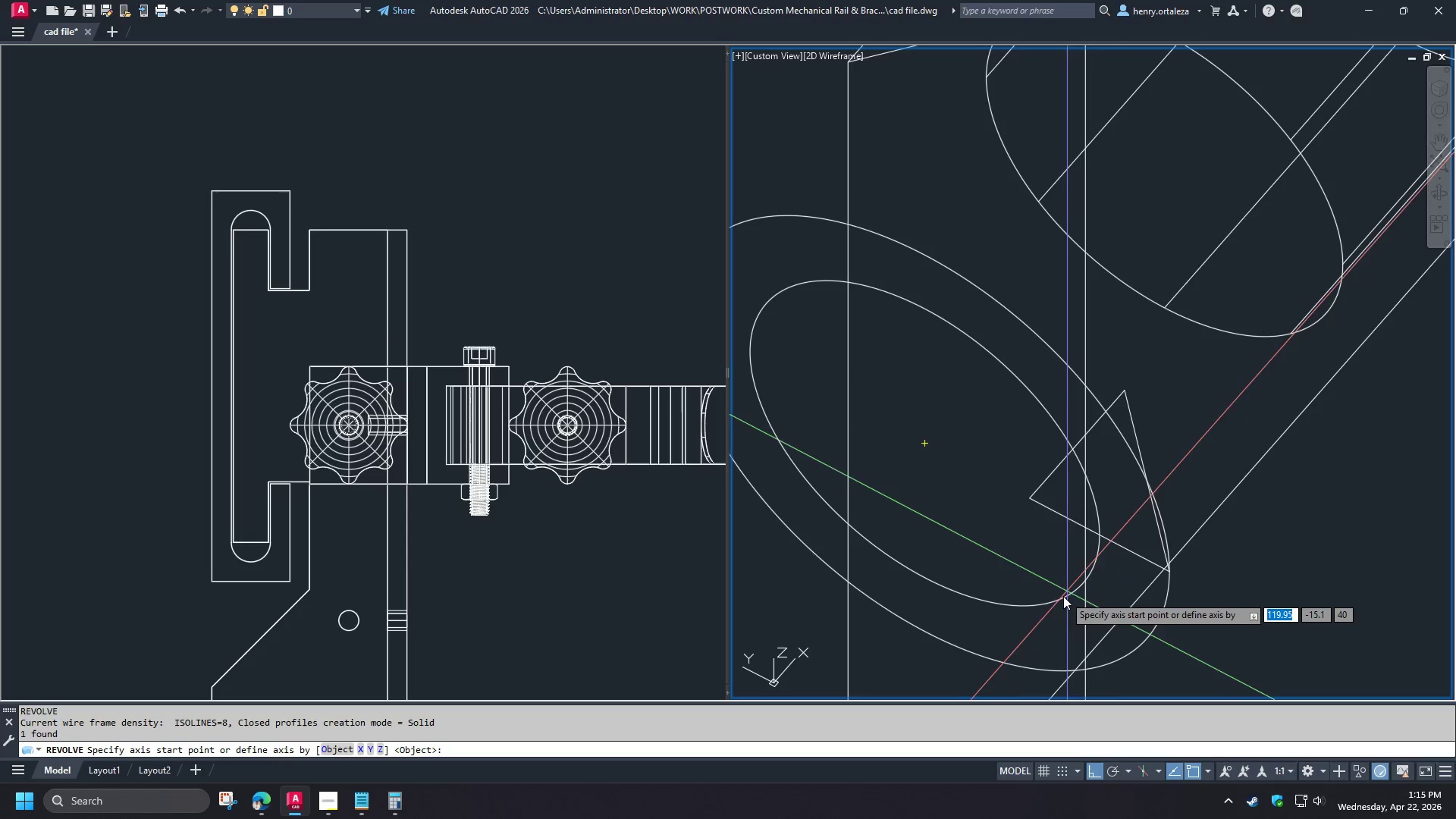 
type(cen )
 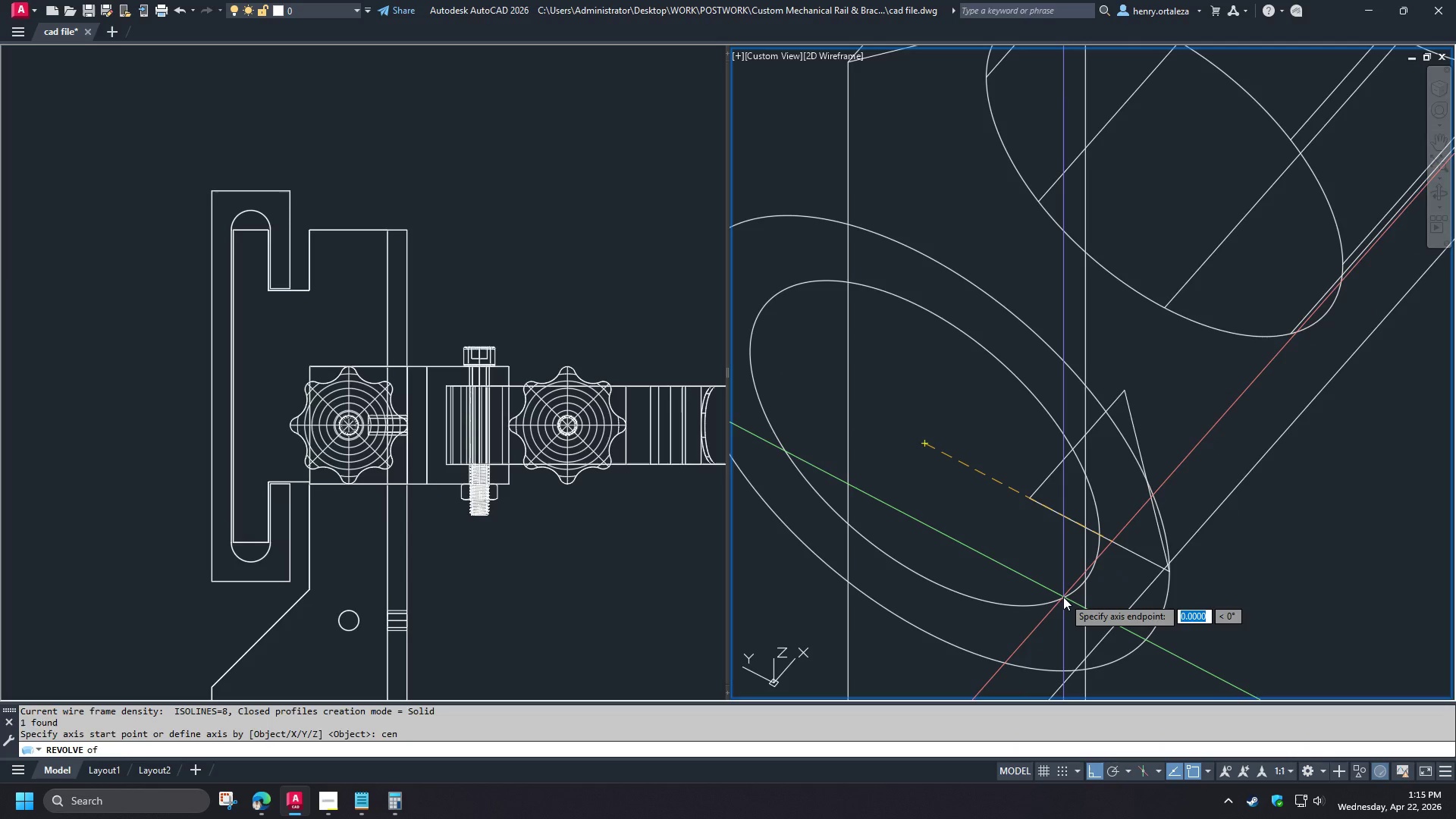 
left_click([1063, 597])
 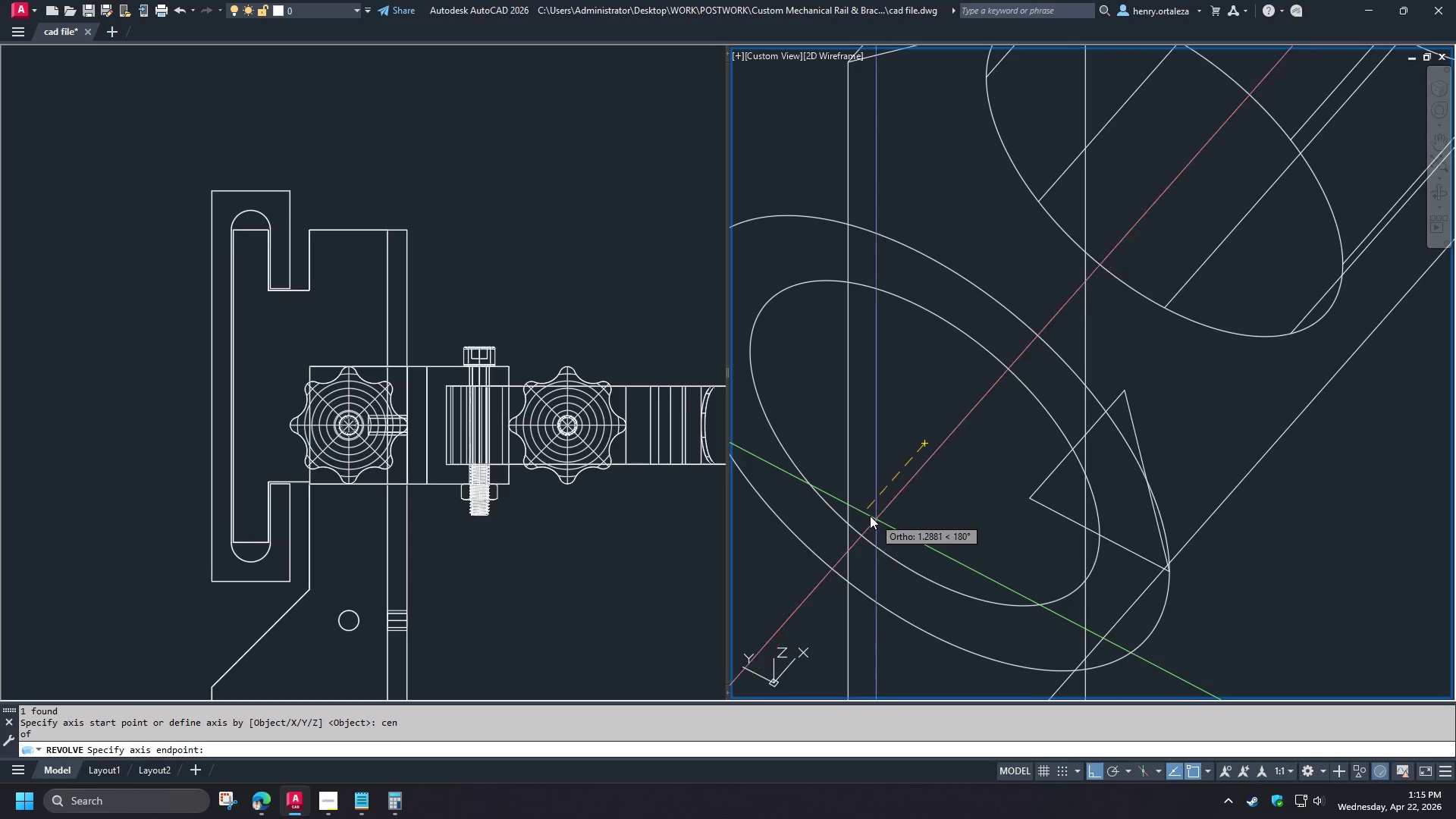 
left_click([868, 516])
 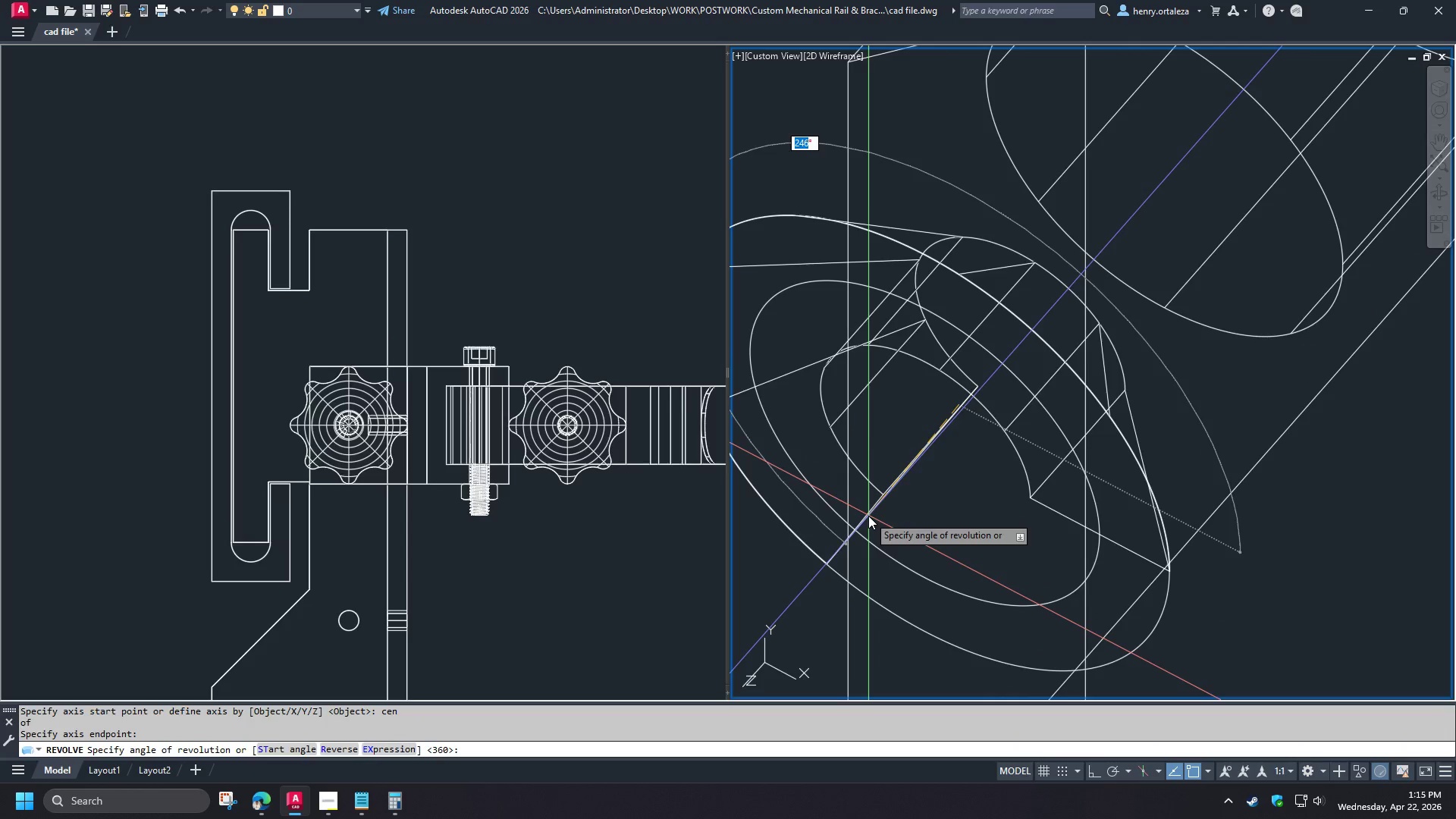 
key(Space)
 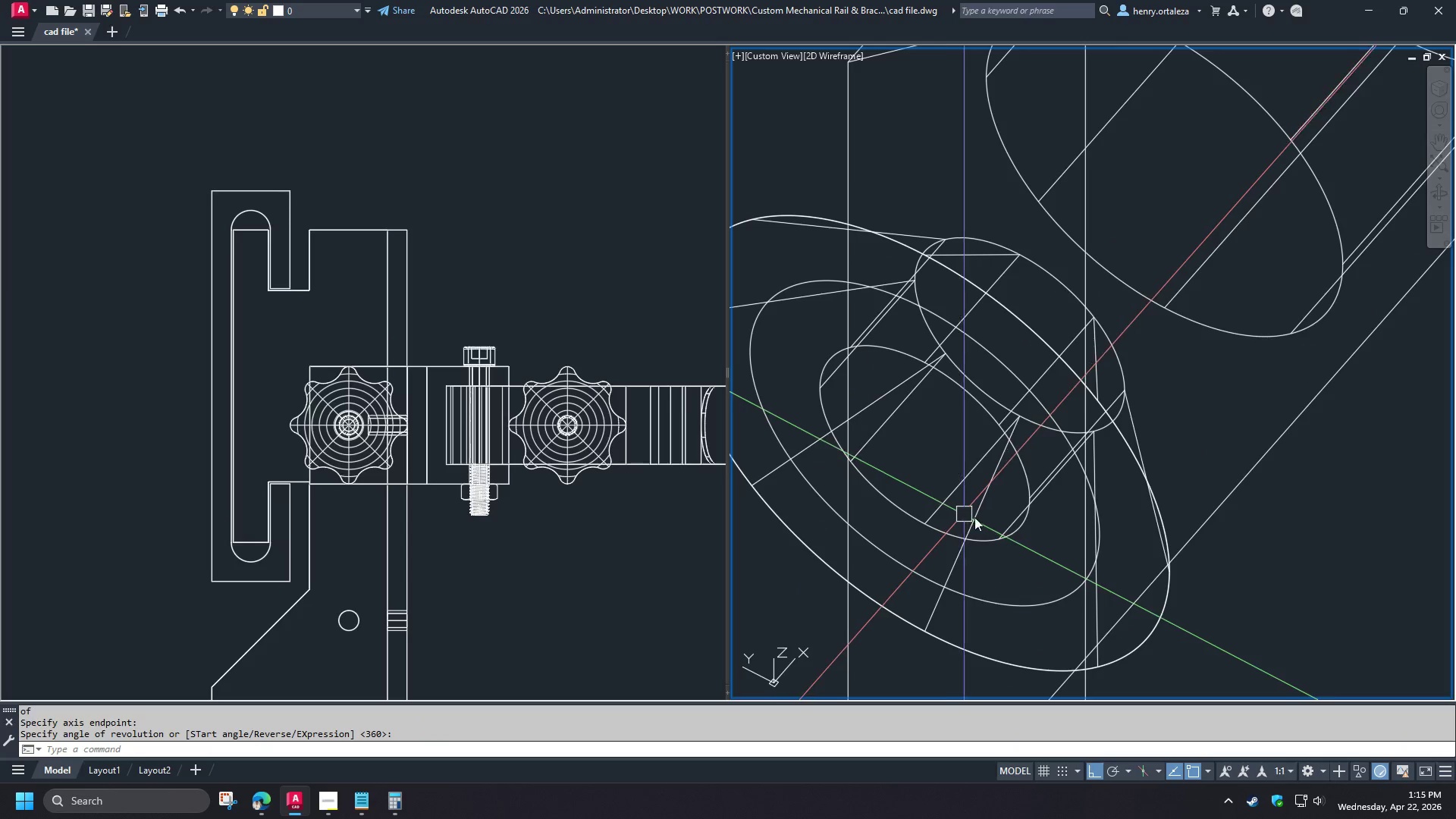 
key(S)
 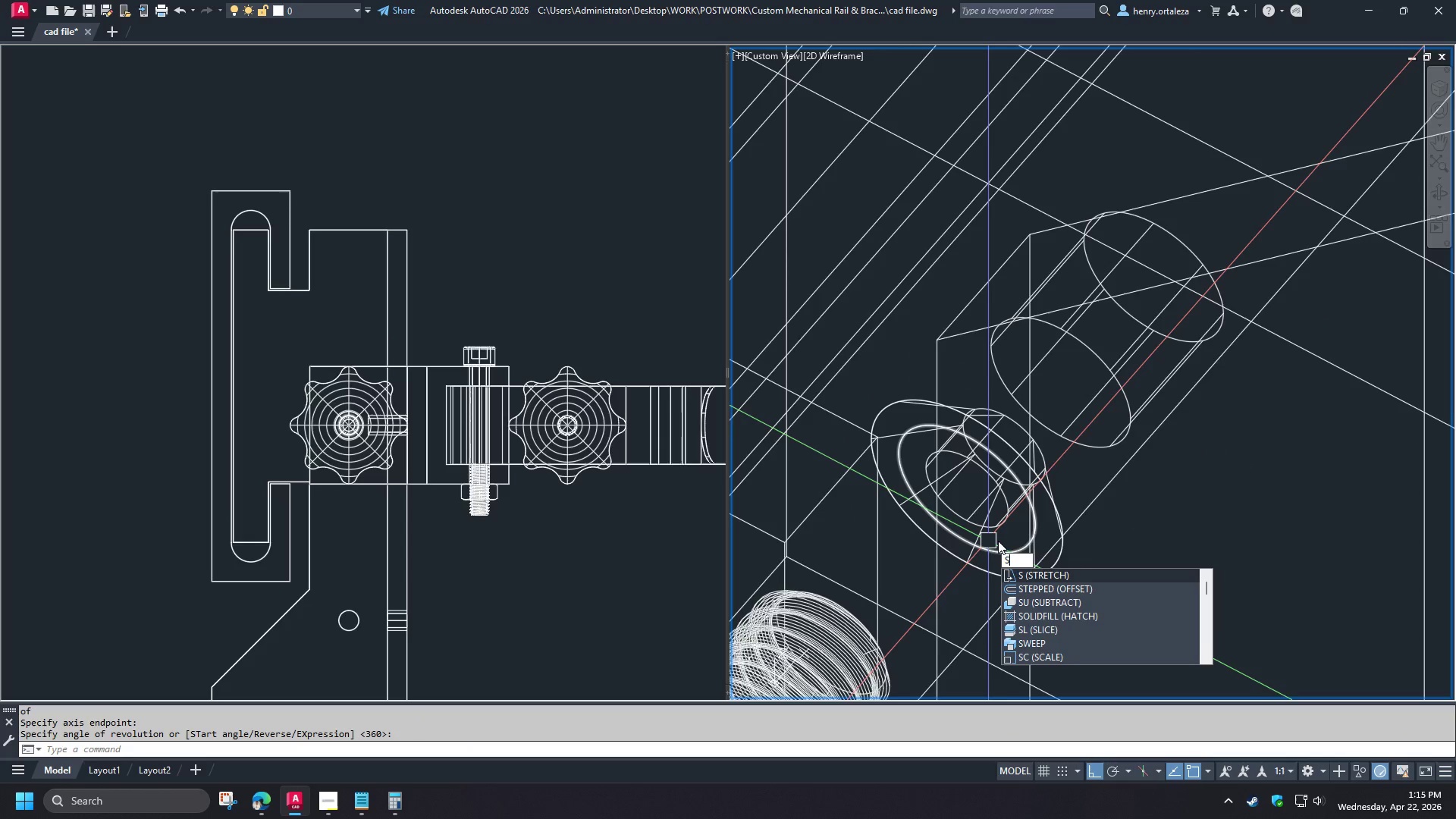 
key(U)
 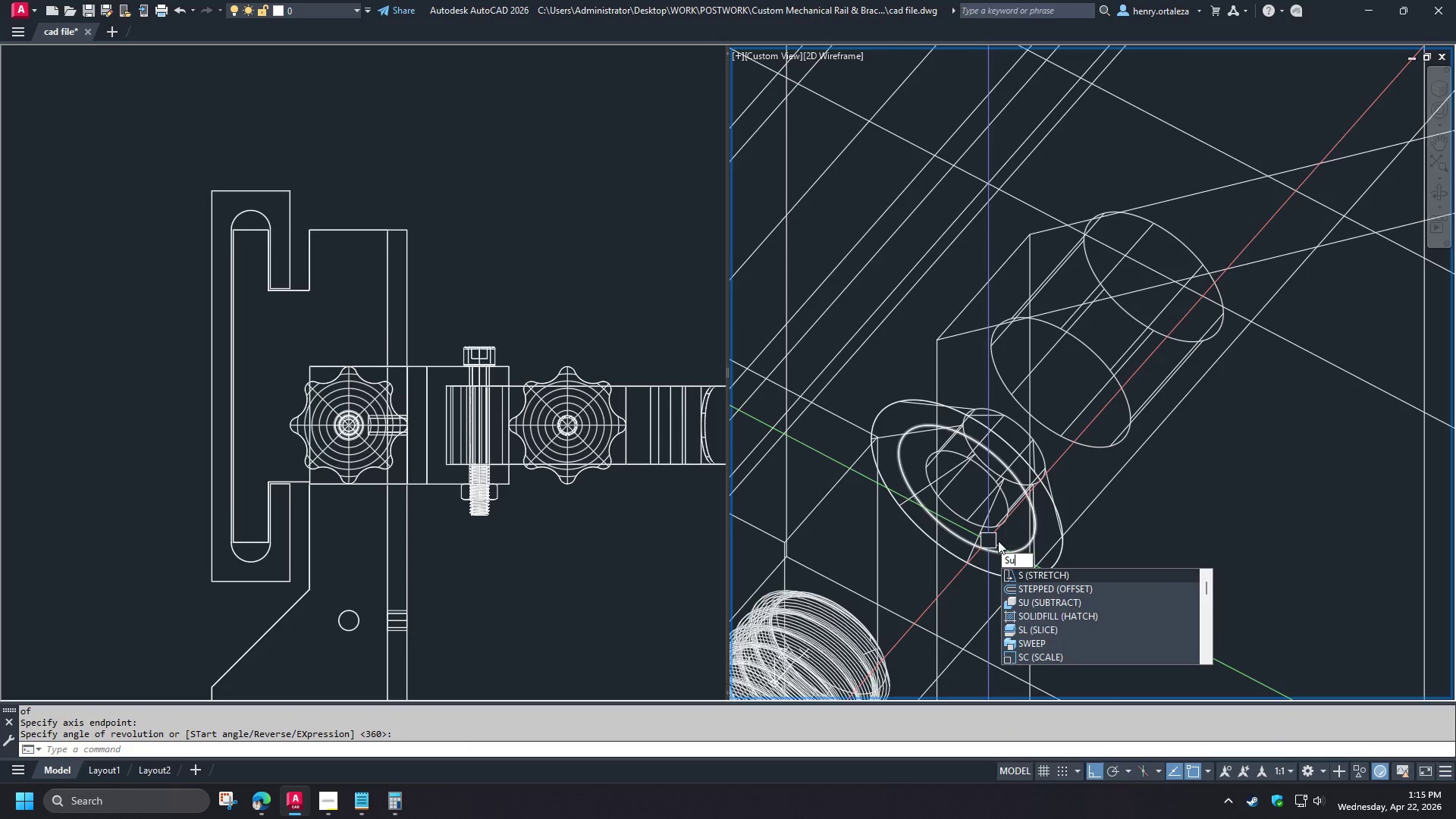 
key(Space)
 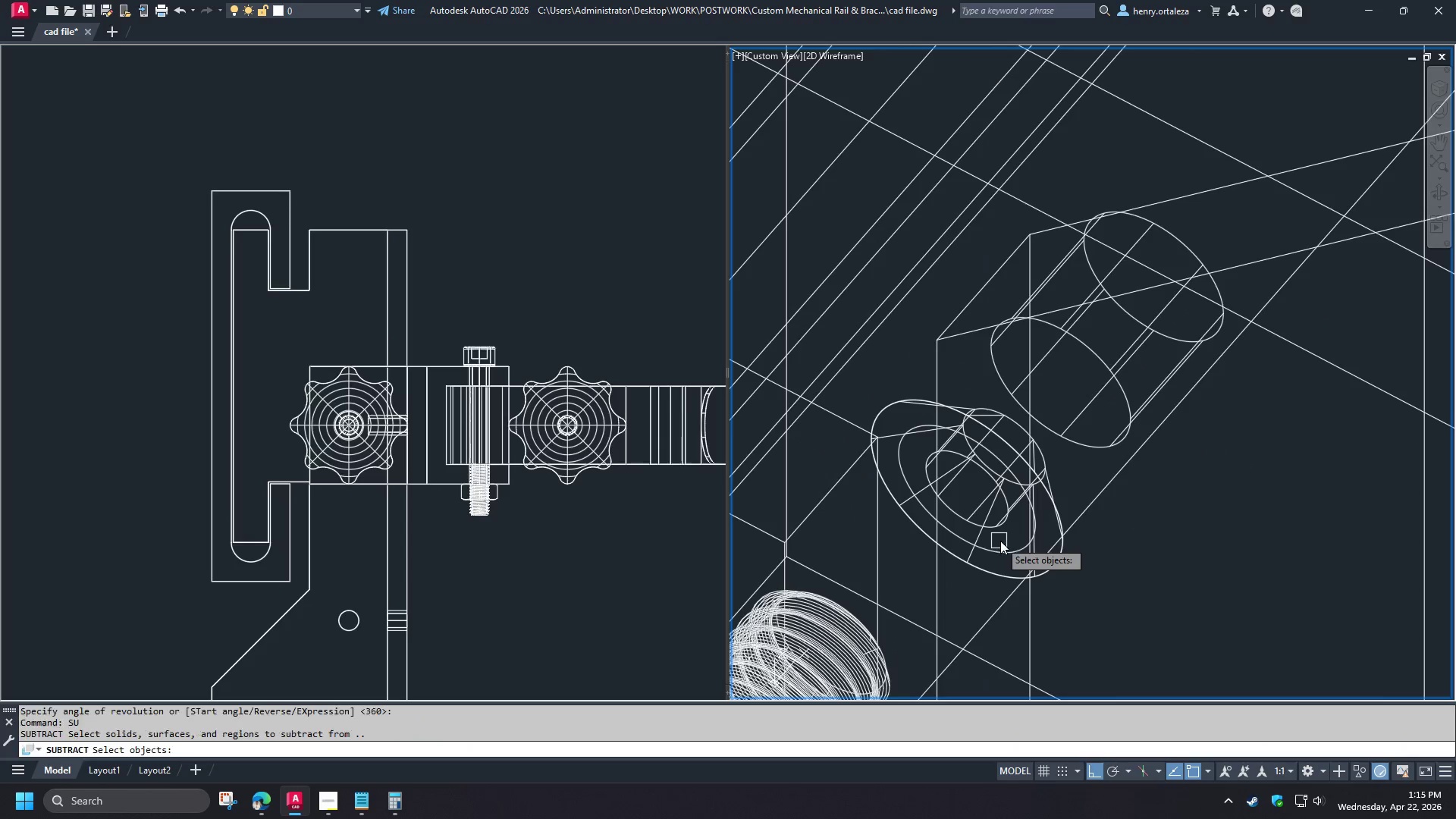 
left_click([1019, 325])
 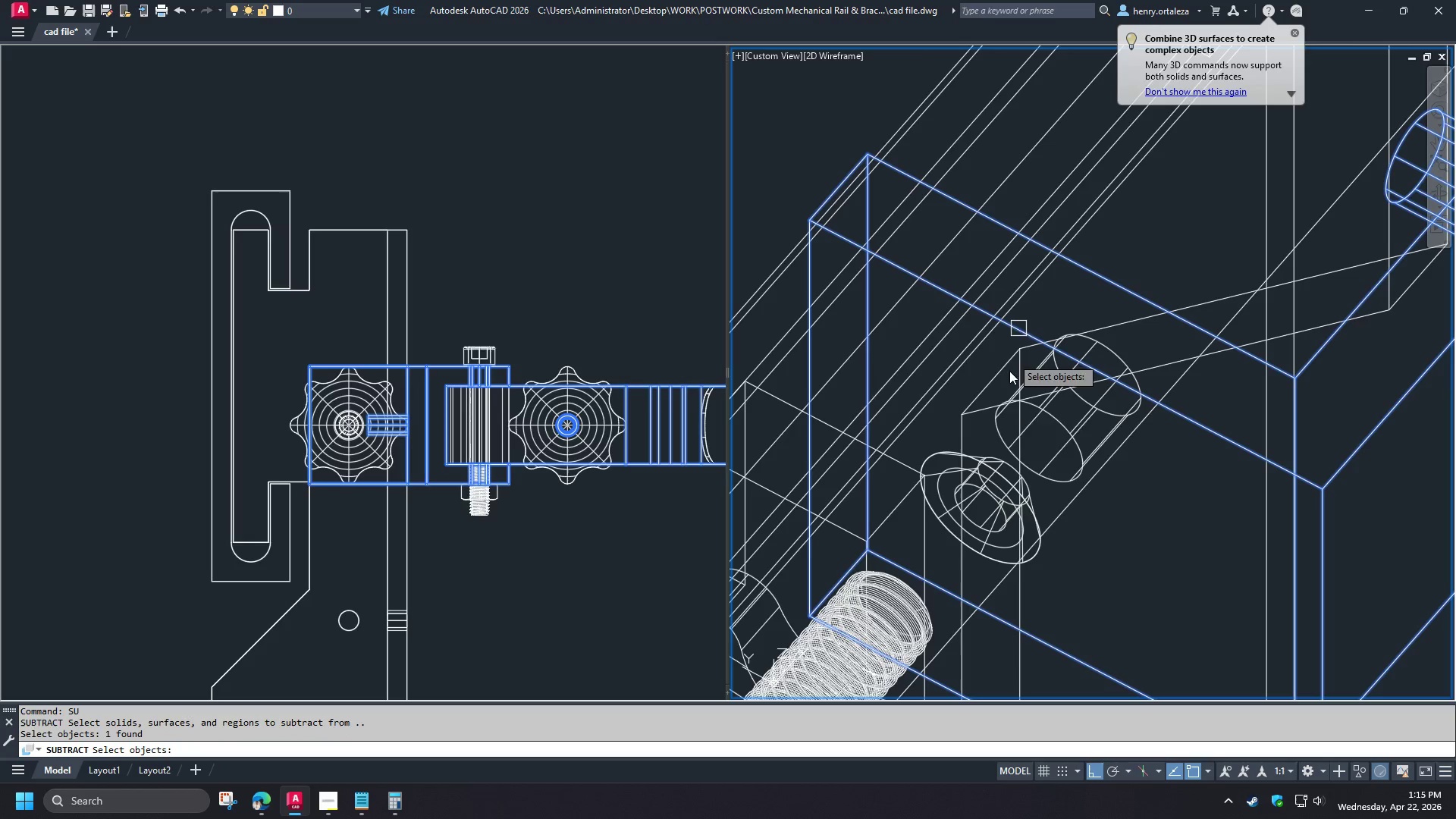 
key(Space)
 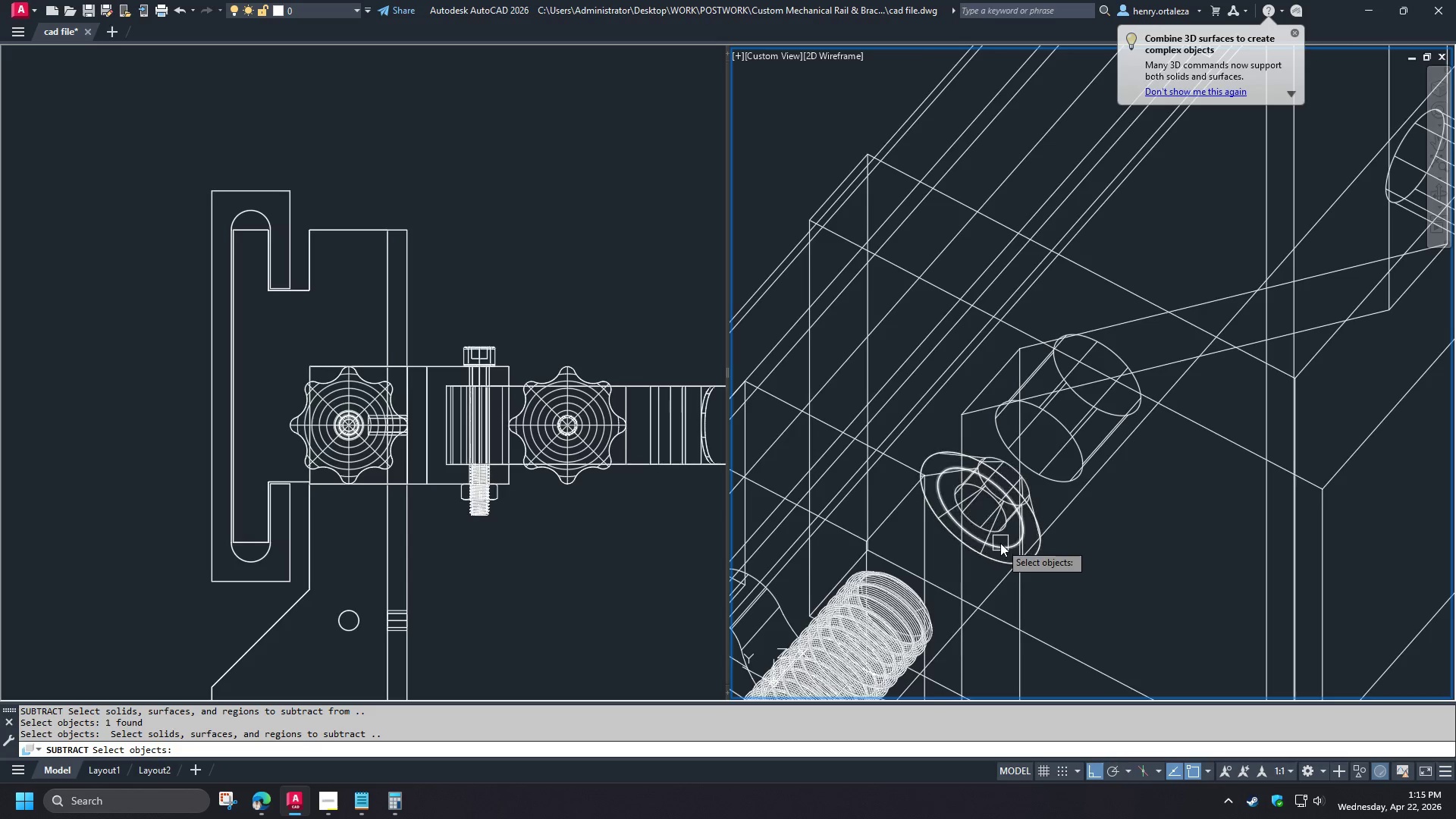 
left_click([1000, 544])
 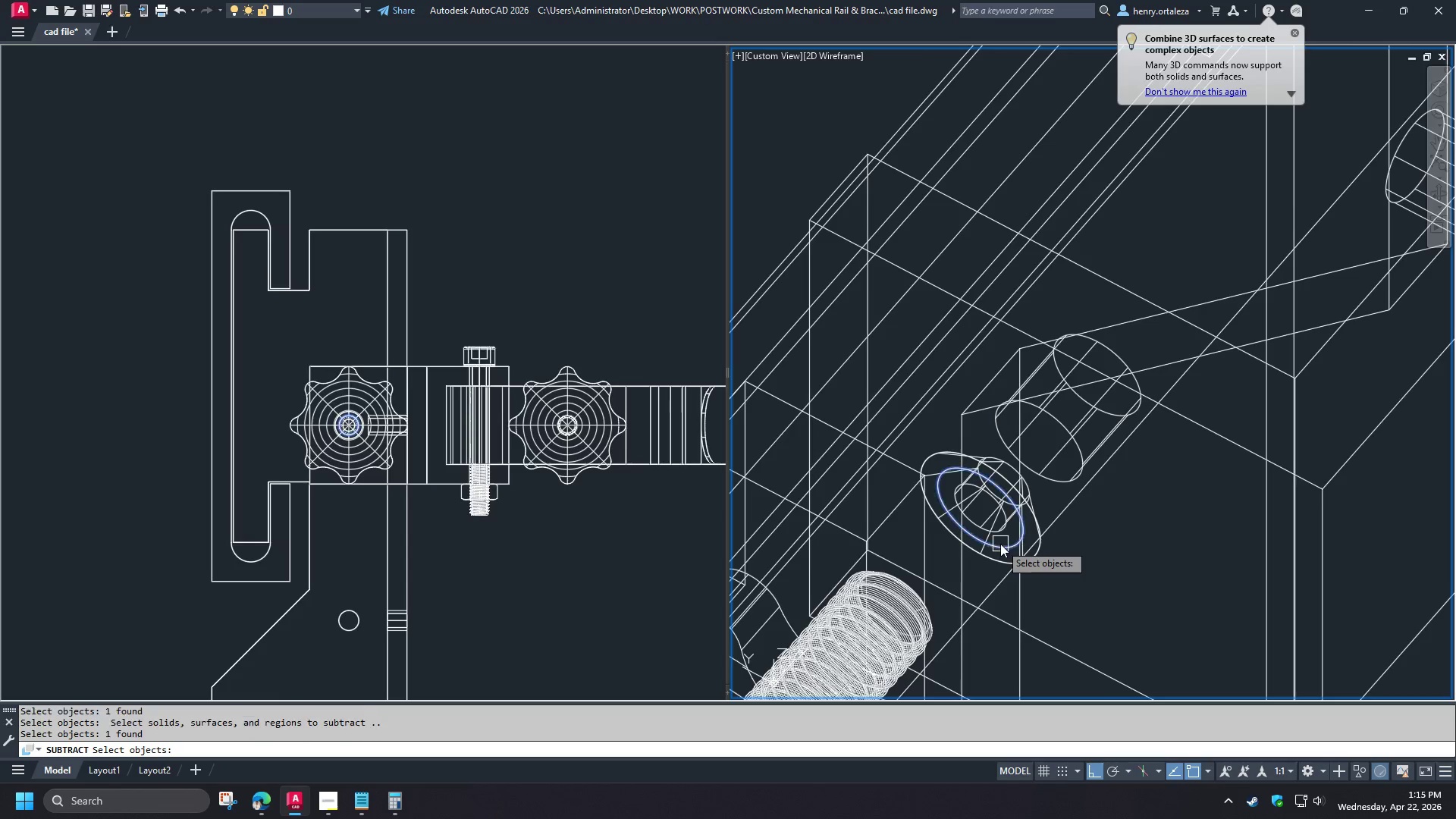 
key(Space)
 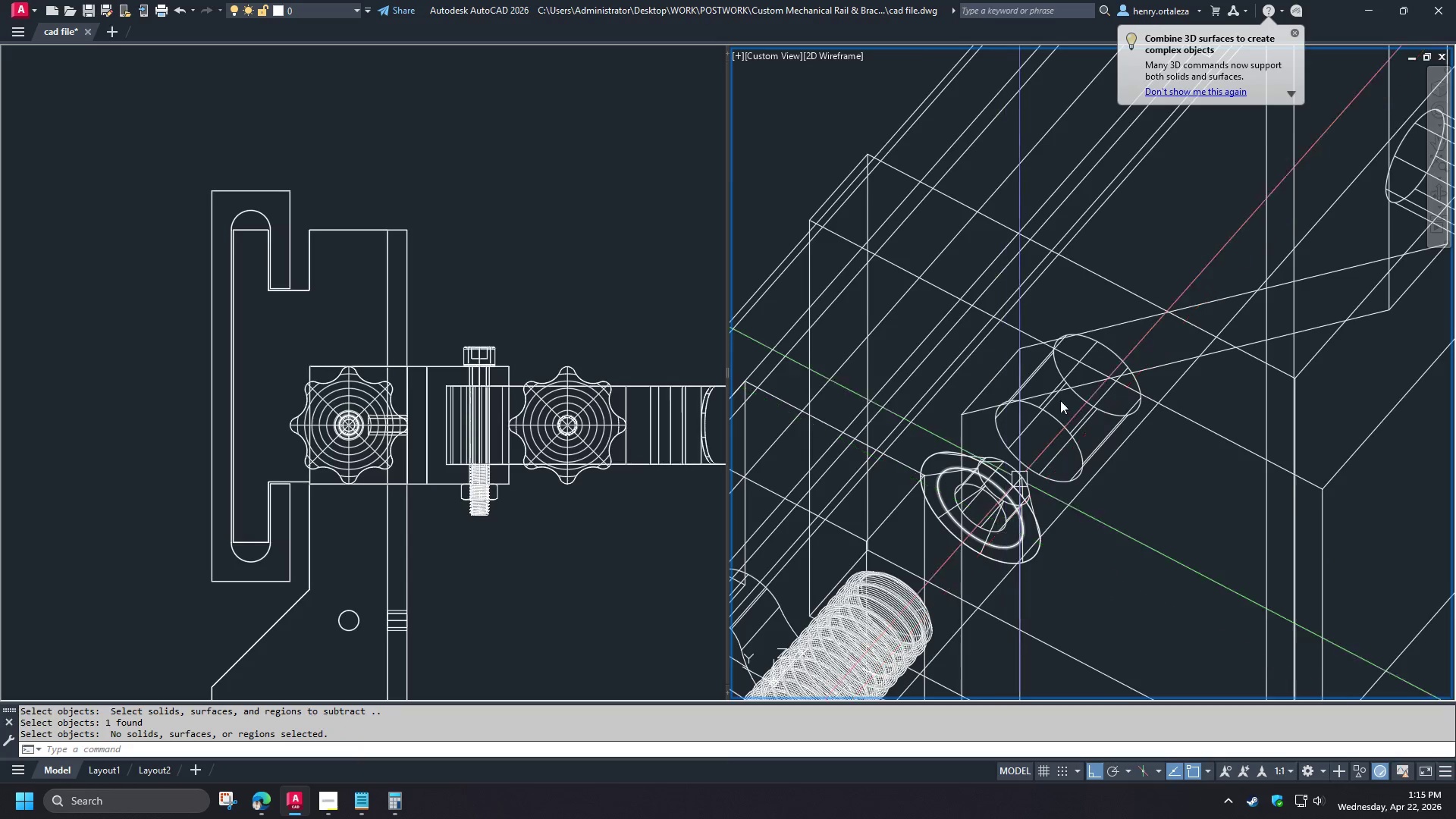 
key(Space)
 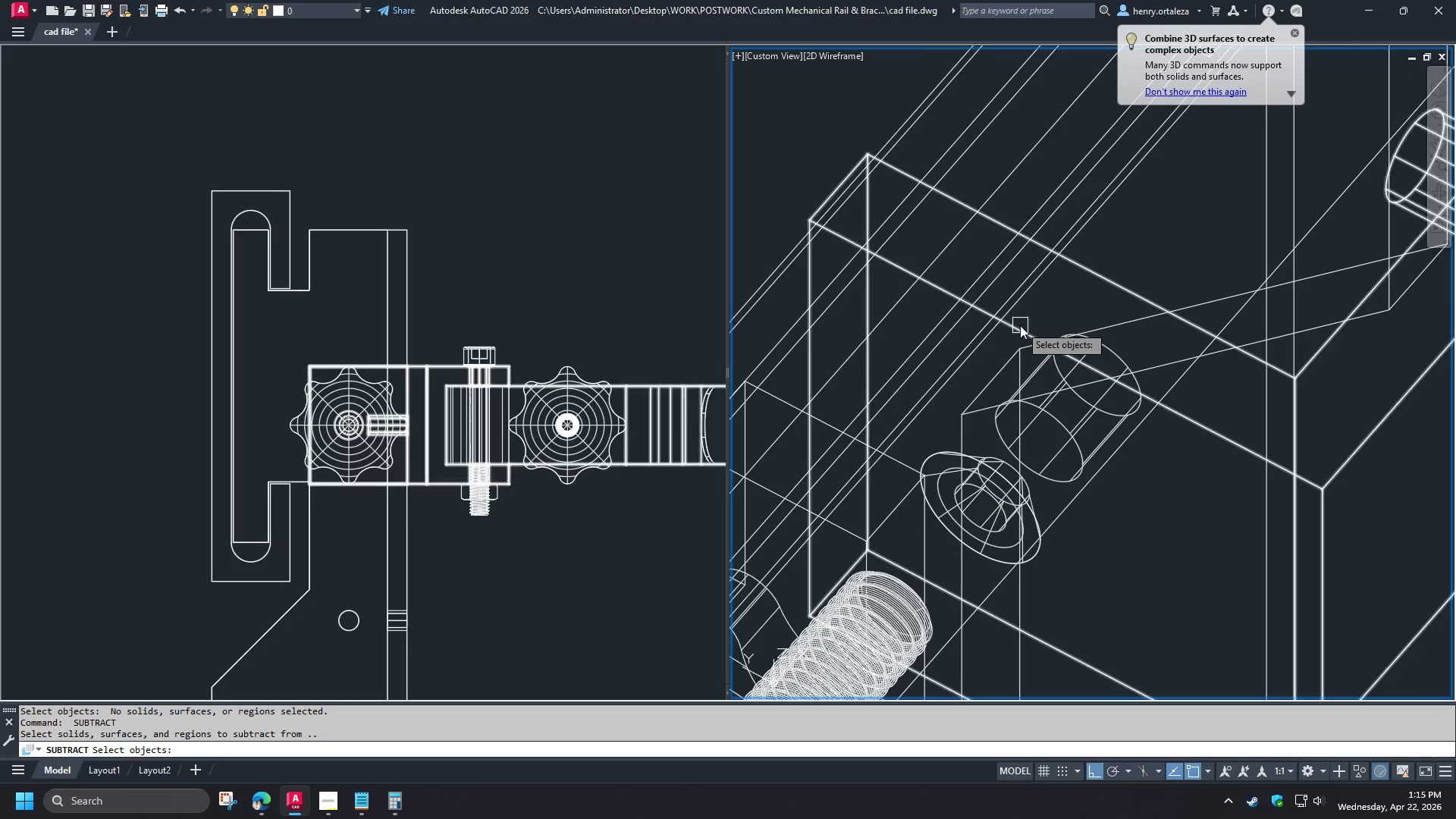 
scroll: coordinate [993, 519], scroll_direction: down, amount: 2.0
 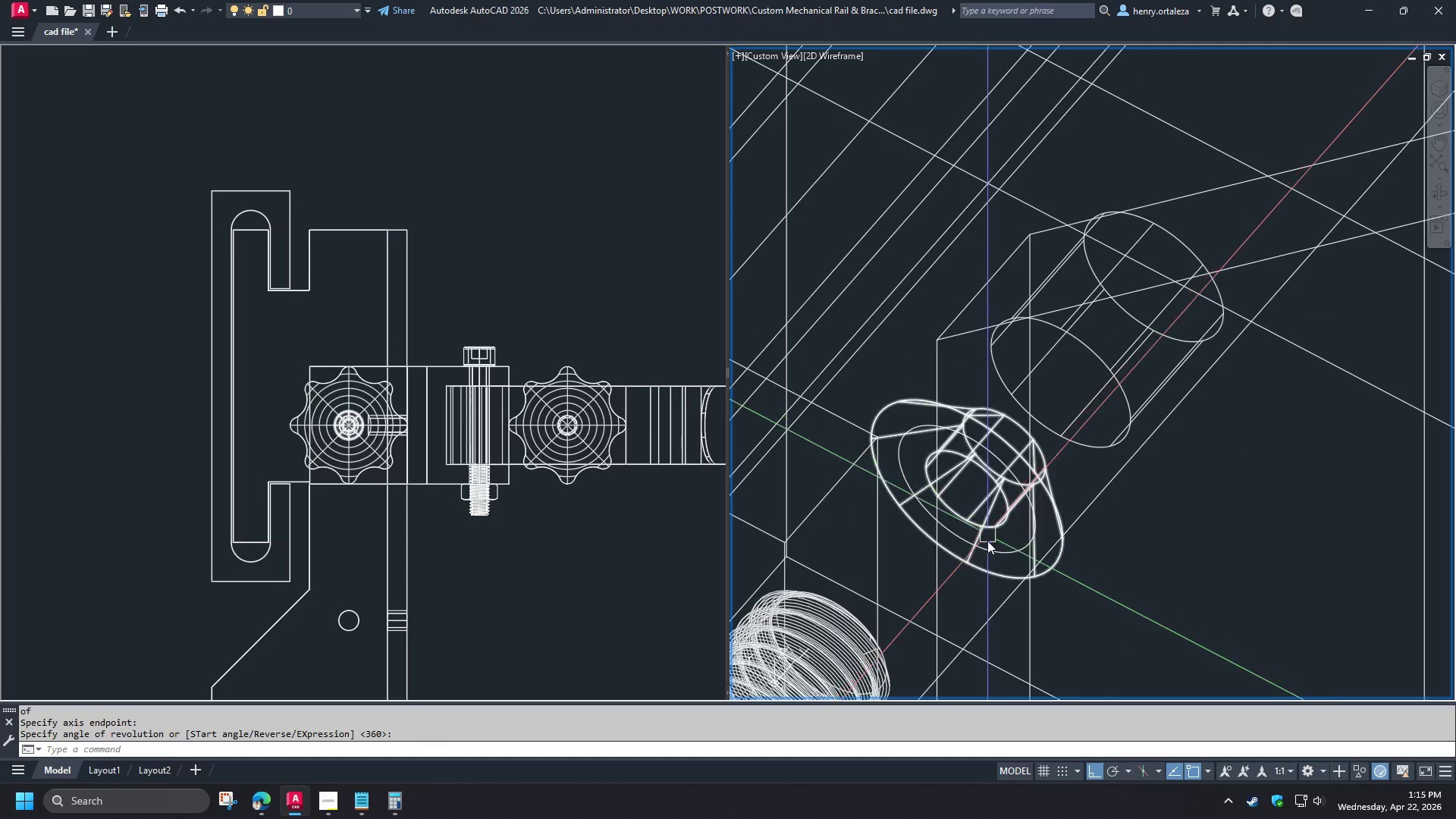 
left_click([1020, 325])
 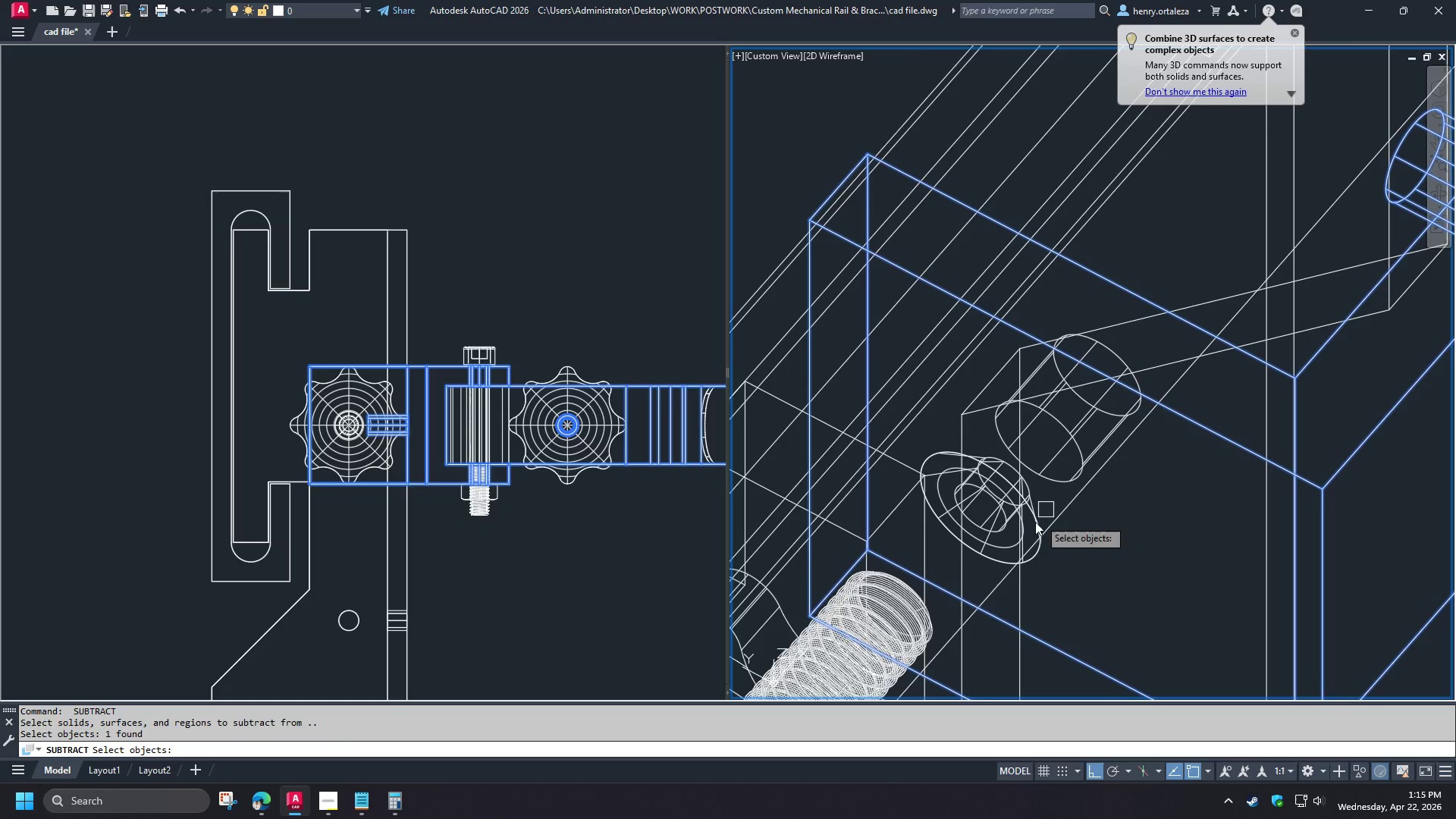 
key(Space)
 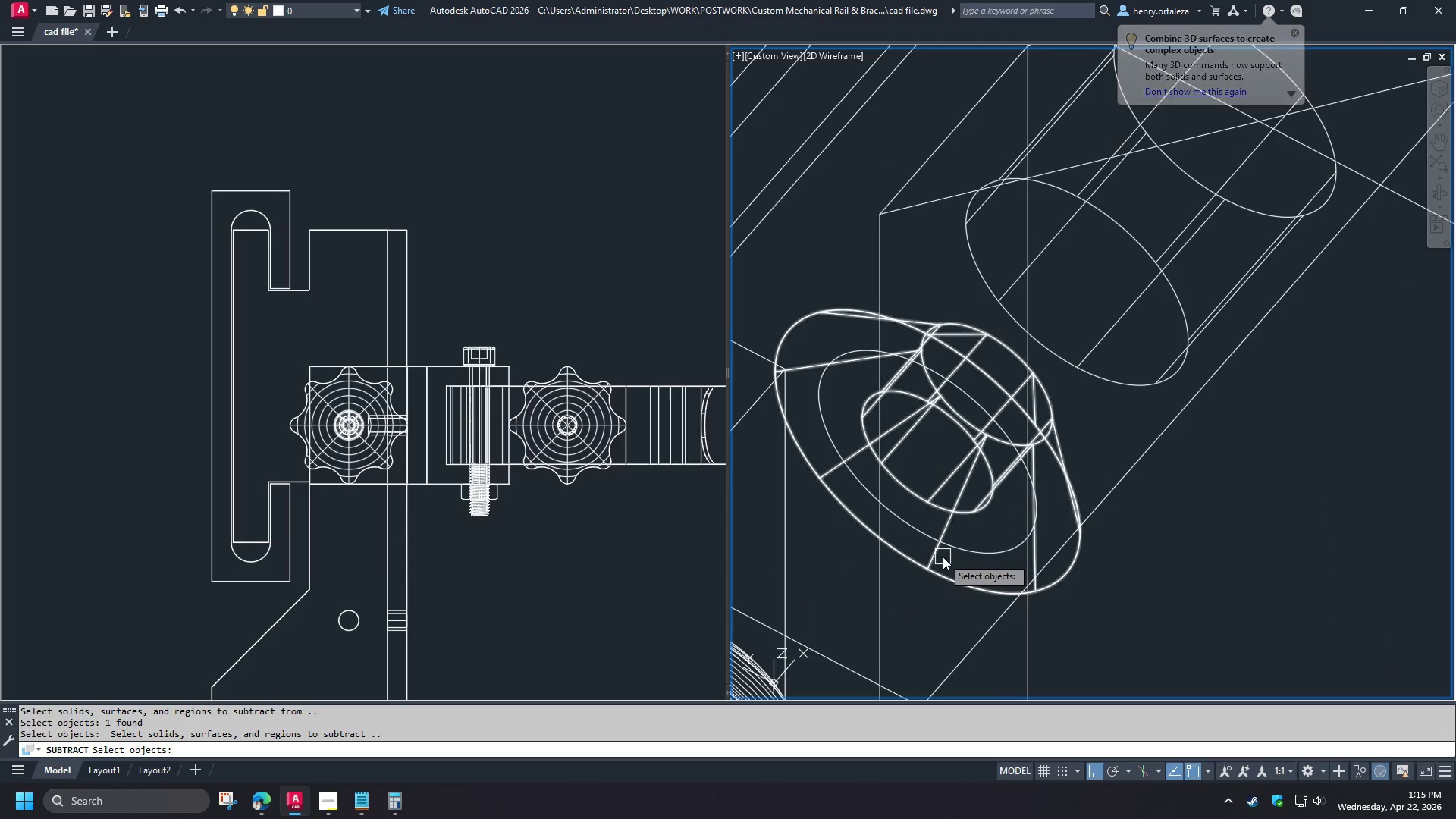 
scroll: coordinate [1003, 539], scroll_direction: down, amount: 1.0
 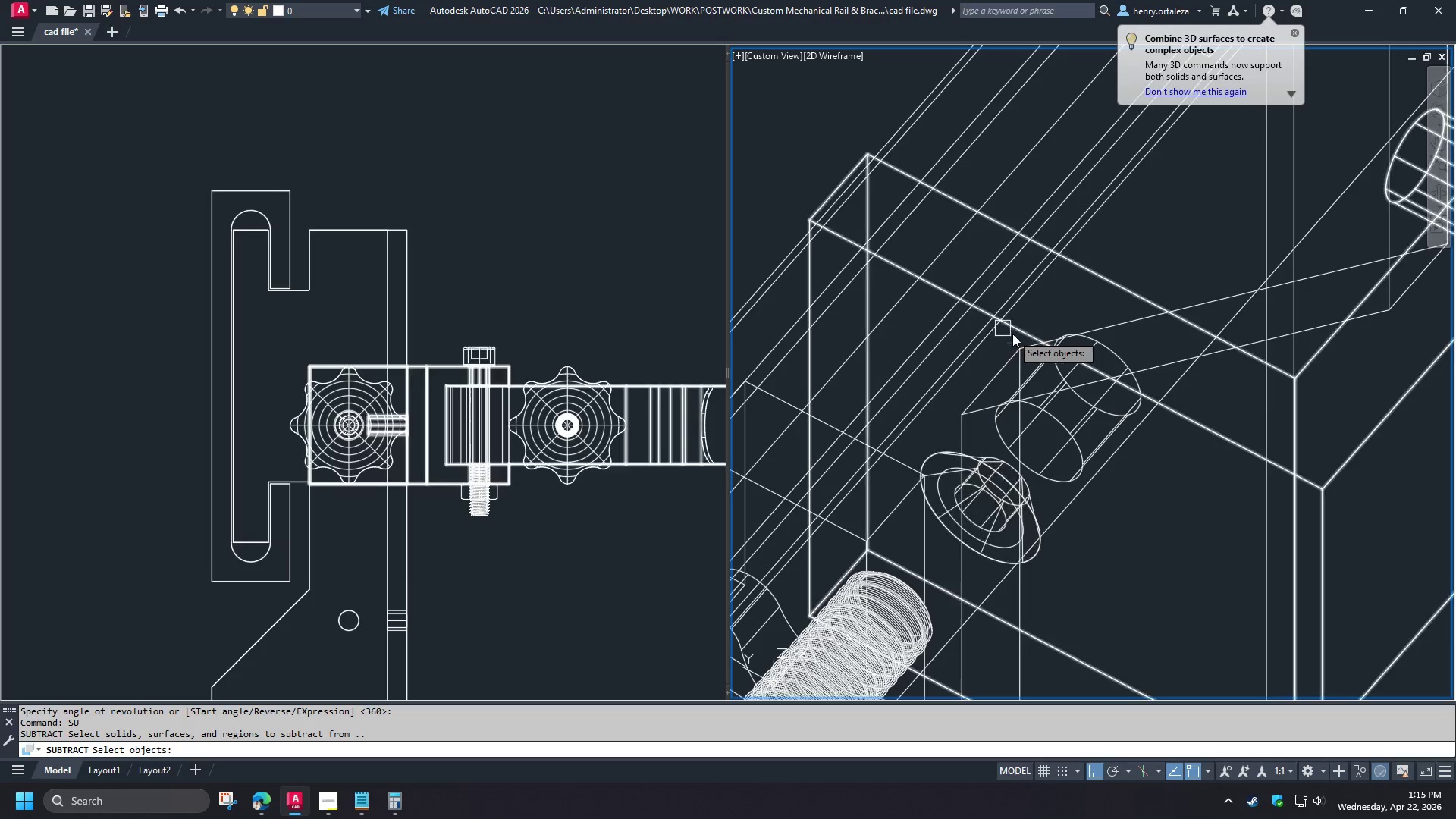 
left_click([939, 556])
 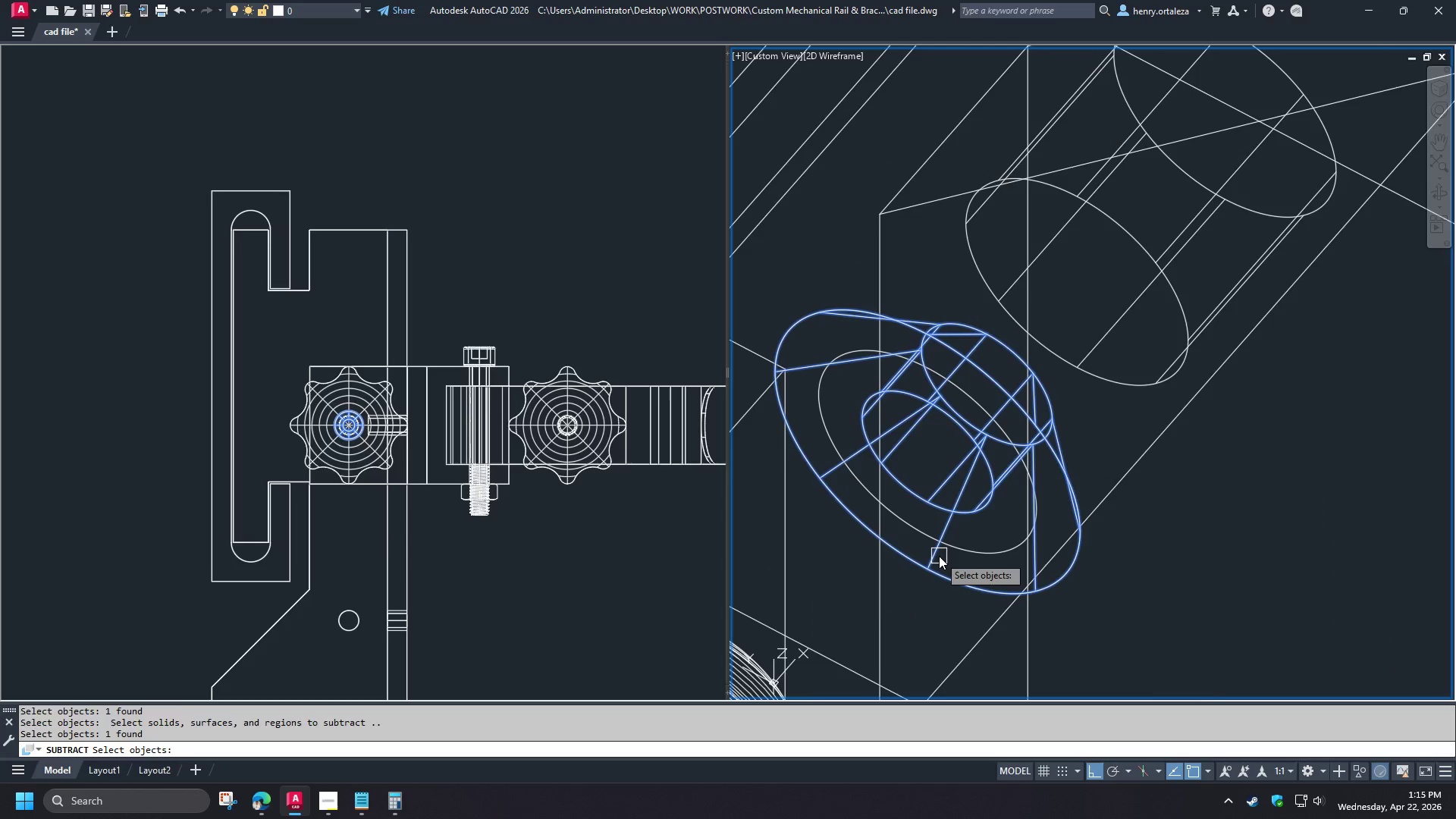 
type( vs s )
 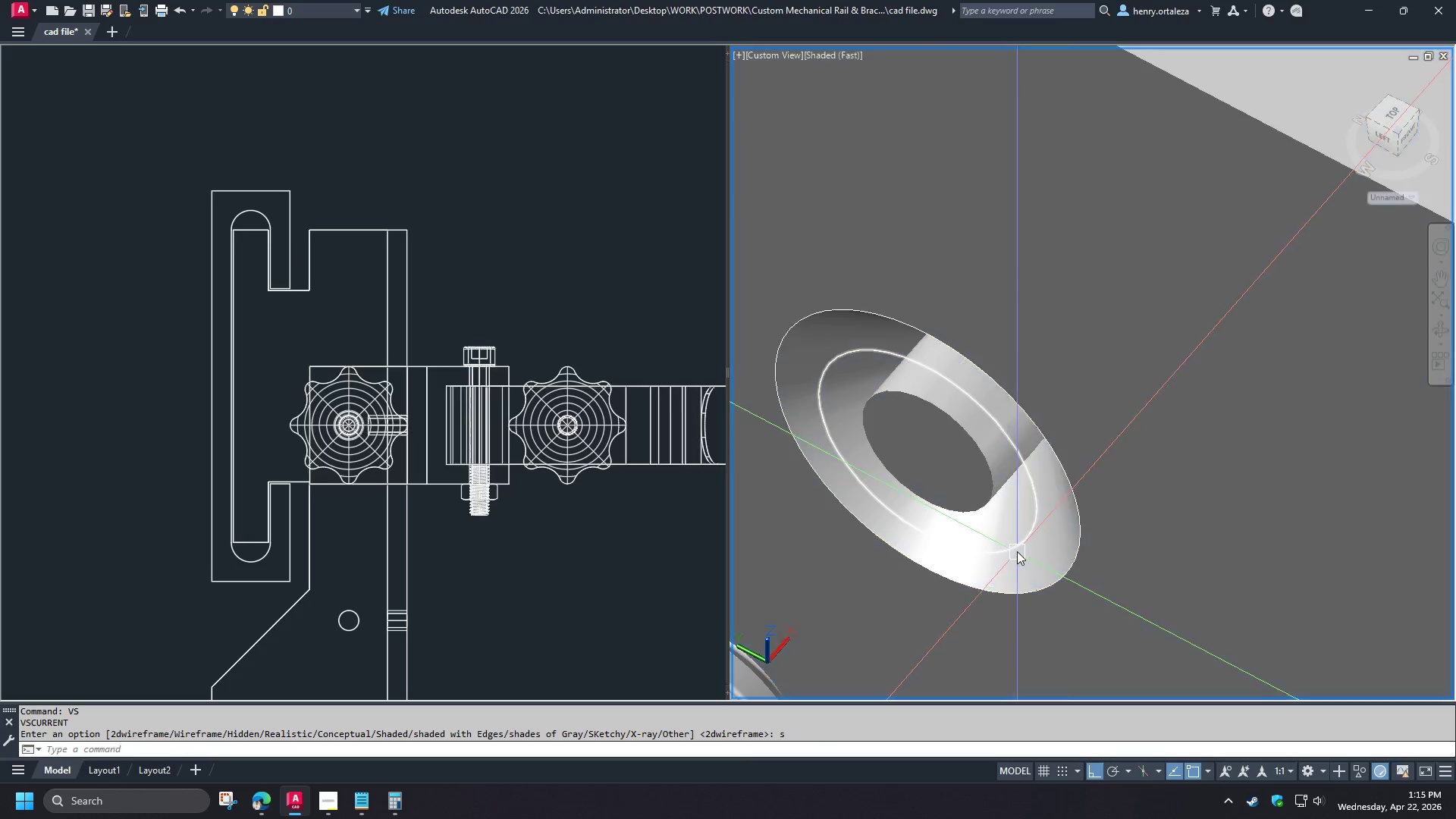 
scroll: coordinate [1006, 549], scroll_direction: up, amount: 2.0
 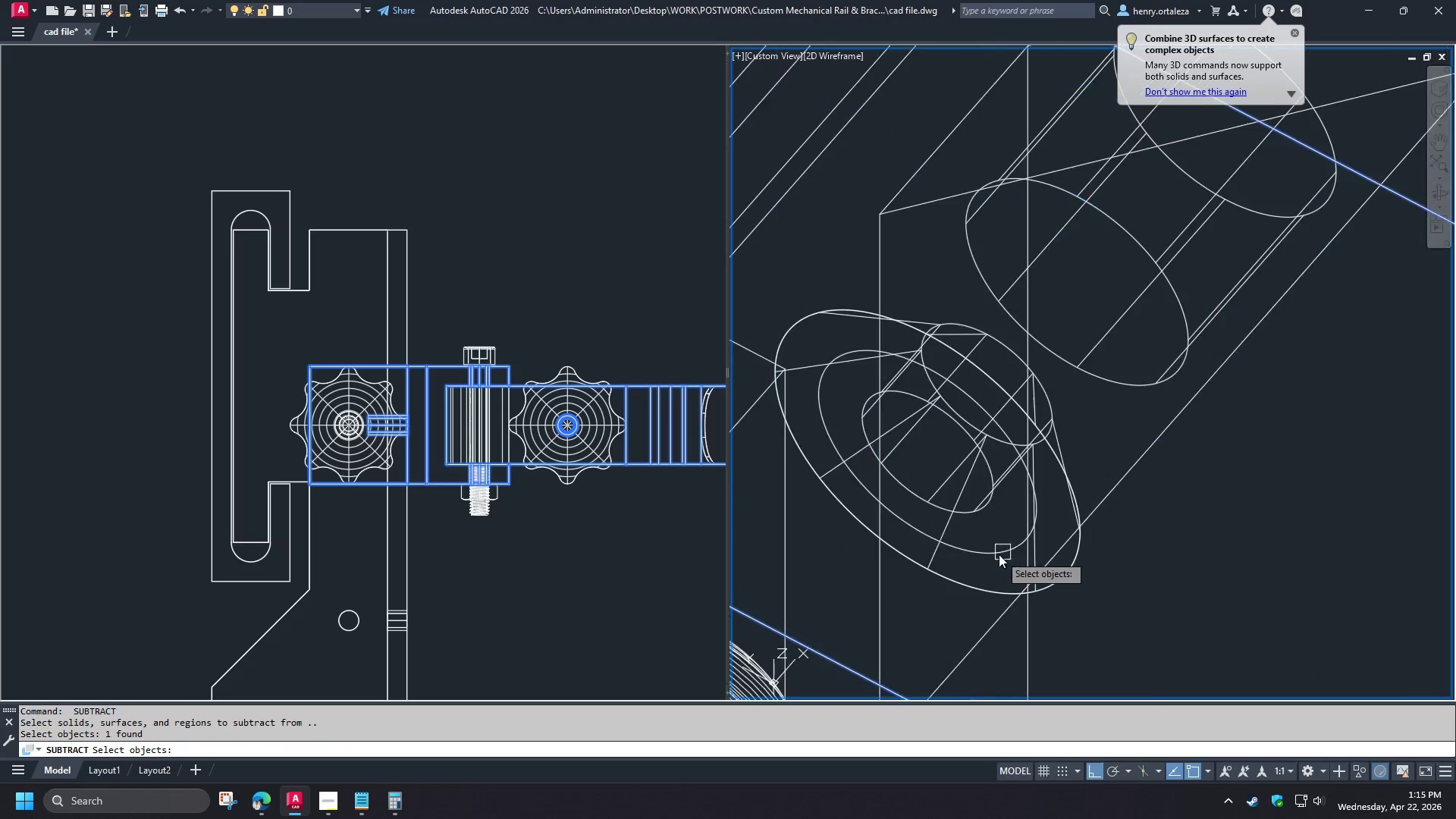 
left_click([1016, 550])
 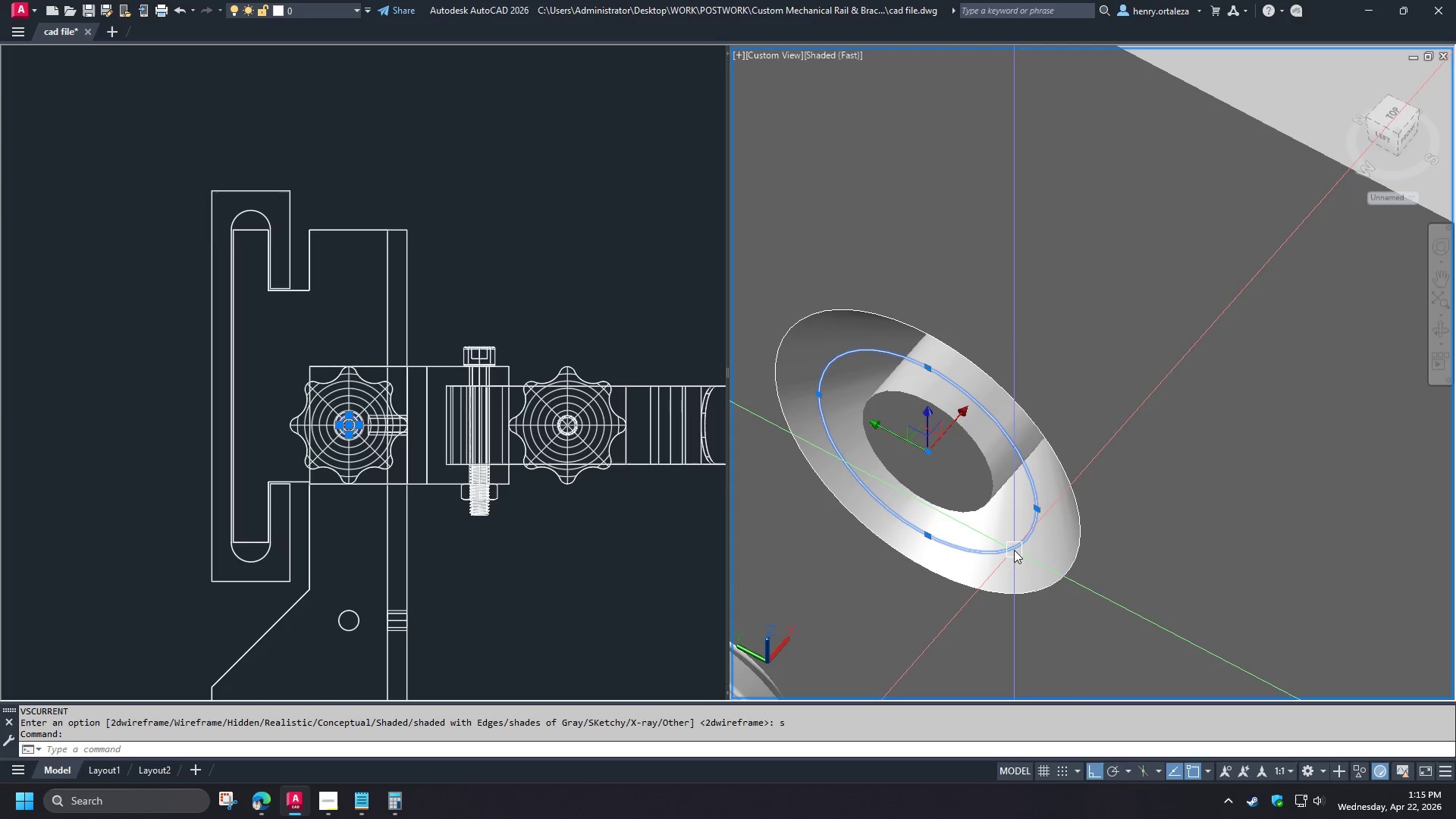 
key(E)
 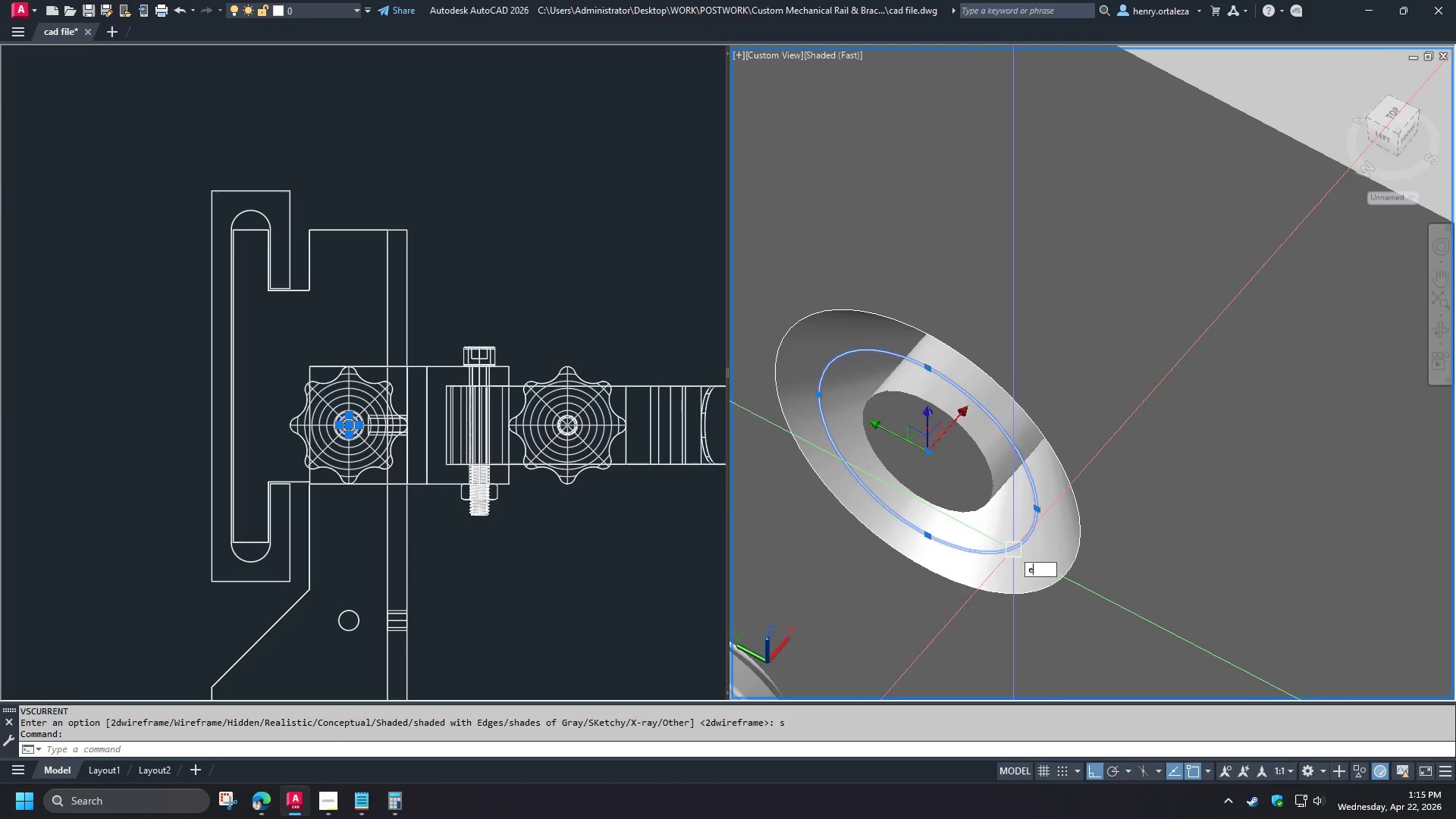 
key(Space)
 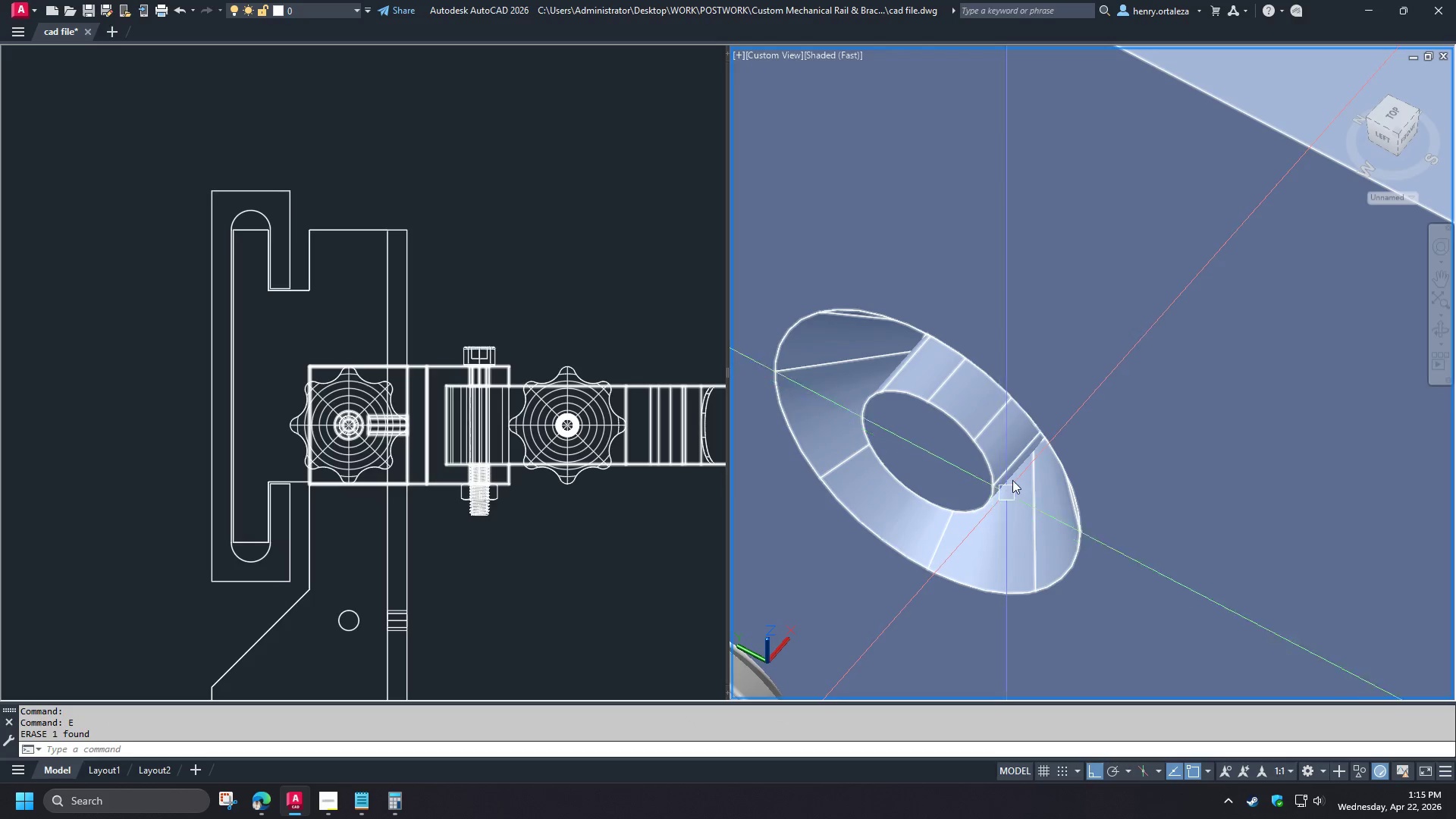 
hold_key(key=ShiftLeft, duration=1.5)
 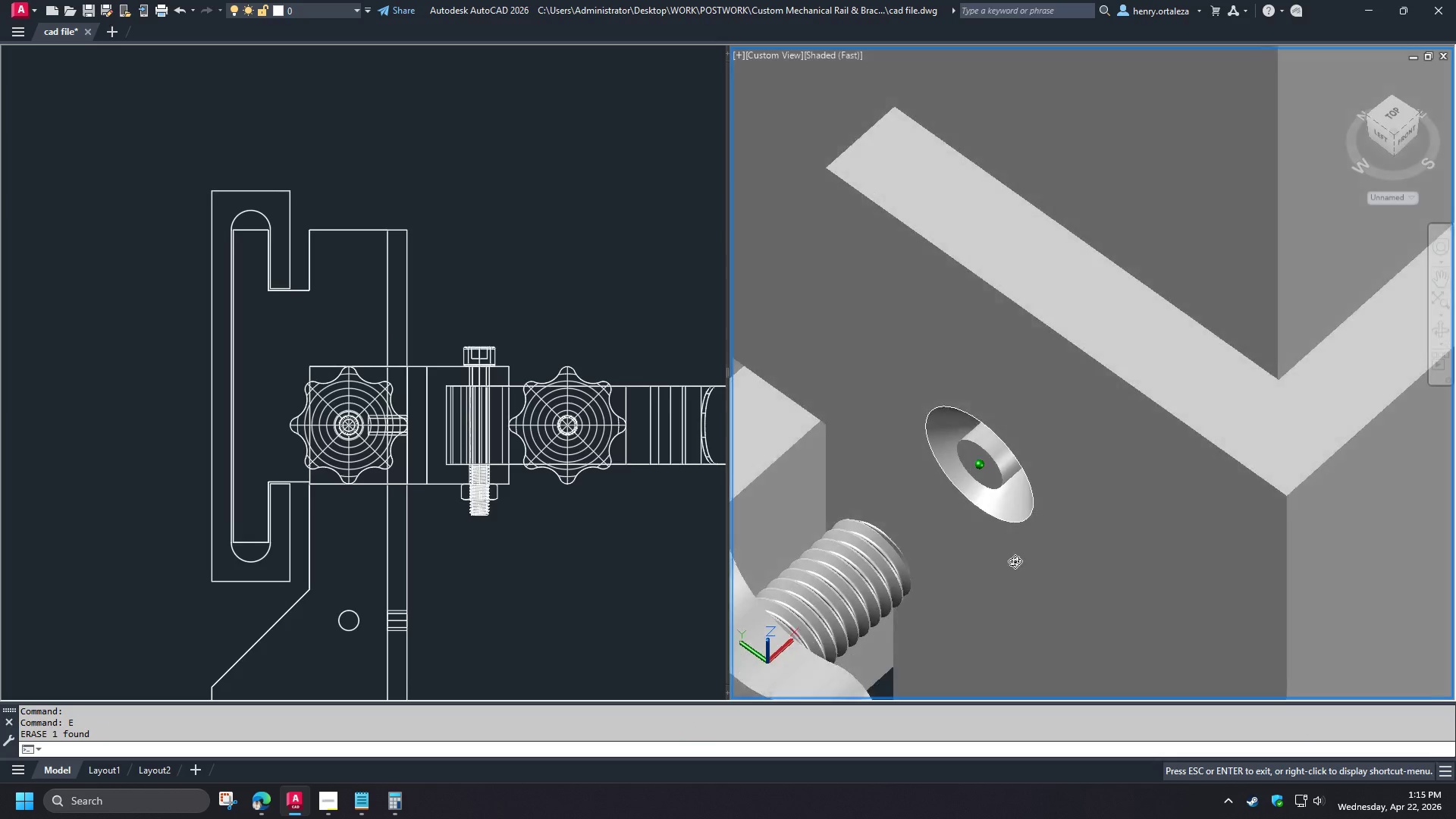 
hold_key(key=ShiftLeft, duration=1.52)
 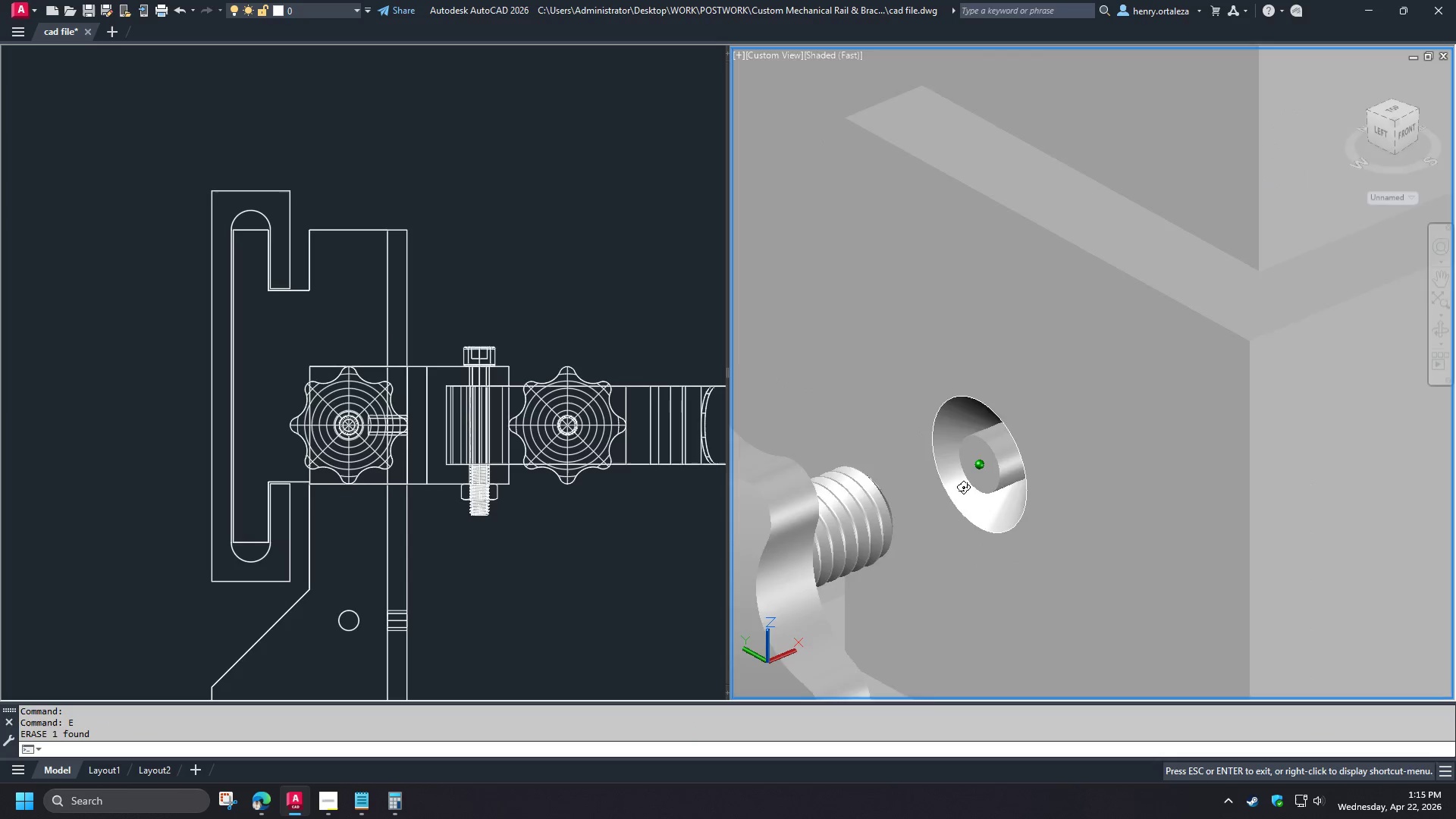 
hold_key(key=ShiftLeft, duration=1.53)
 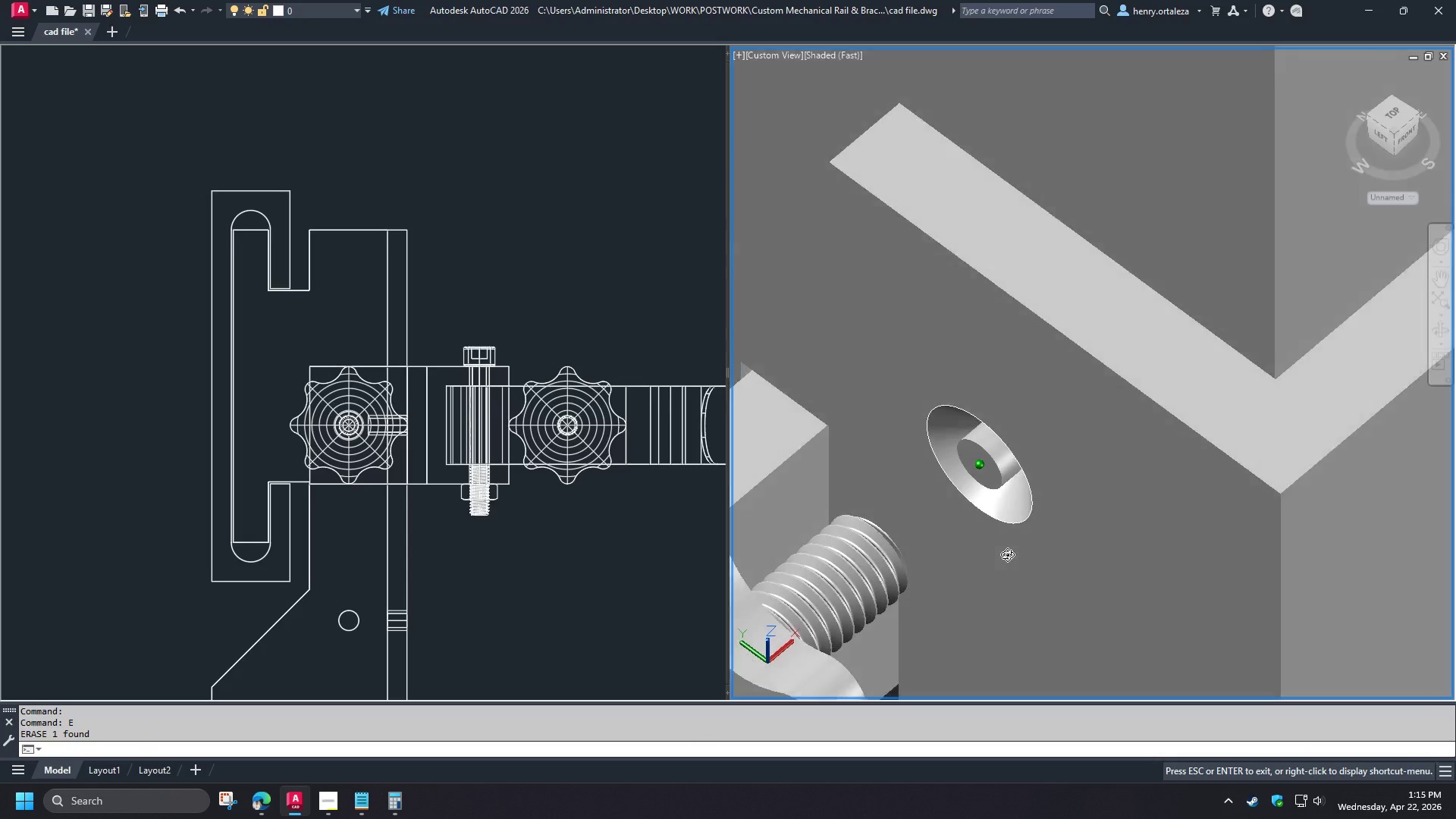 
scroll: coordinate [1012, 472], scroll_direction: down, amount: 2.0
 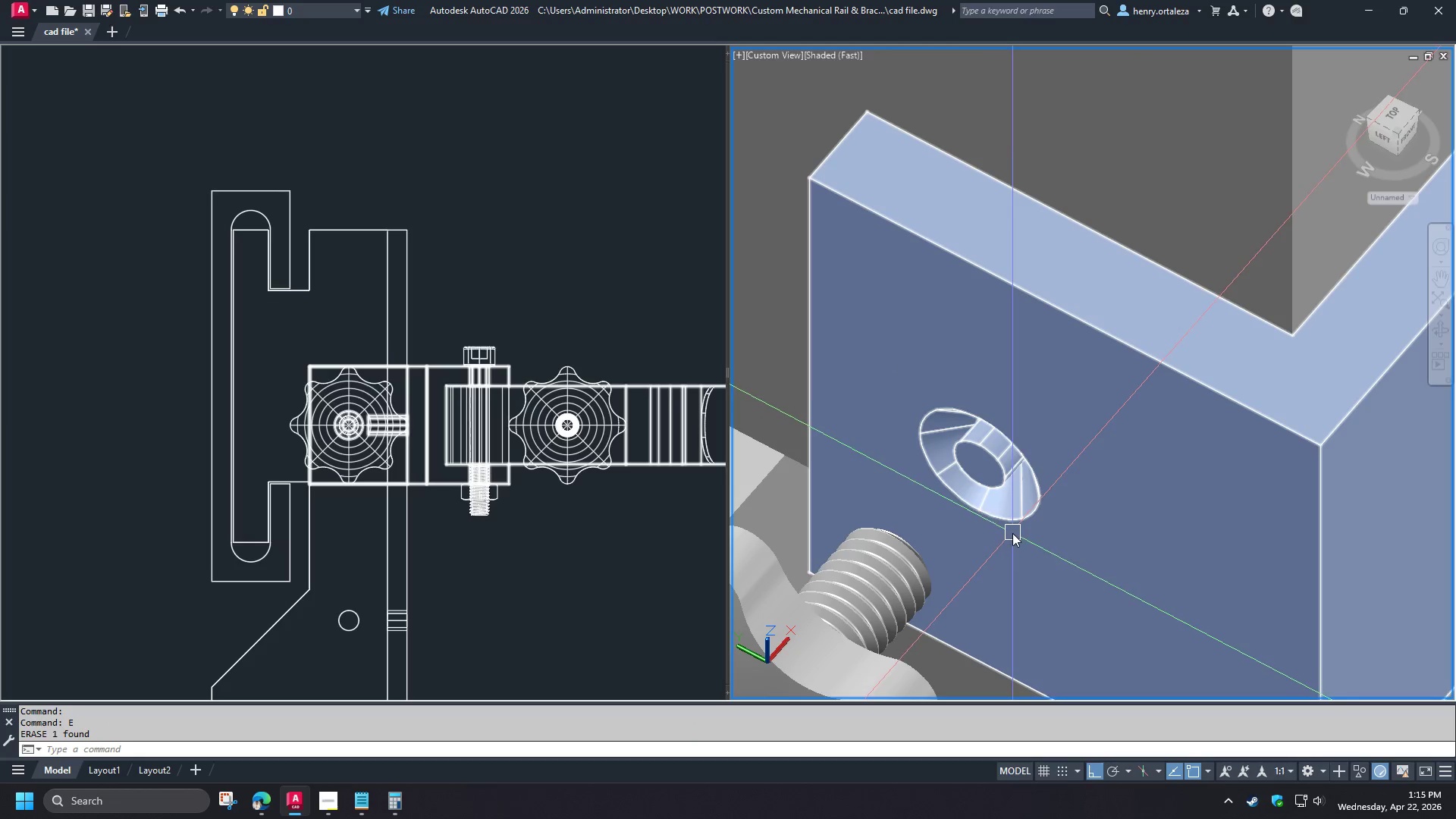 
hold_key(key=ShiftLeft, duration=0.91)
 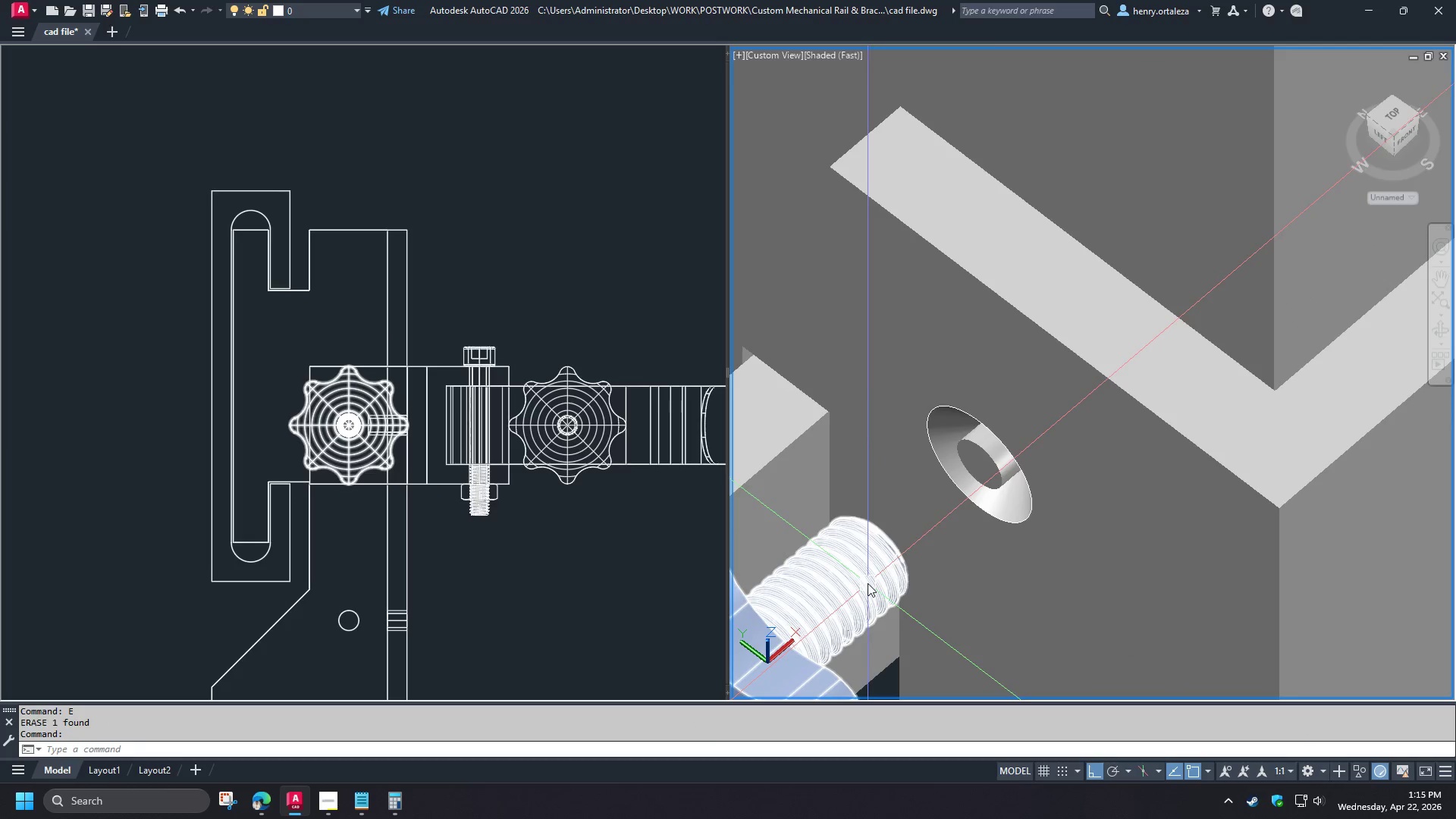 
type(vs 2 )
 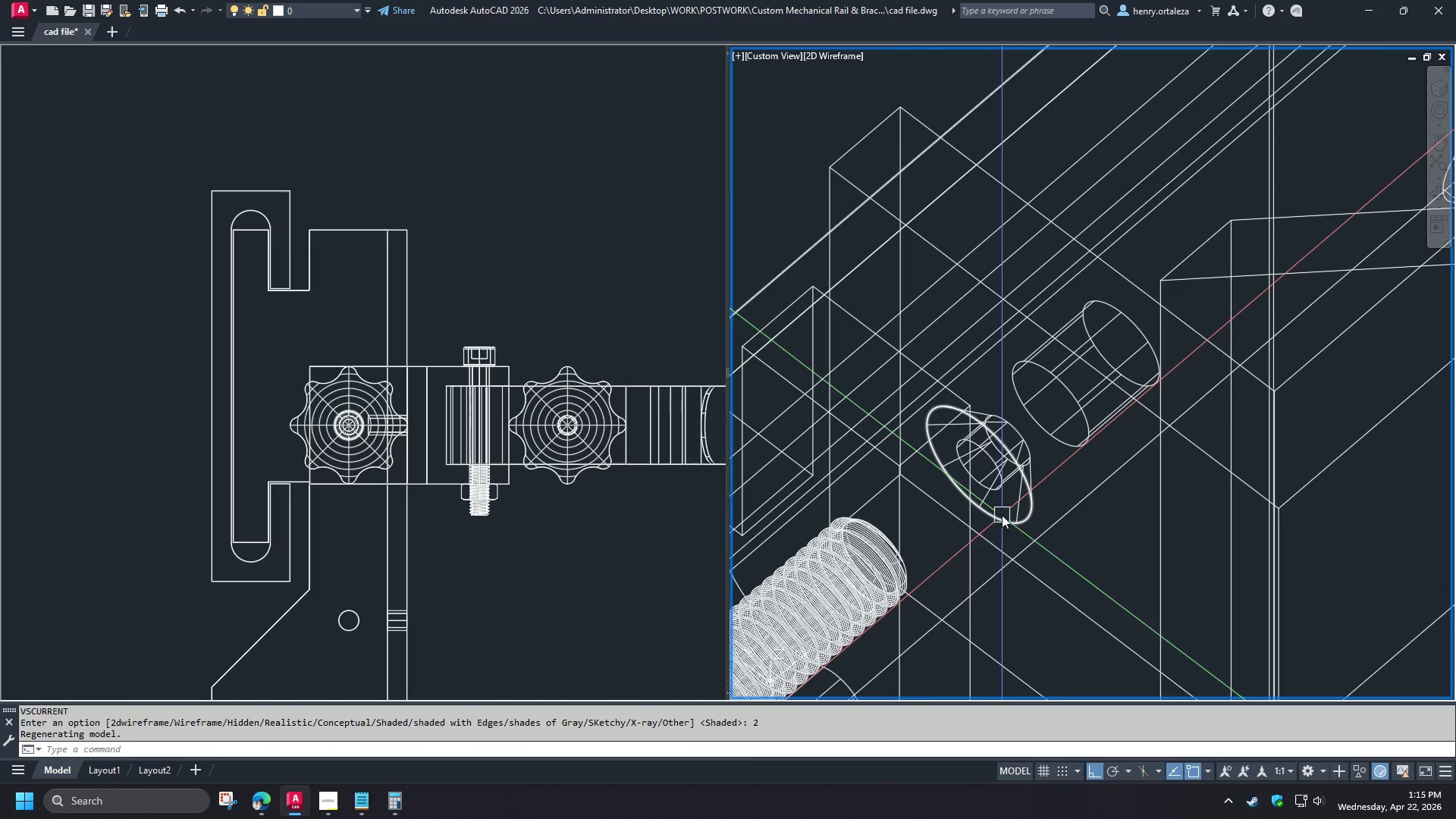 
left_click([929, 582])
 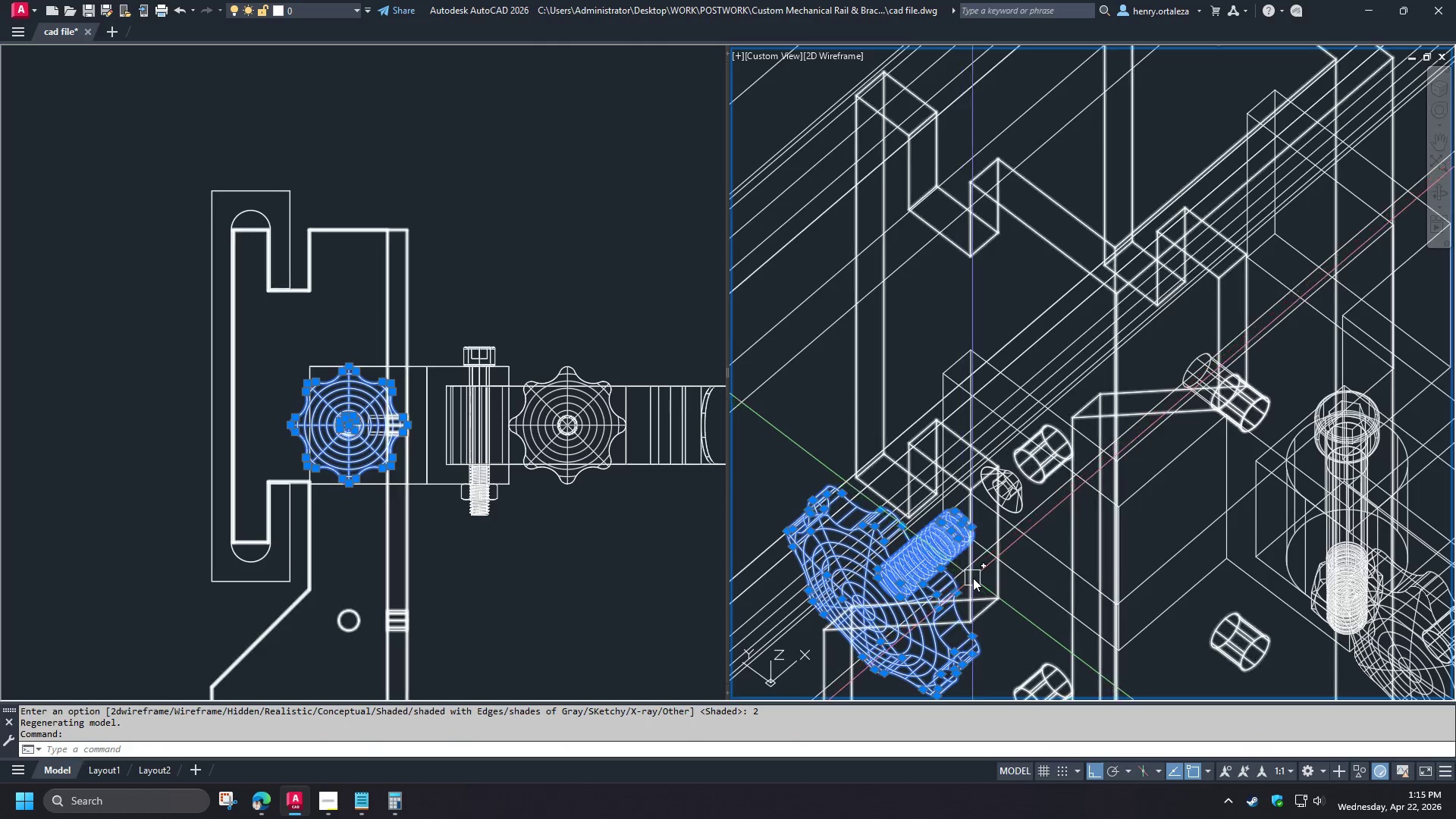 
type(co )
 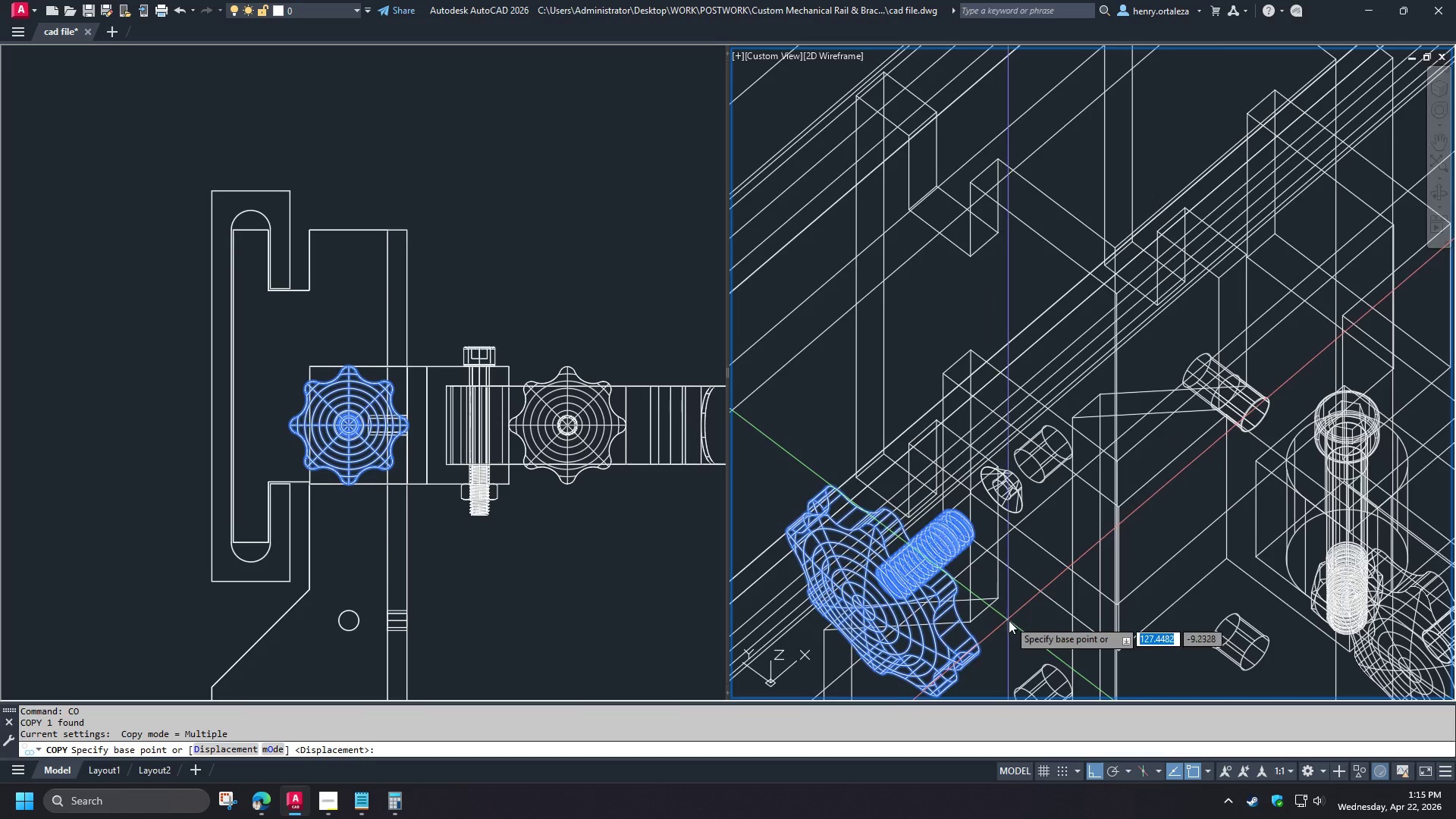 
left_click([1015, 623])
 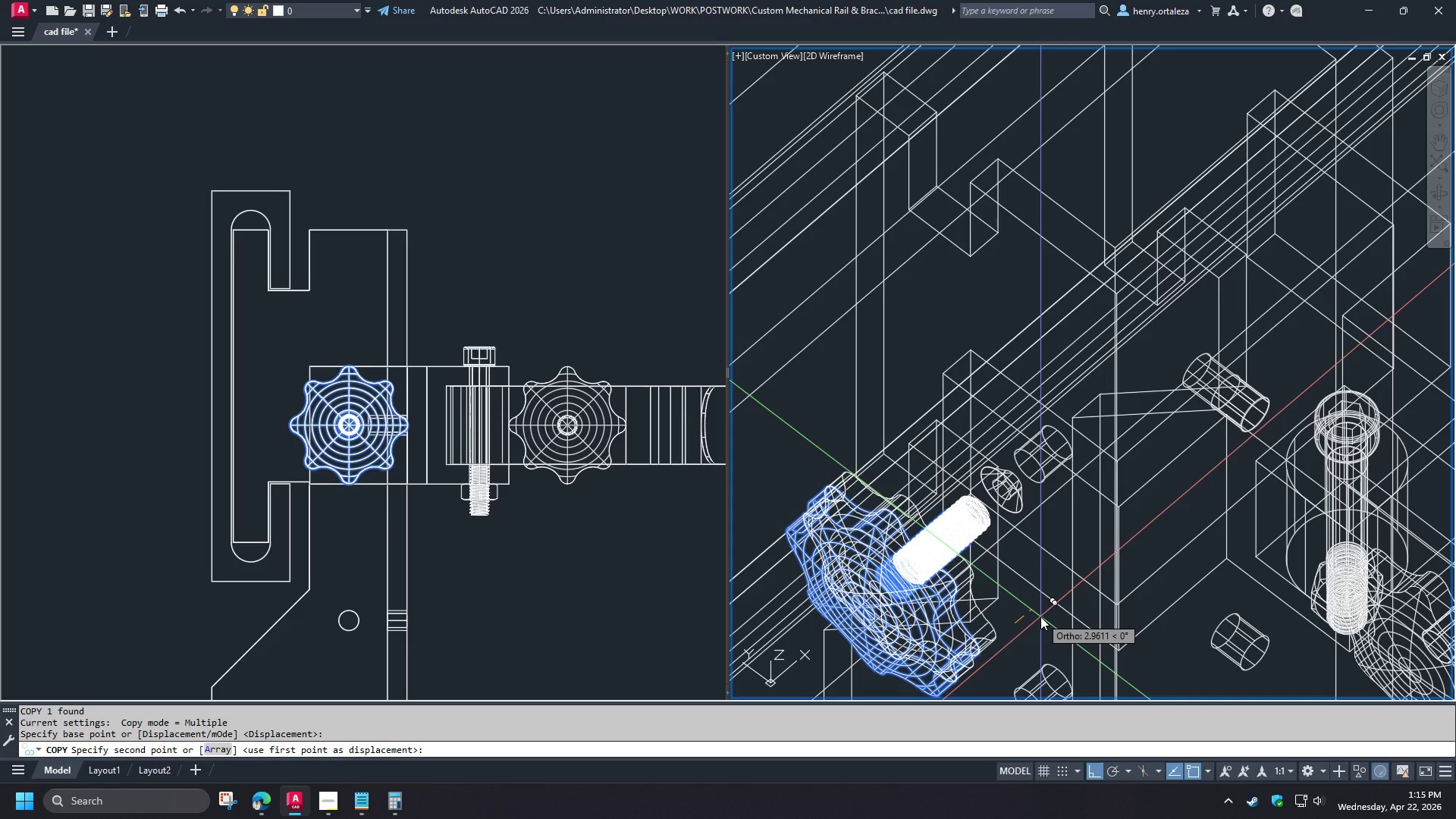 
key(Numpad2)
 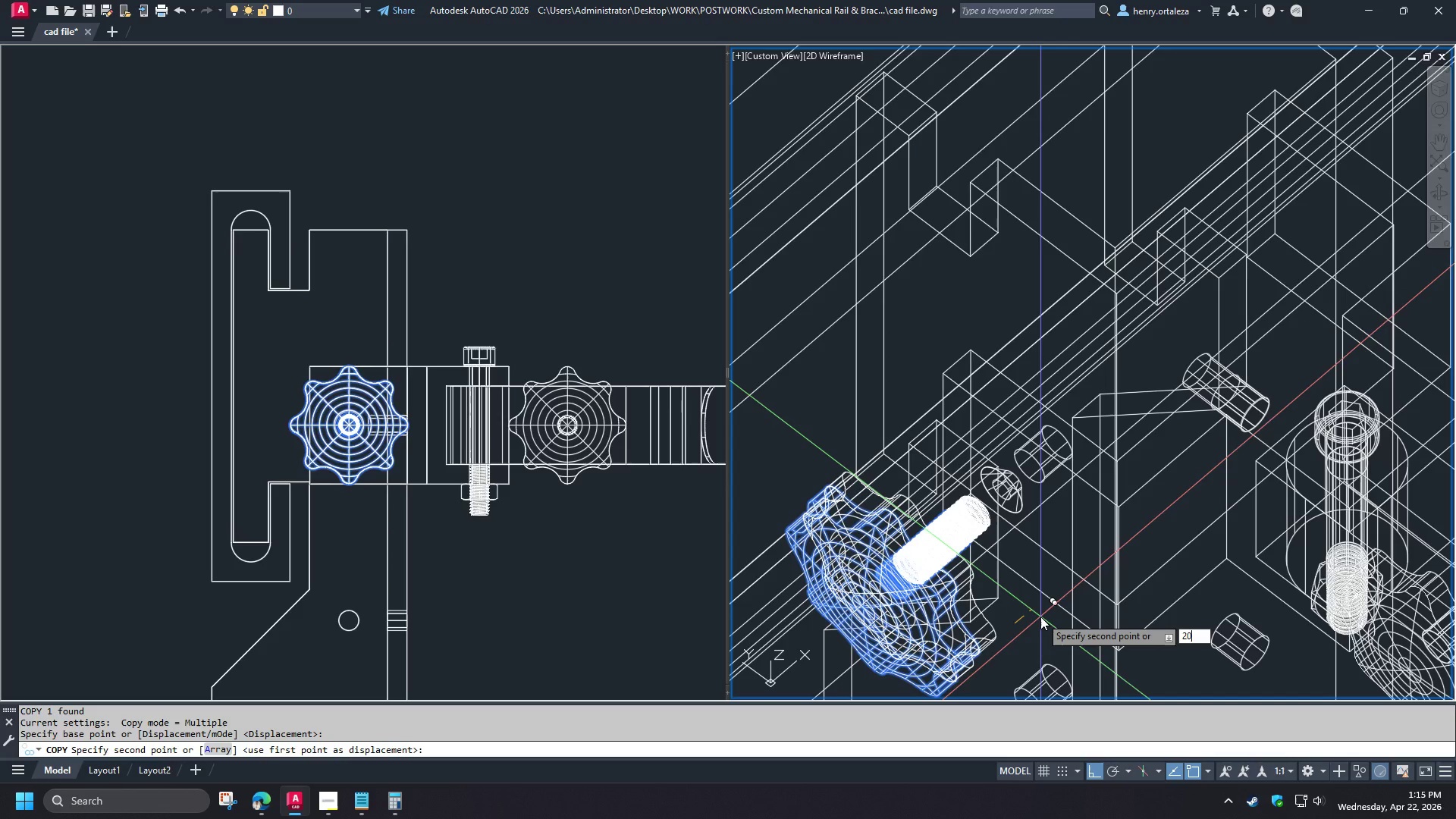 
key(Numpad0)
 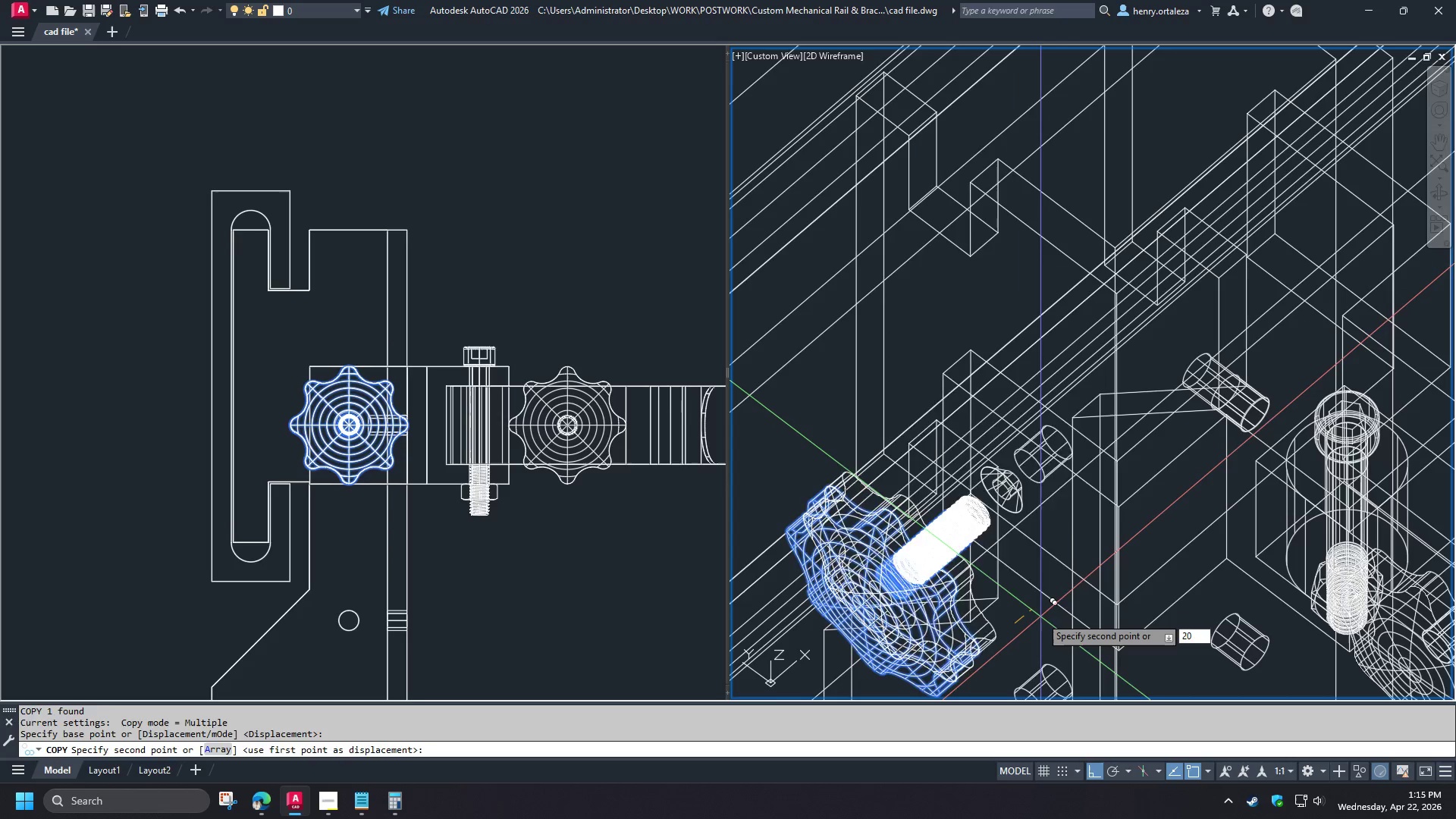 
scroll: coordinate [1016, 505], scroll_direction: down, amount: 2.0
 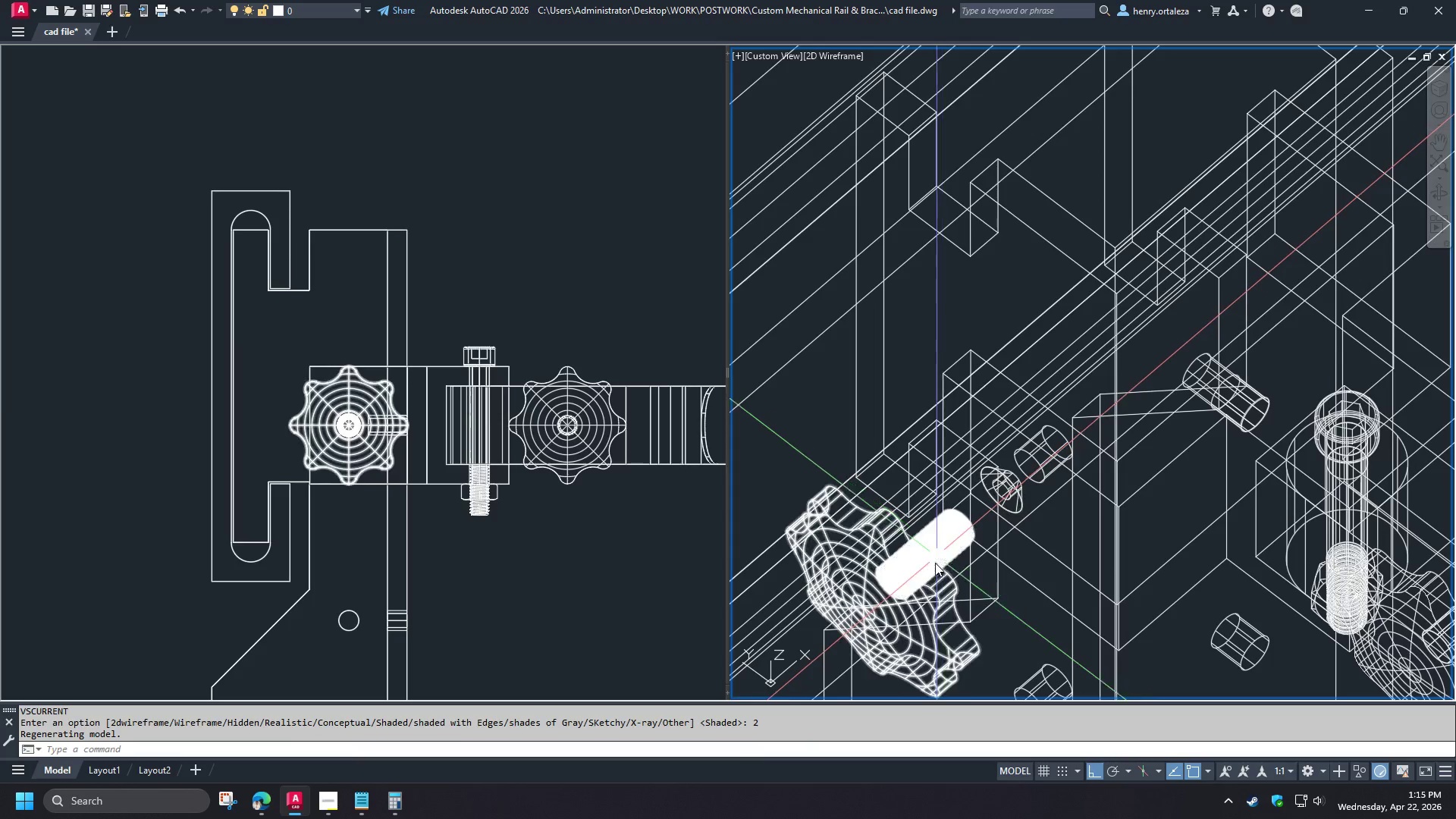 
key(NumpadEnter)
type( su )
 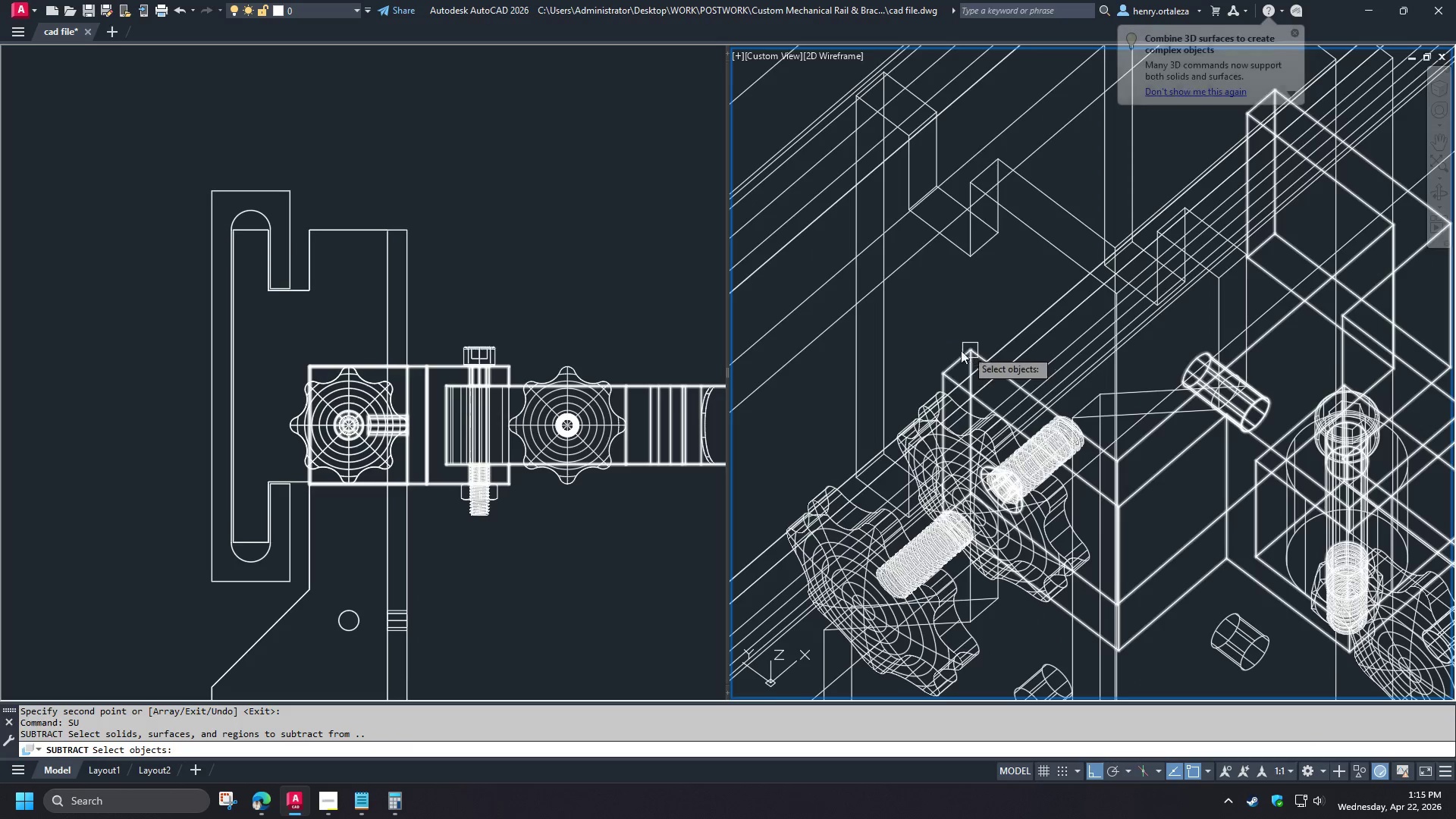 
left_click([957, 355])
 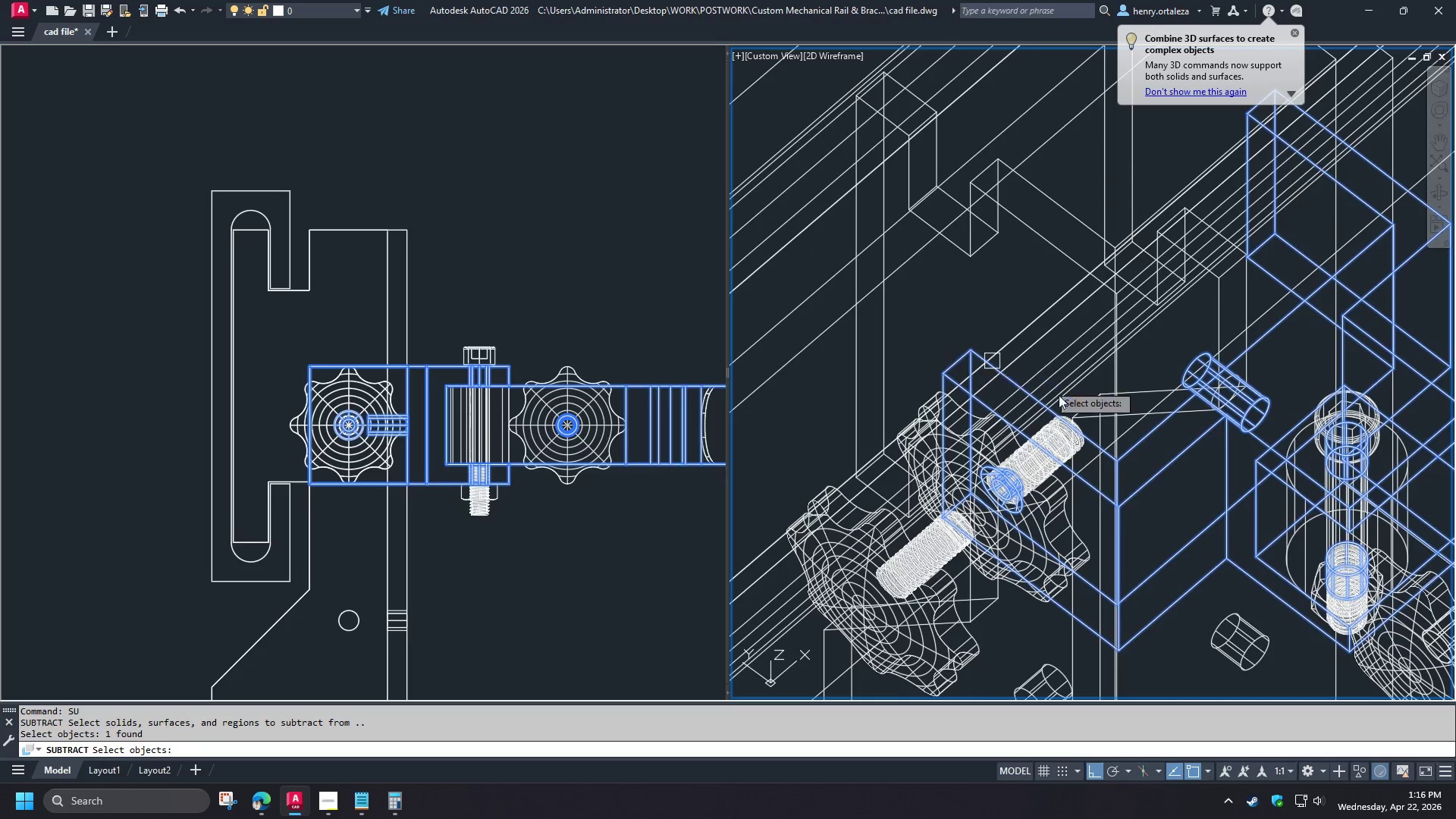 
key(Space)
 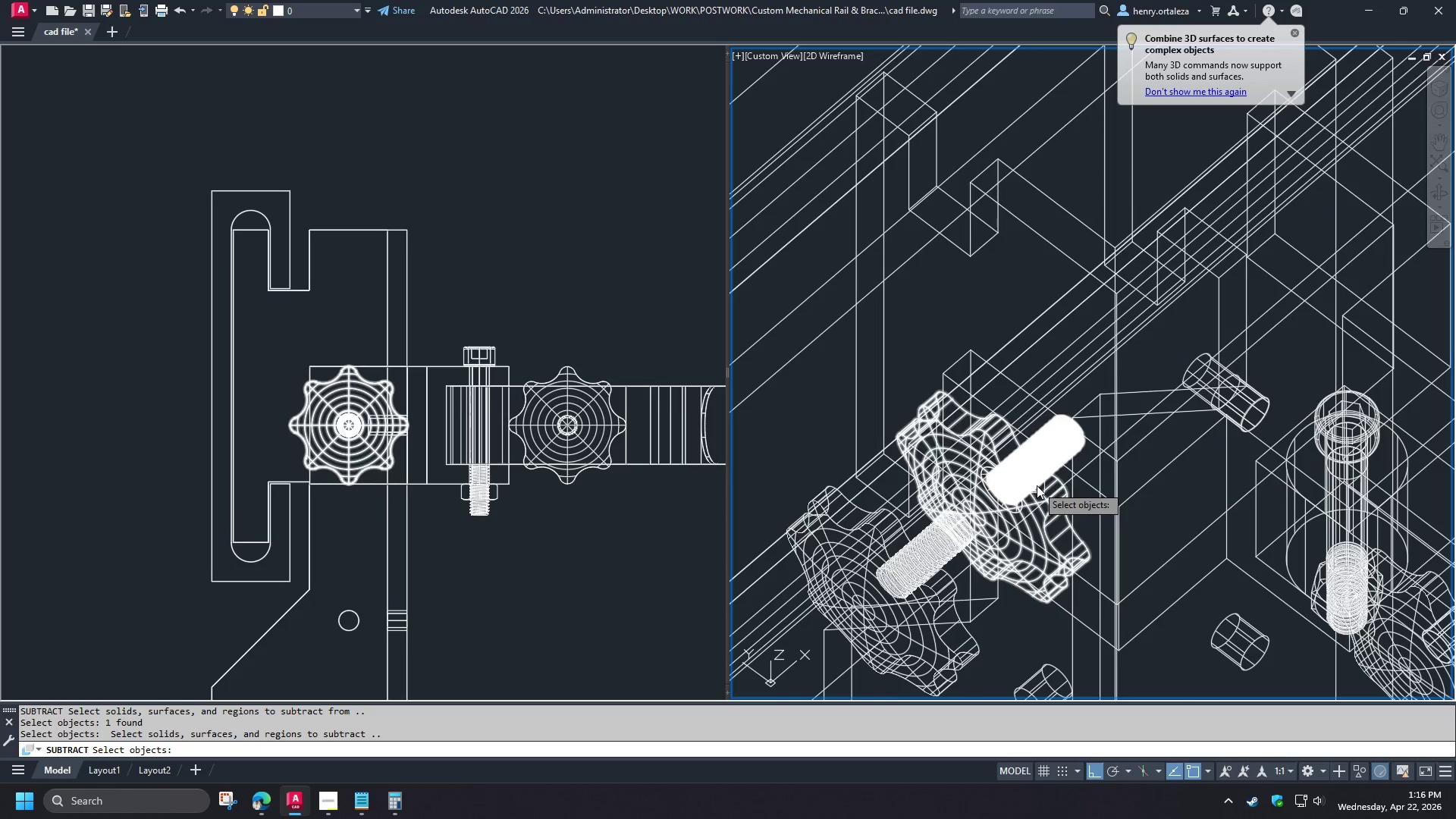 
left_click([1033, 479])
 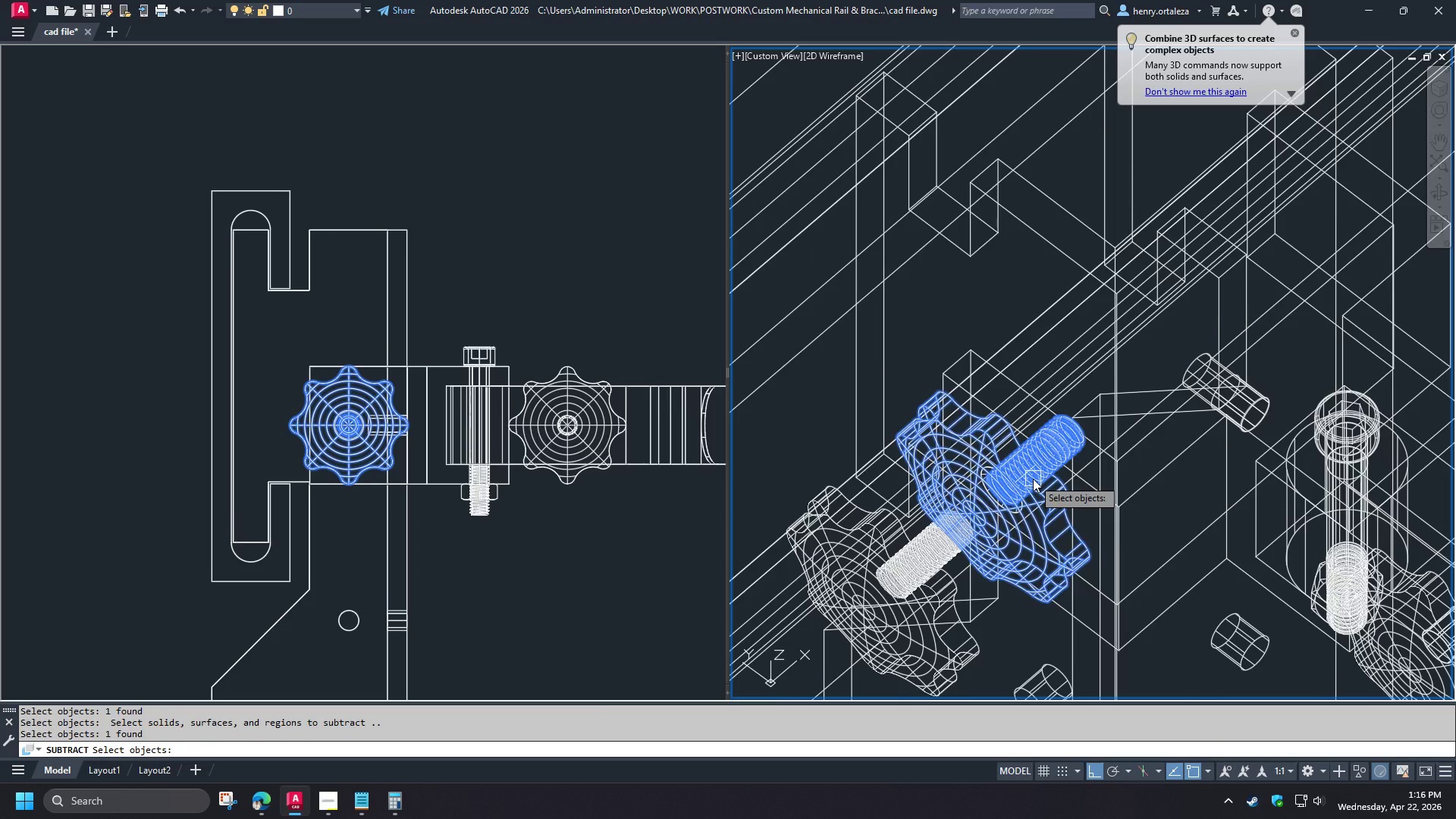 
key(Space)
 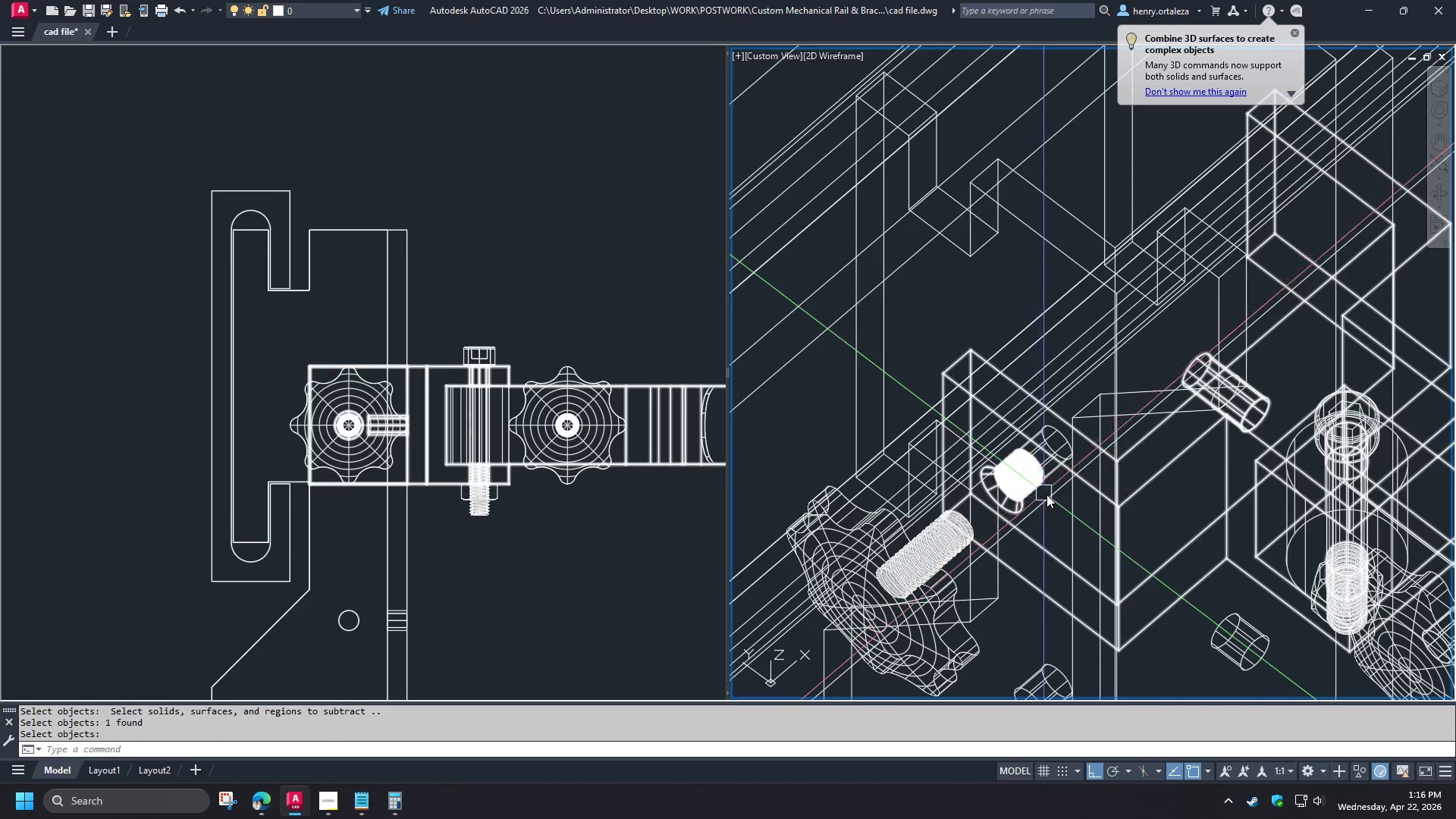 
key(V)
 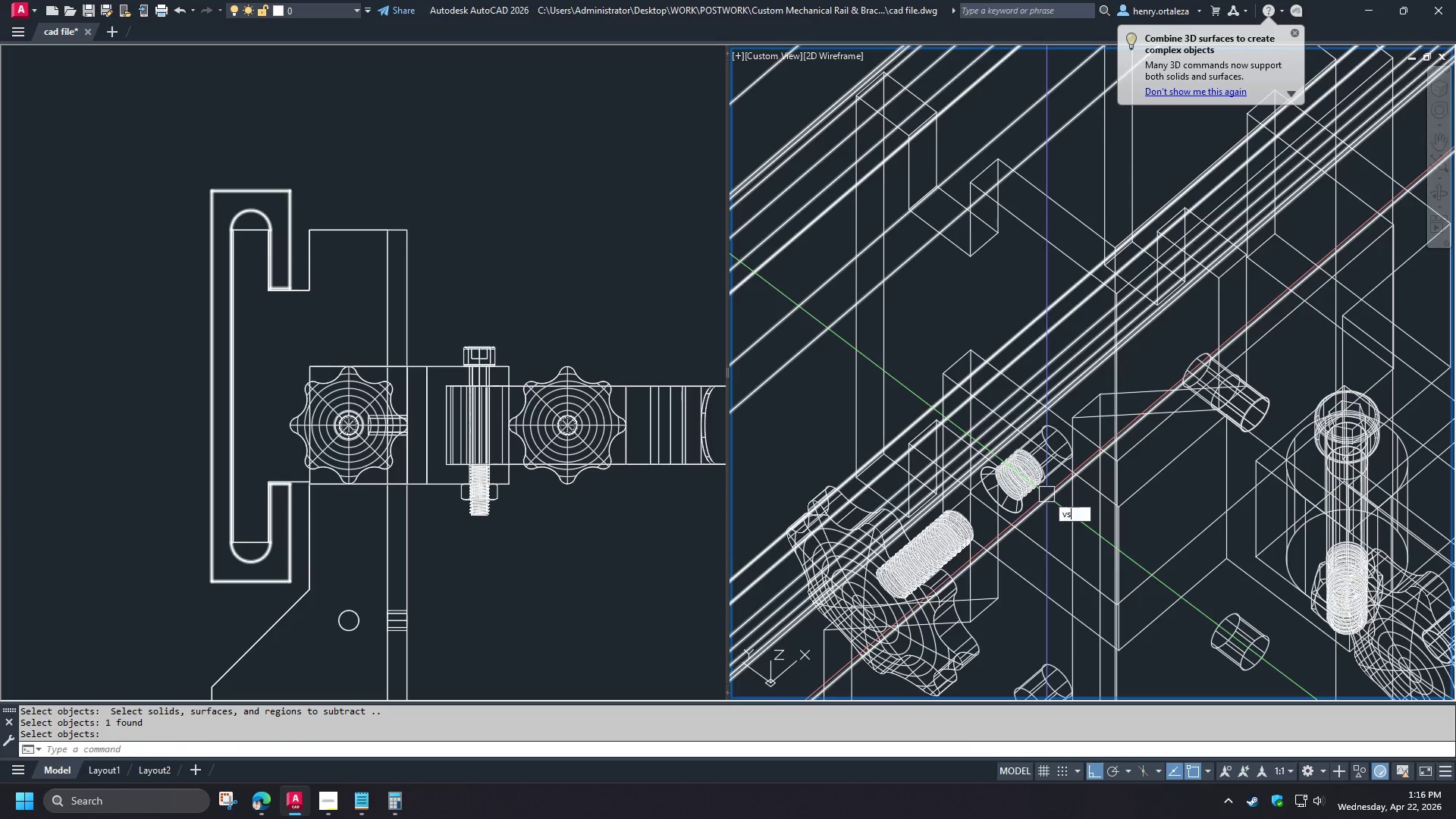 
hold_key(key=S, duration=0.44)
 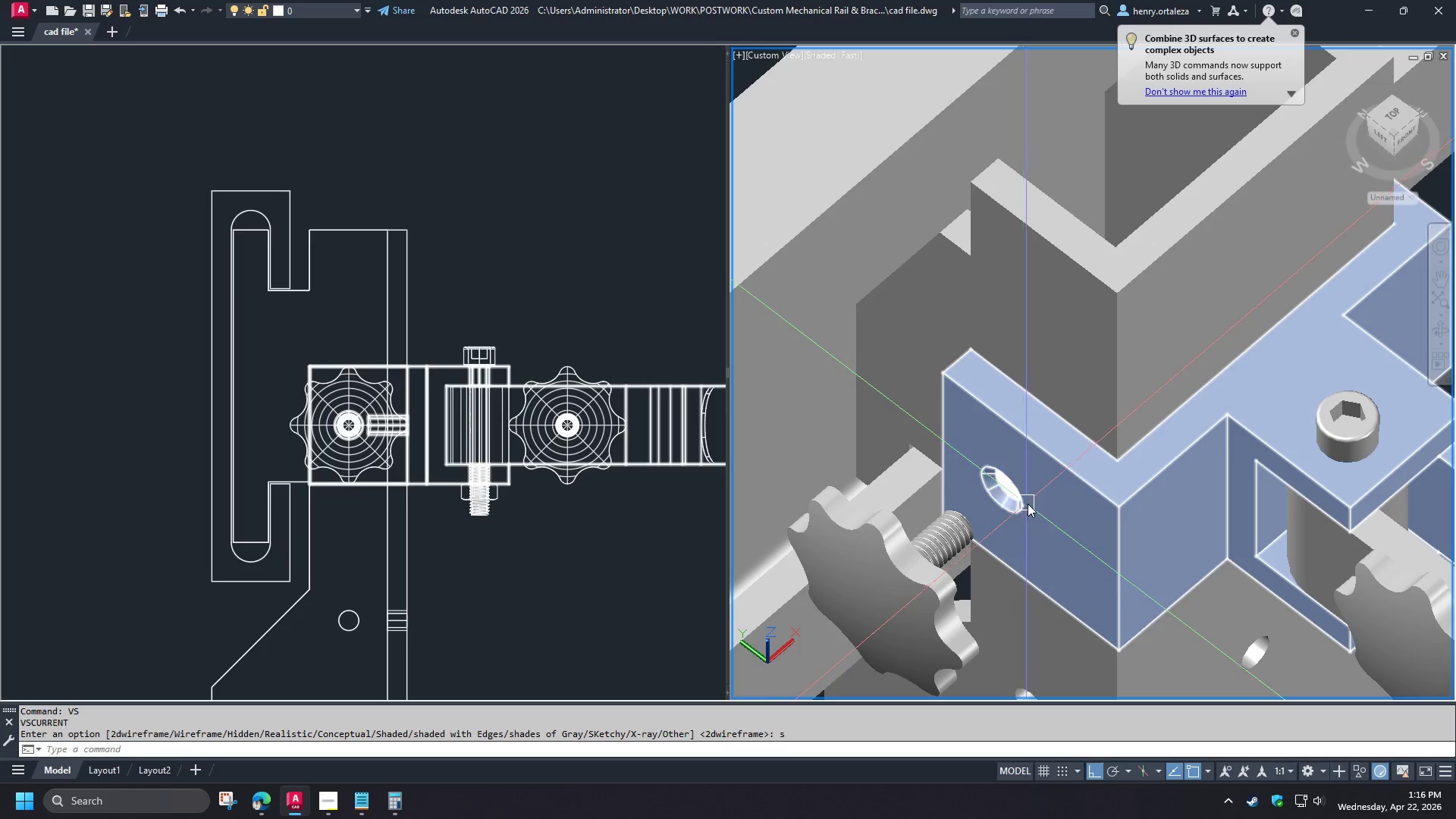 
key(Space)
 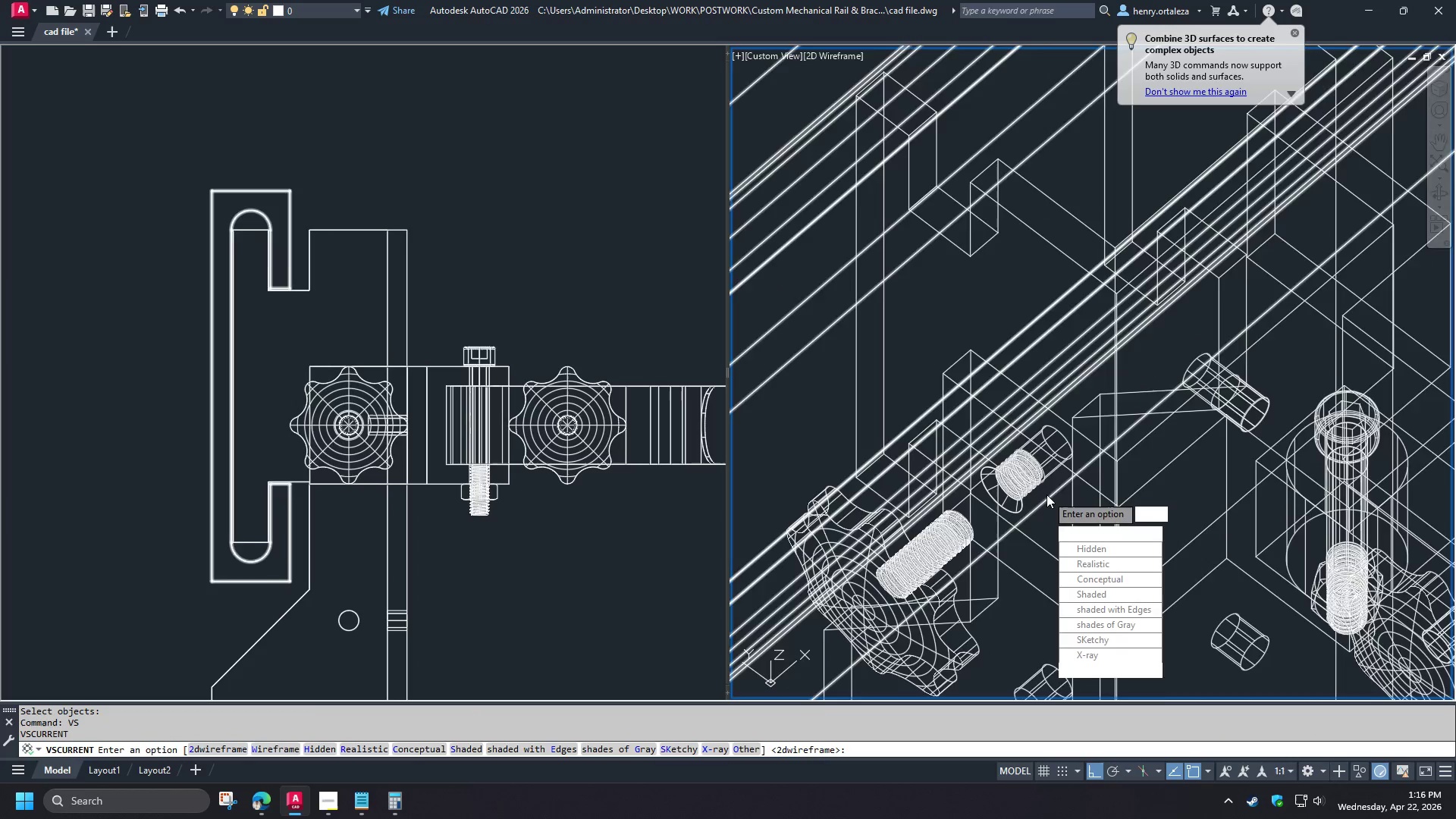 
key(Space)
 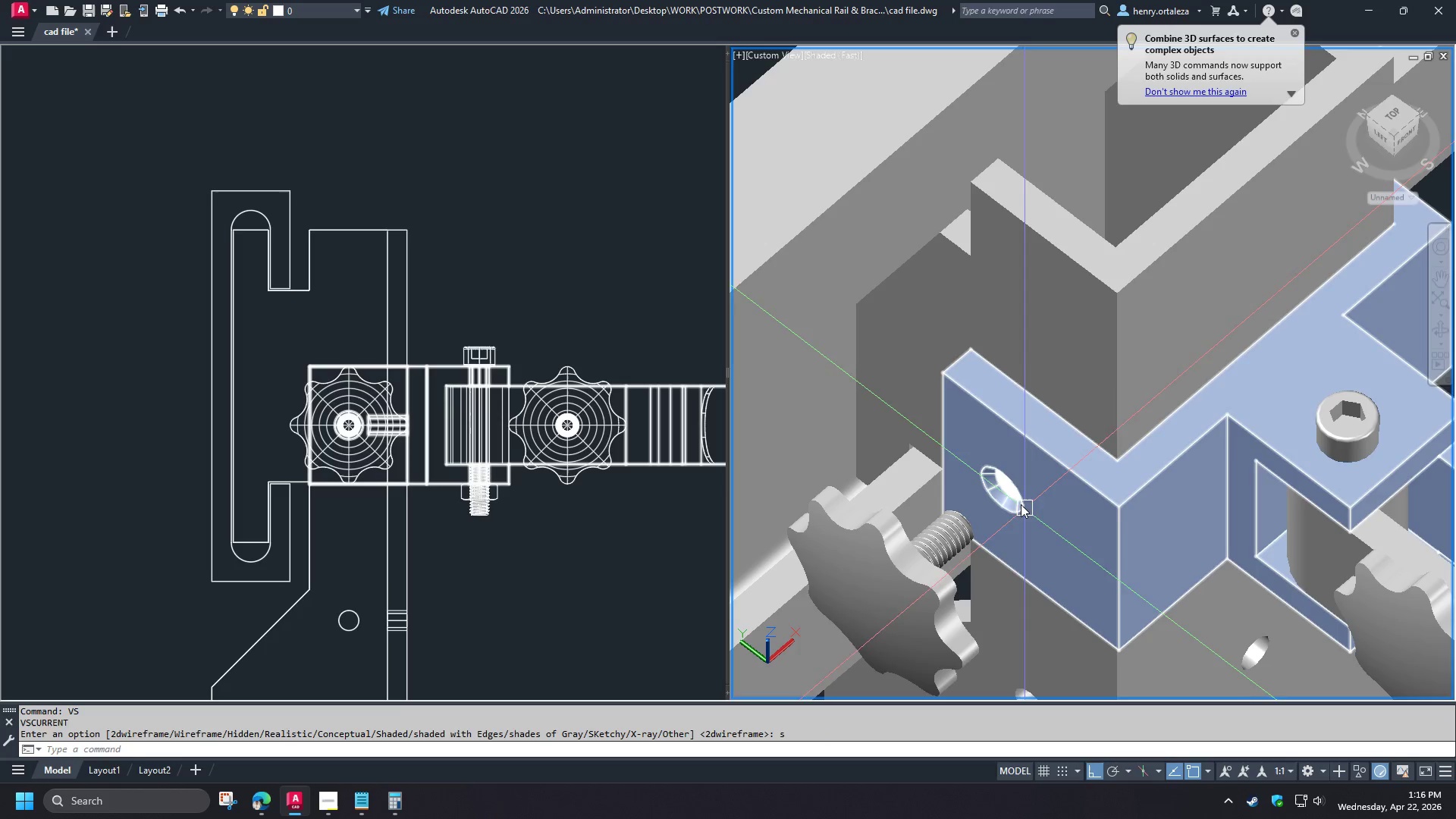 
hold_key(key=ShiftLeft, duration=1.5)
 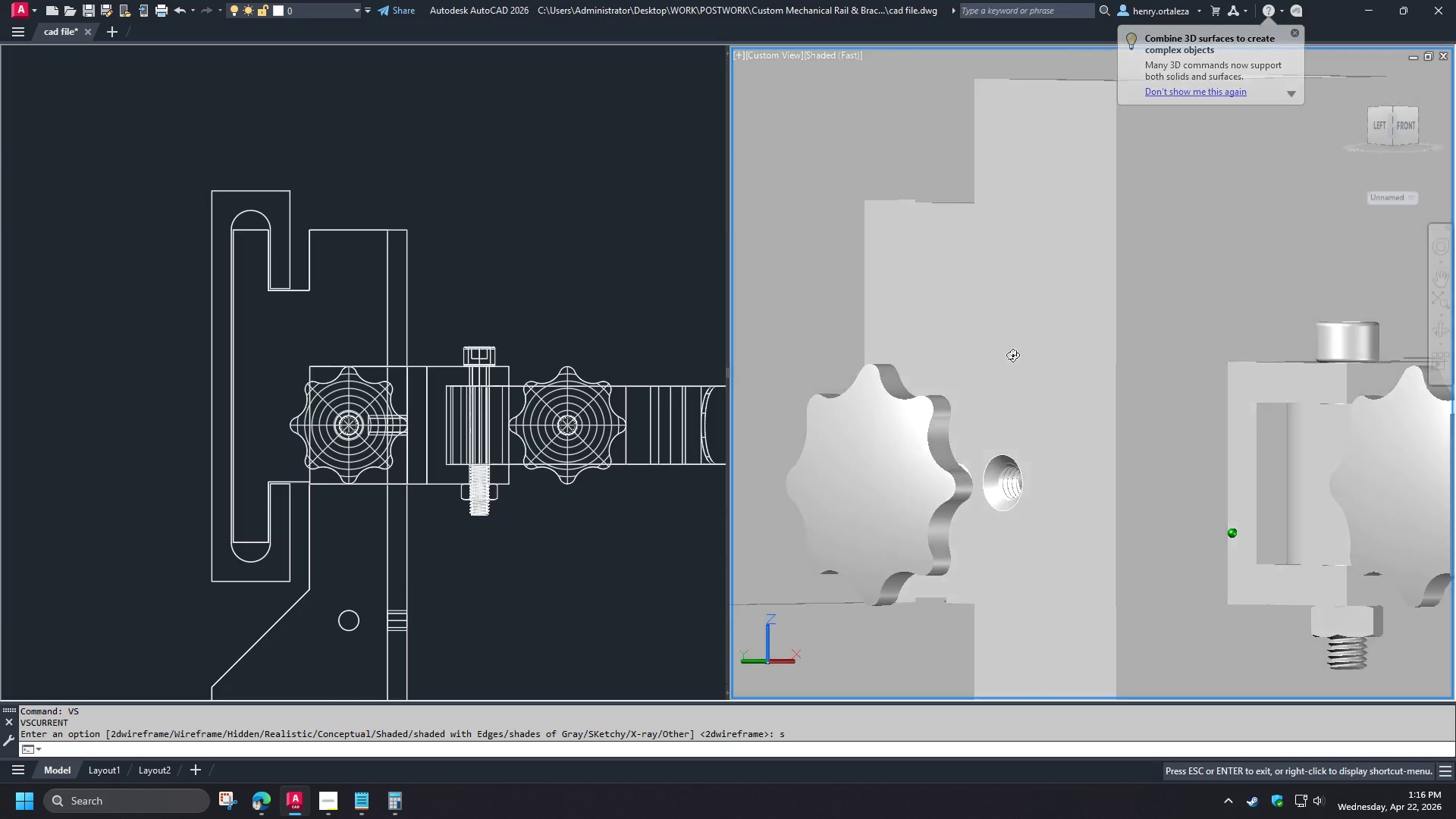 
hold_key(key=ShiftLeft, duration=1.5)
 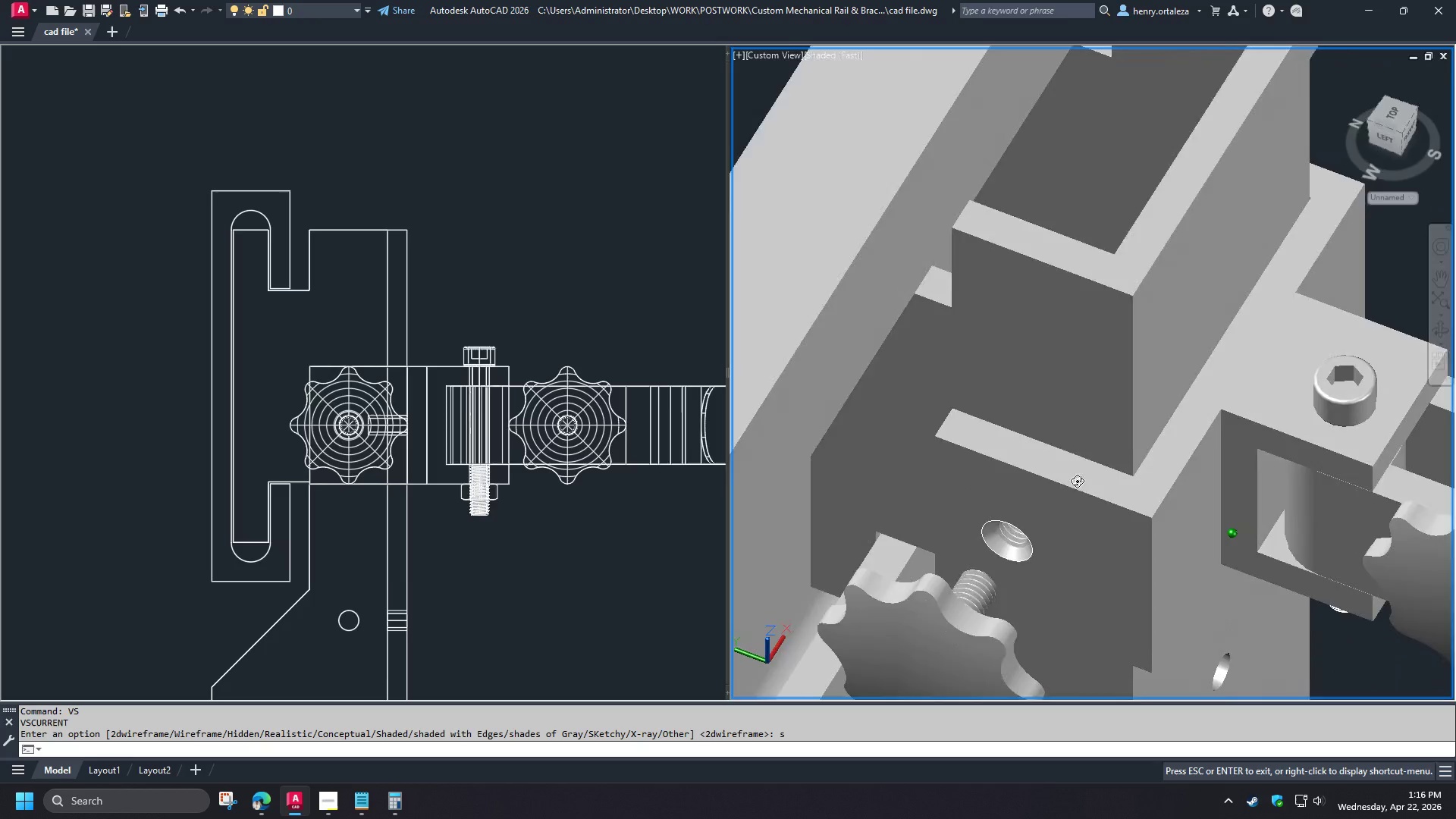 
hold_key(key=ShiftLeft, duration=1.5)
 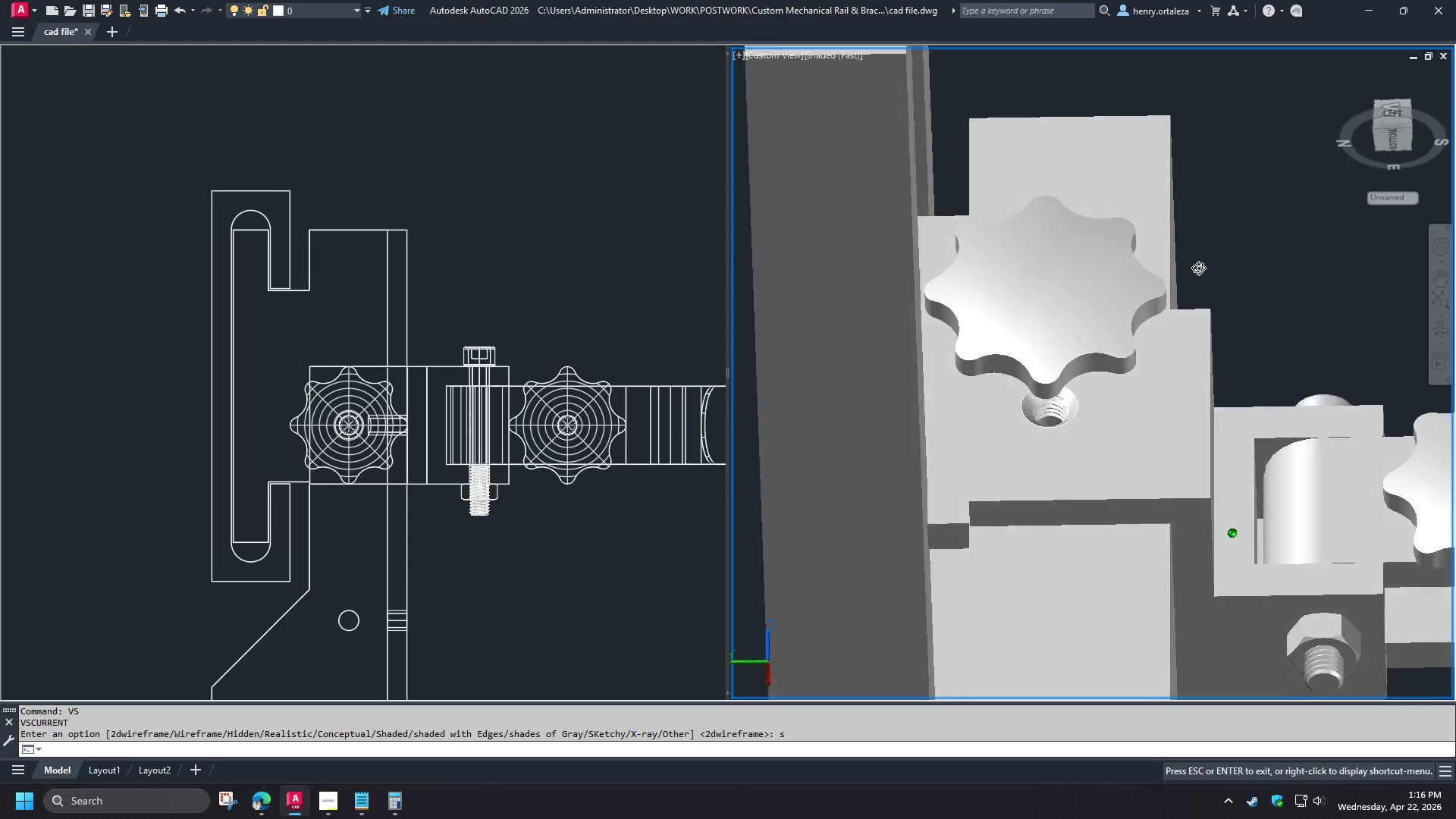 
hold_key(key=ShiftLeft, duration=1.51)
 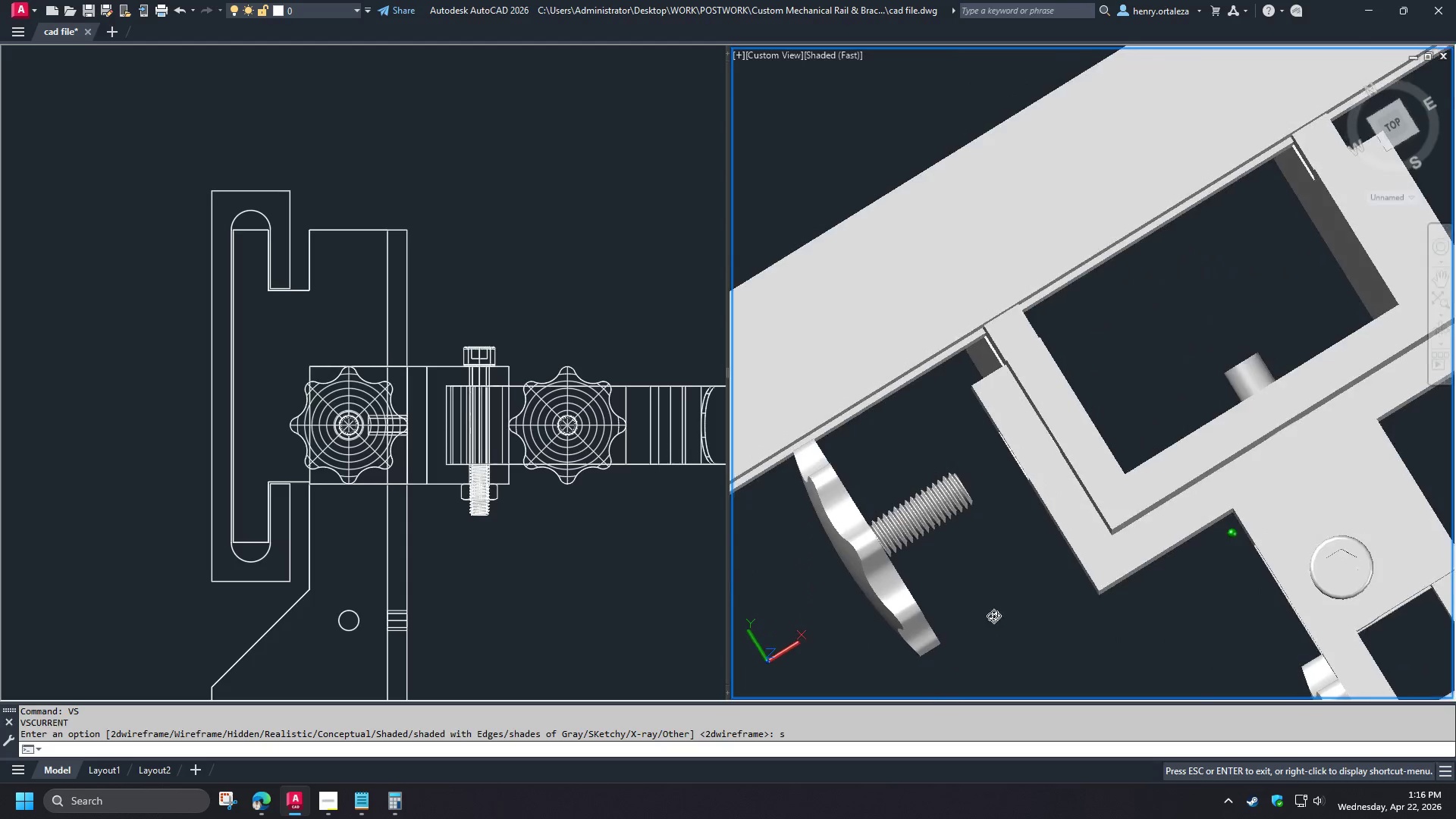 
hold_key(key=ShiftLeft, duration=1.53)
 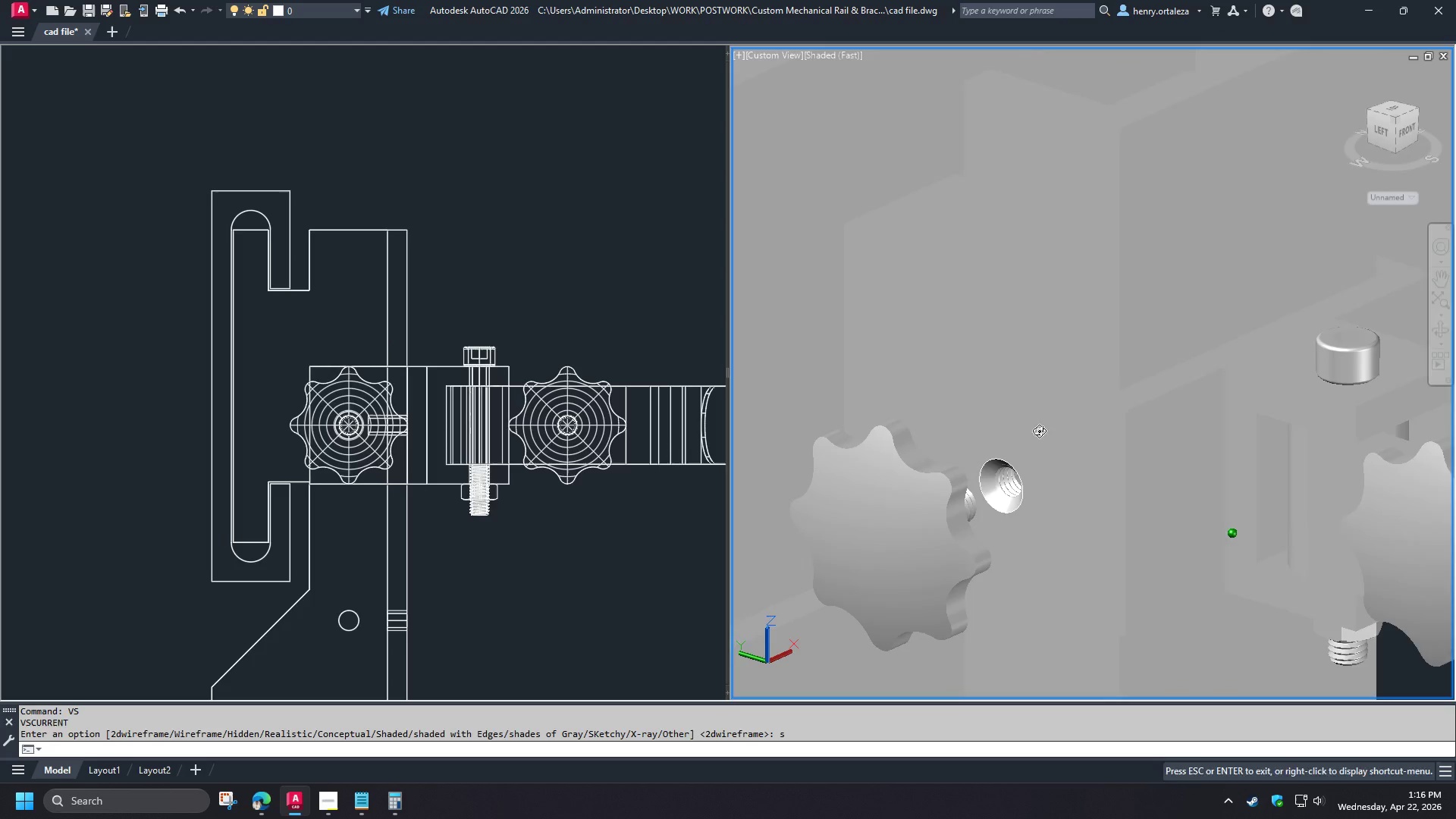 
hold_key(key=ShiftLeft, duration=0.81)
 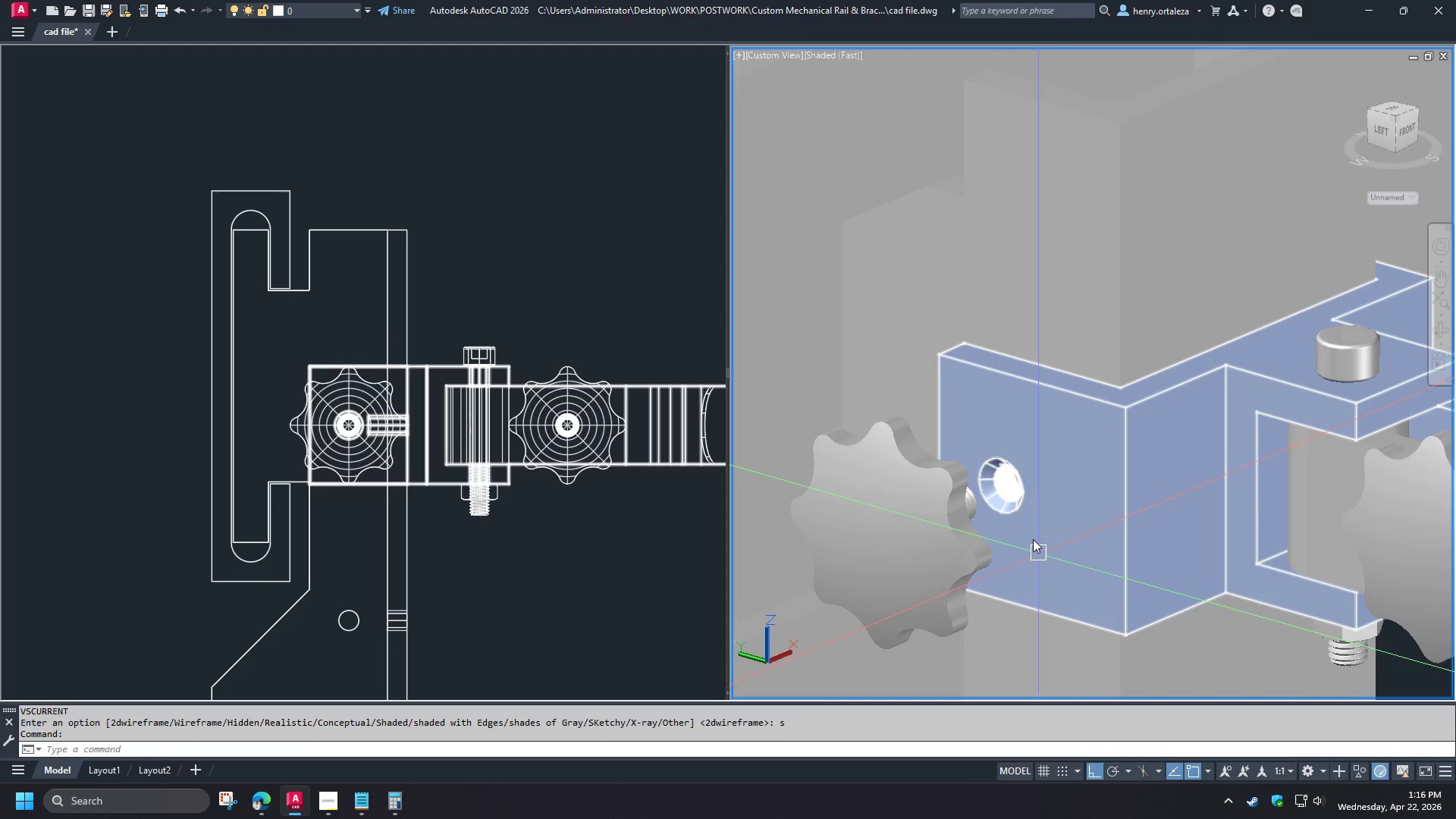 
hold_key(key=ShiftLeft, duration=1.5)
 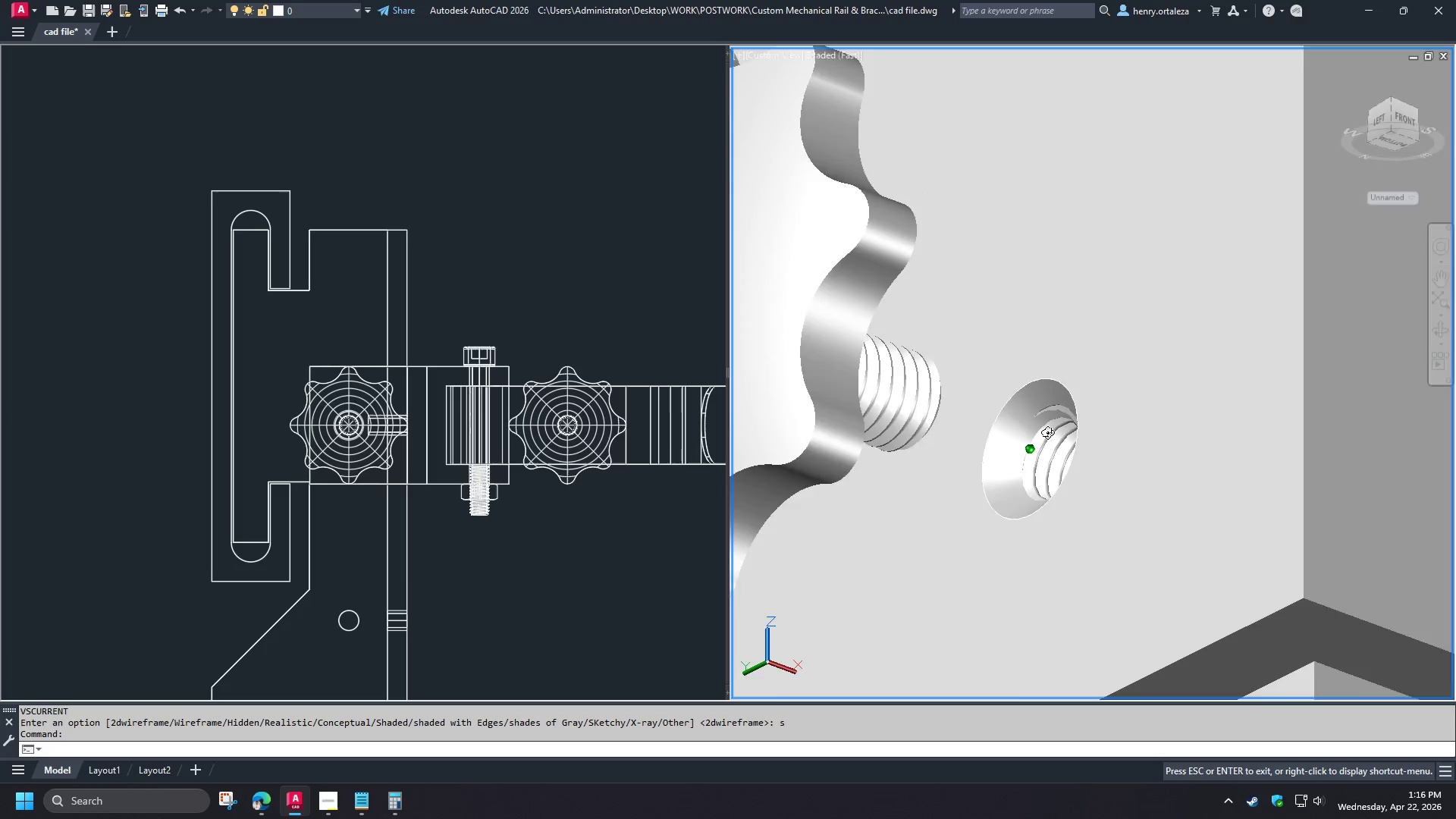 
hold_key(key=ShiftLeft, duration=1.52)
 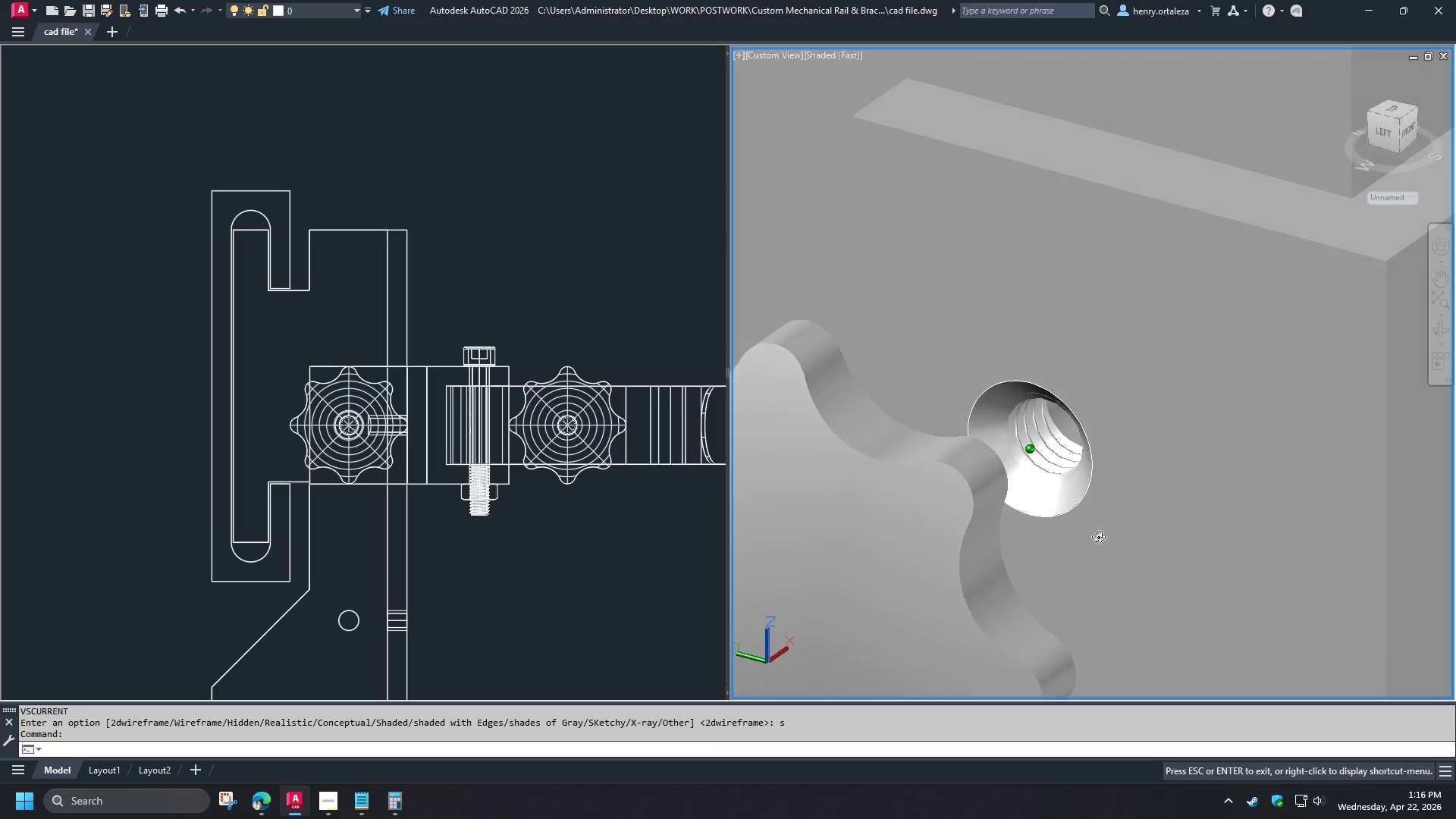 
hold_key(key=ShiftLeft, duration=1.51)
 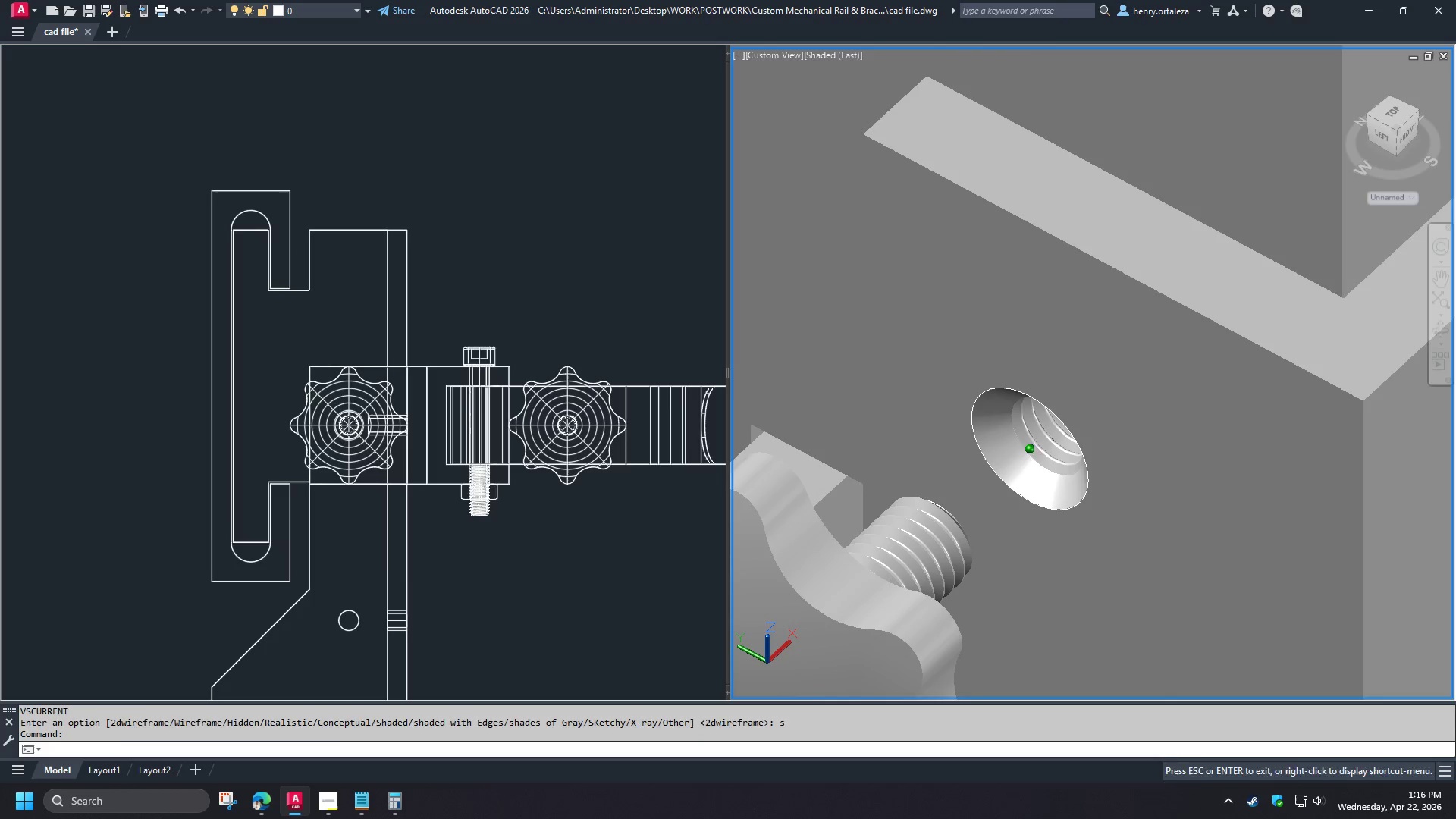 
scroll: coordinate [988, 509], scroll_direction: up, amount: 4.0
 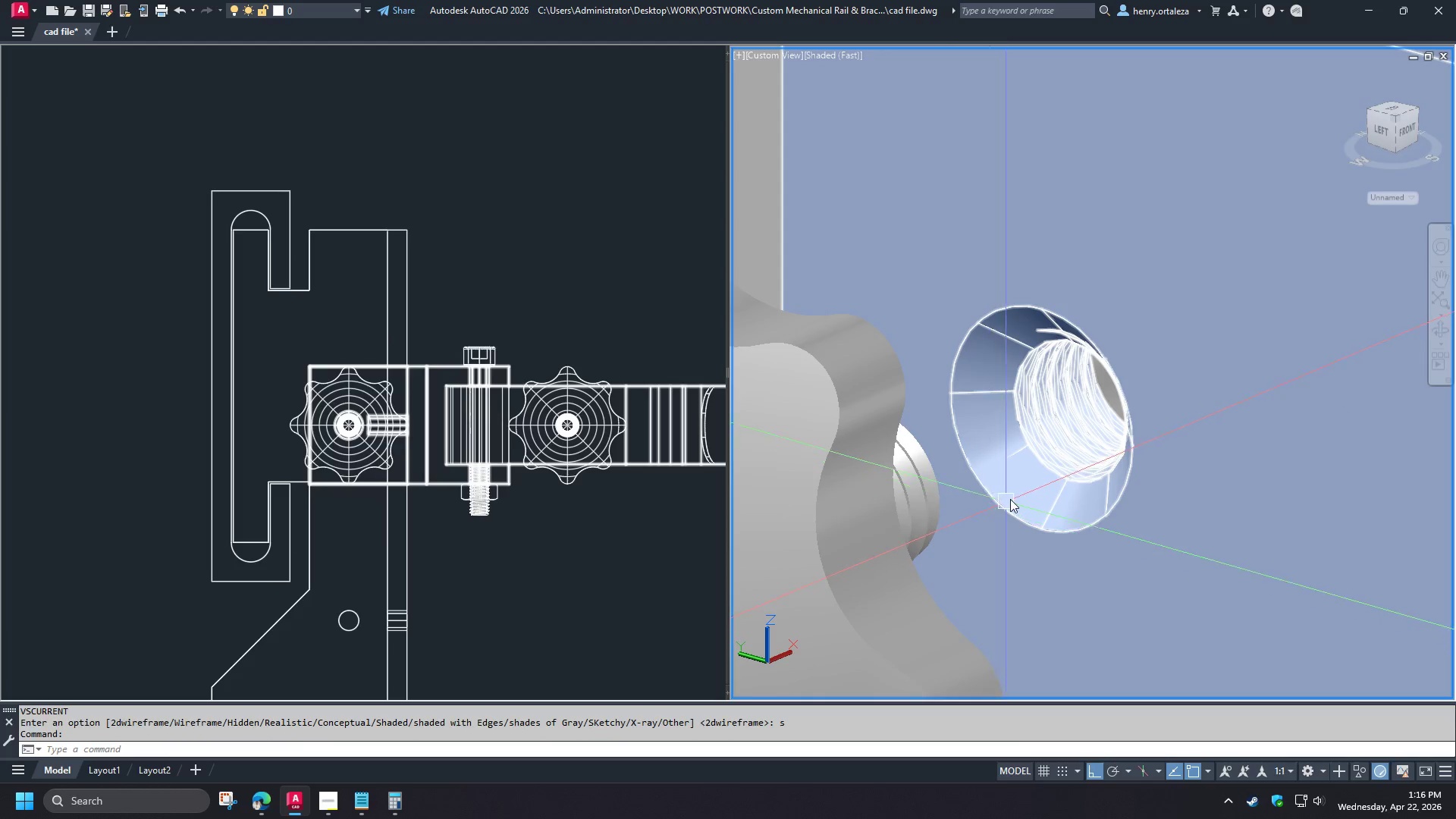 
hold_key(key=ShiftLeft, duration=0.61)
 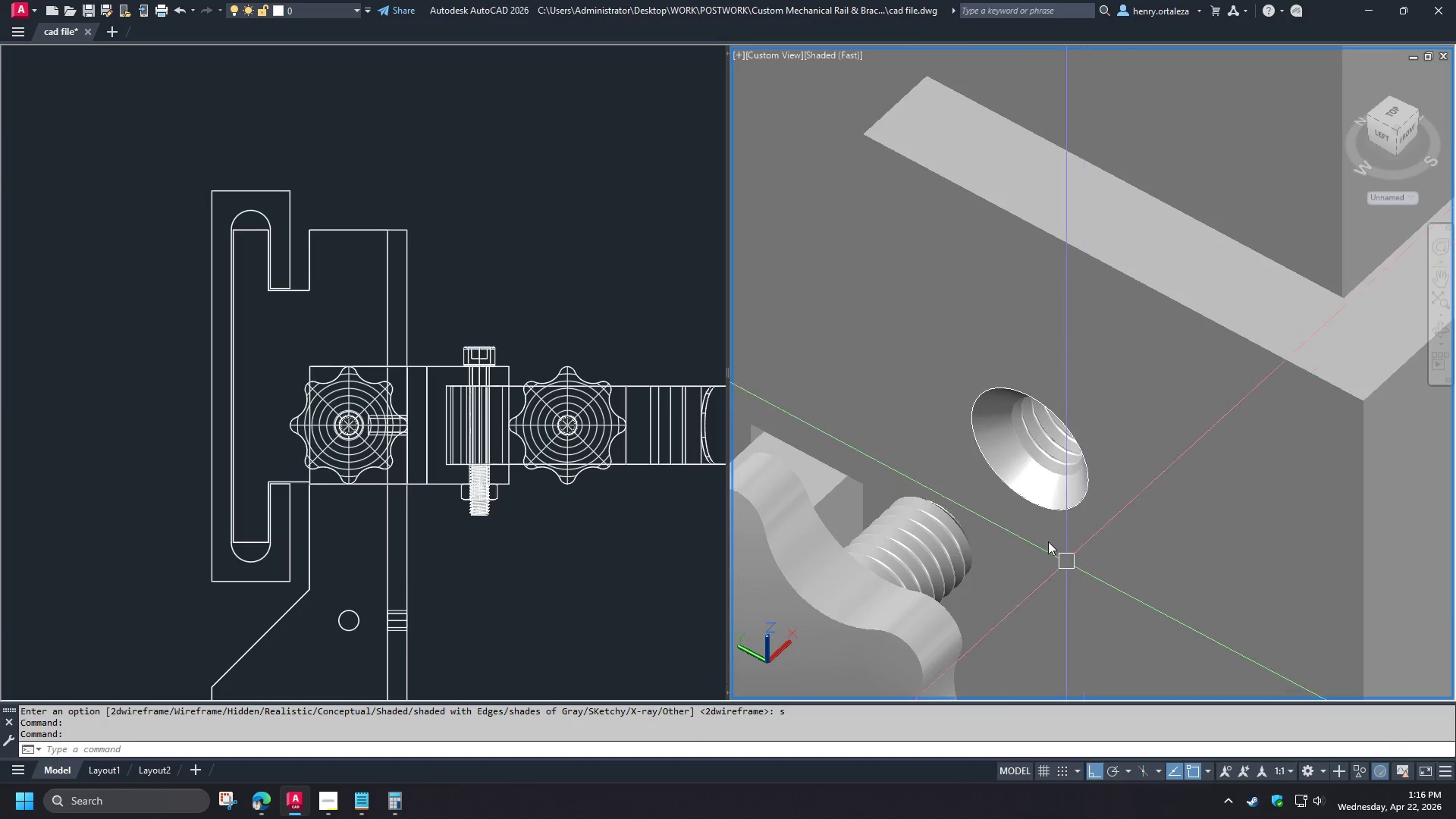 
scroll: coordinate [1010, 499], scroll_direction: down, amount: 1.0
 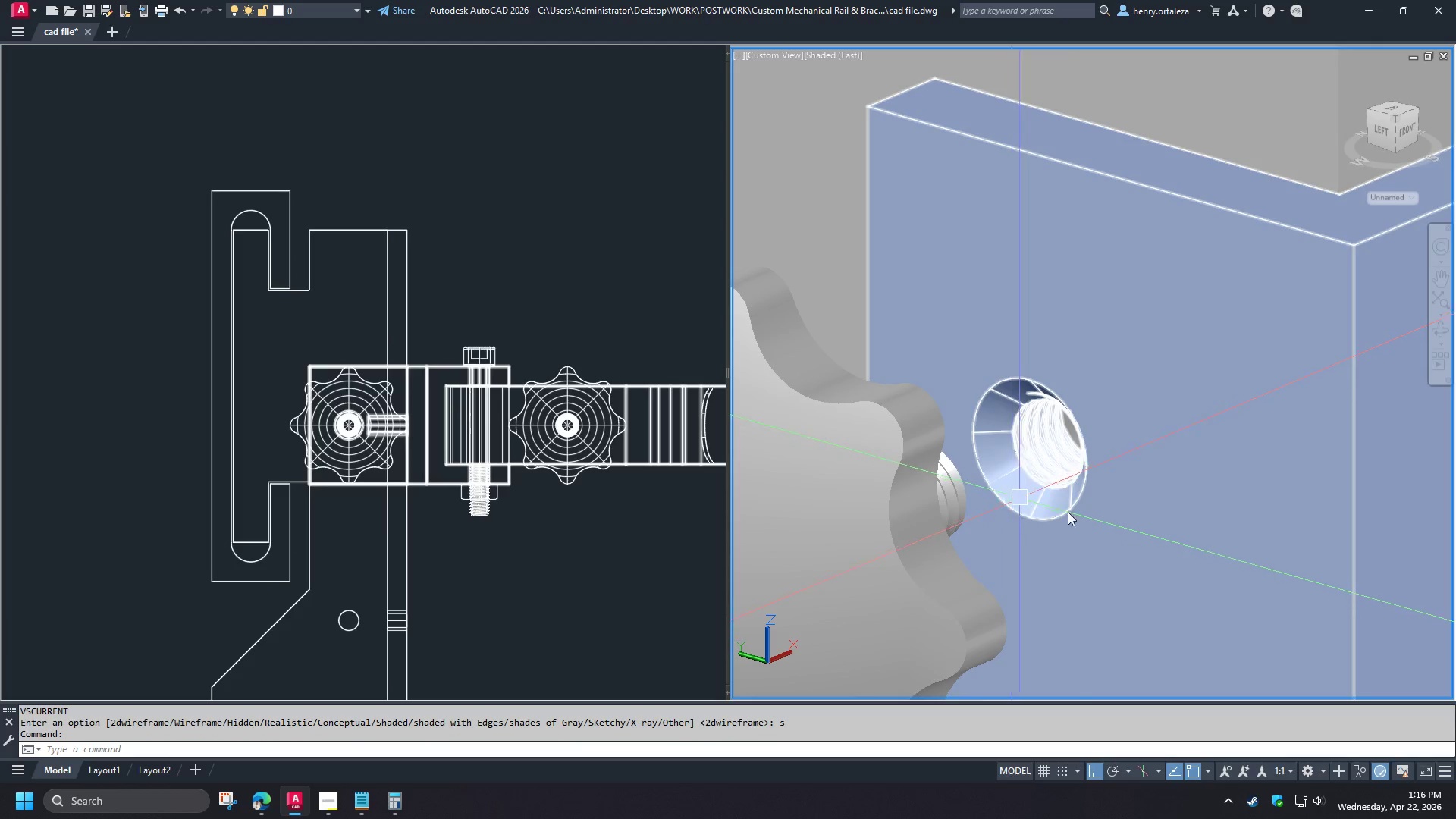 
hold_key(key=ShiftLeft, duration=1.53)
 